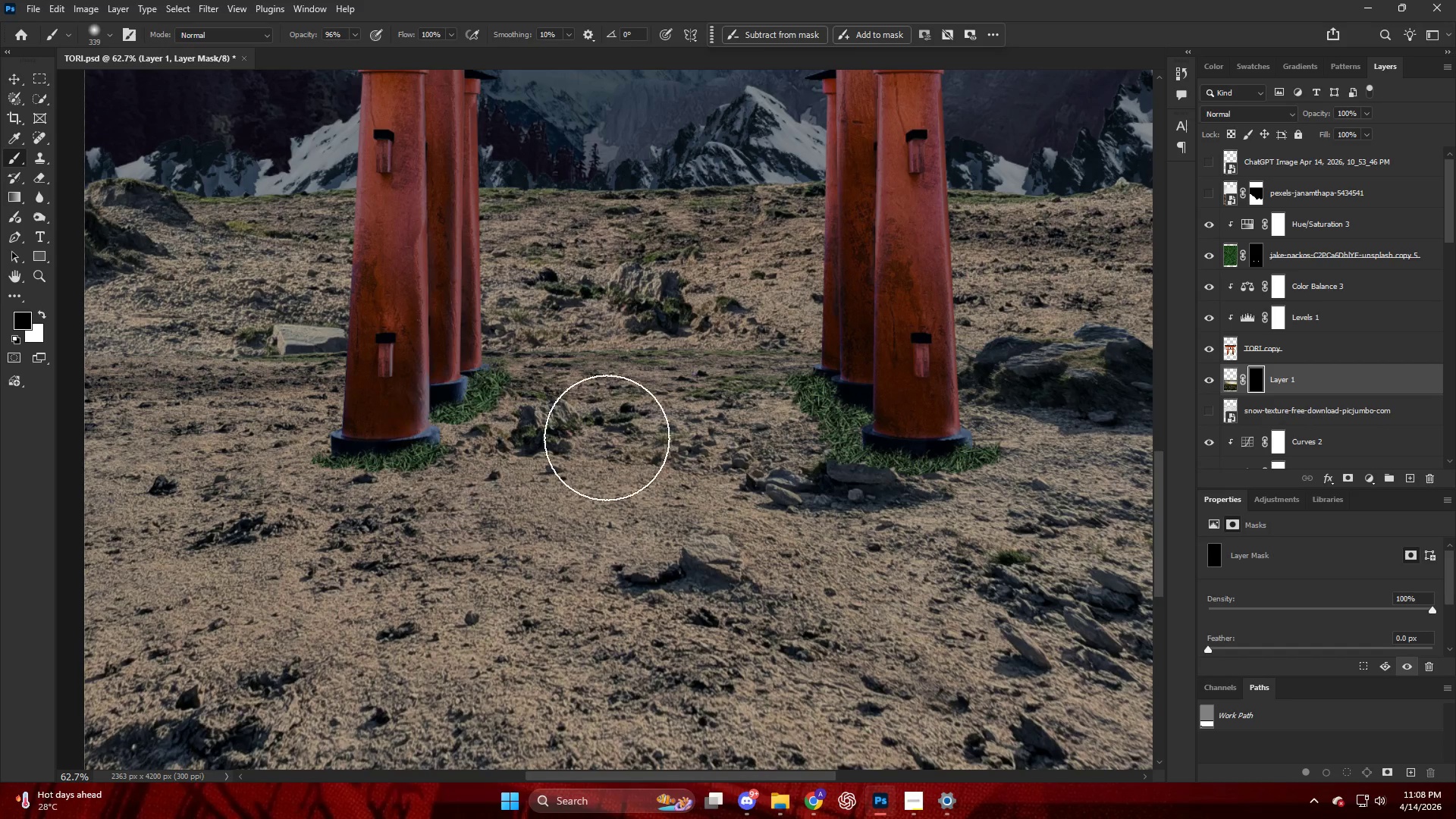 
type(xv)
 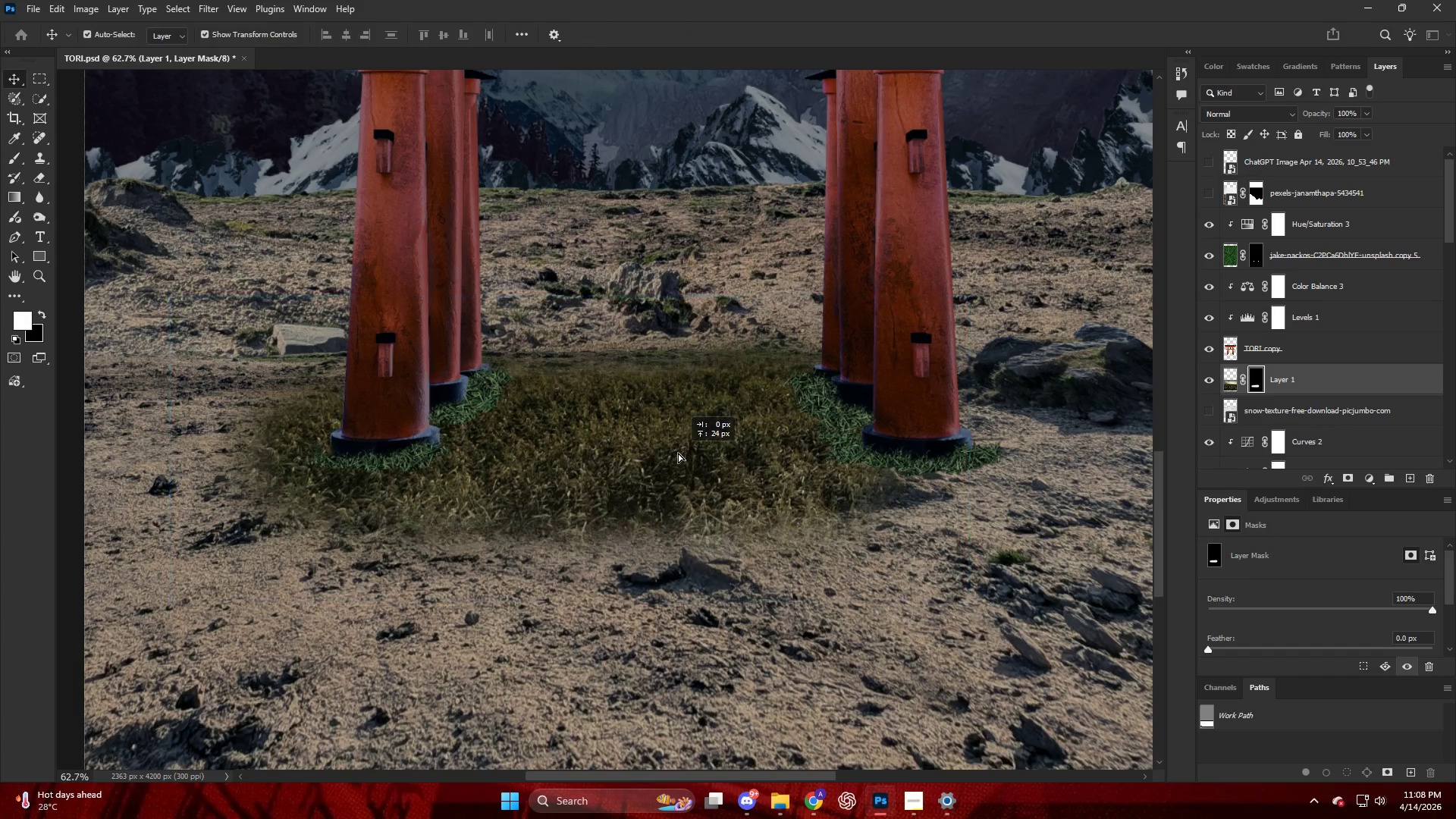 
left_click_drag(start_coordinate=[786, 427], to_coordinate=[689, 426])
 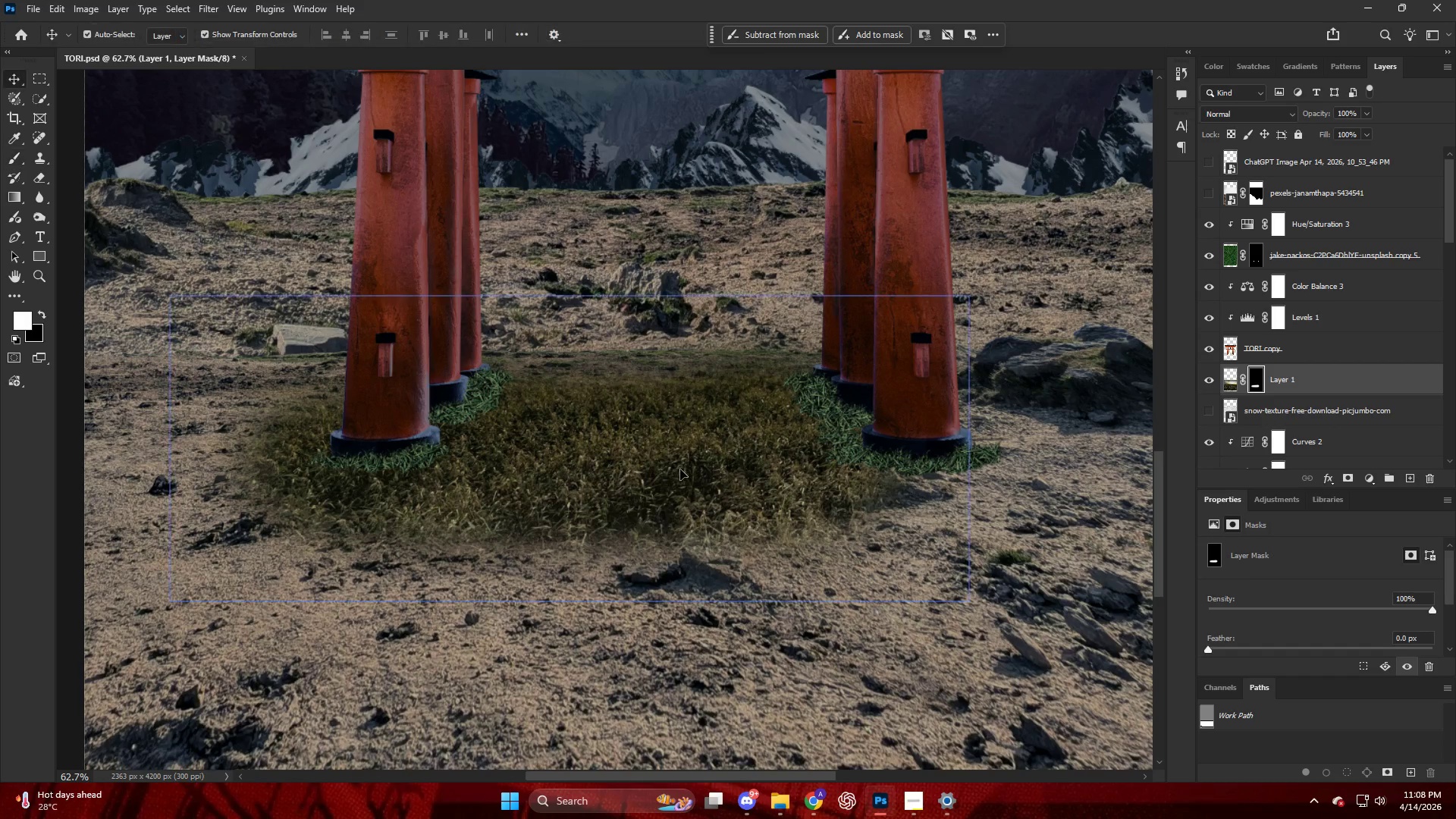 
left_click_drag(start_coordinate=[681, 464], to_coordinate=[677, 448])
 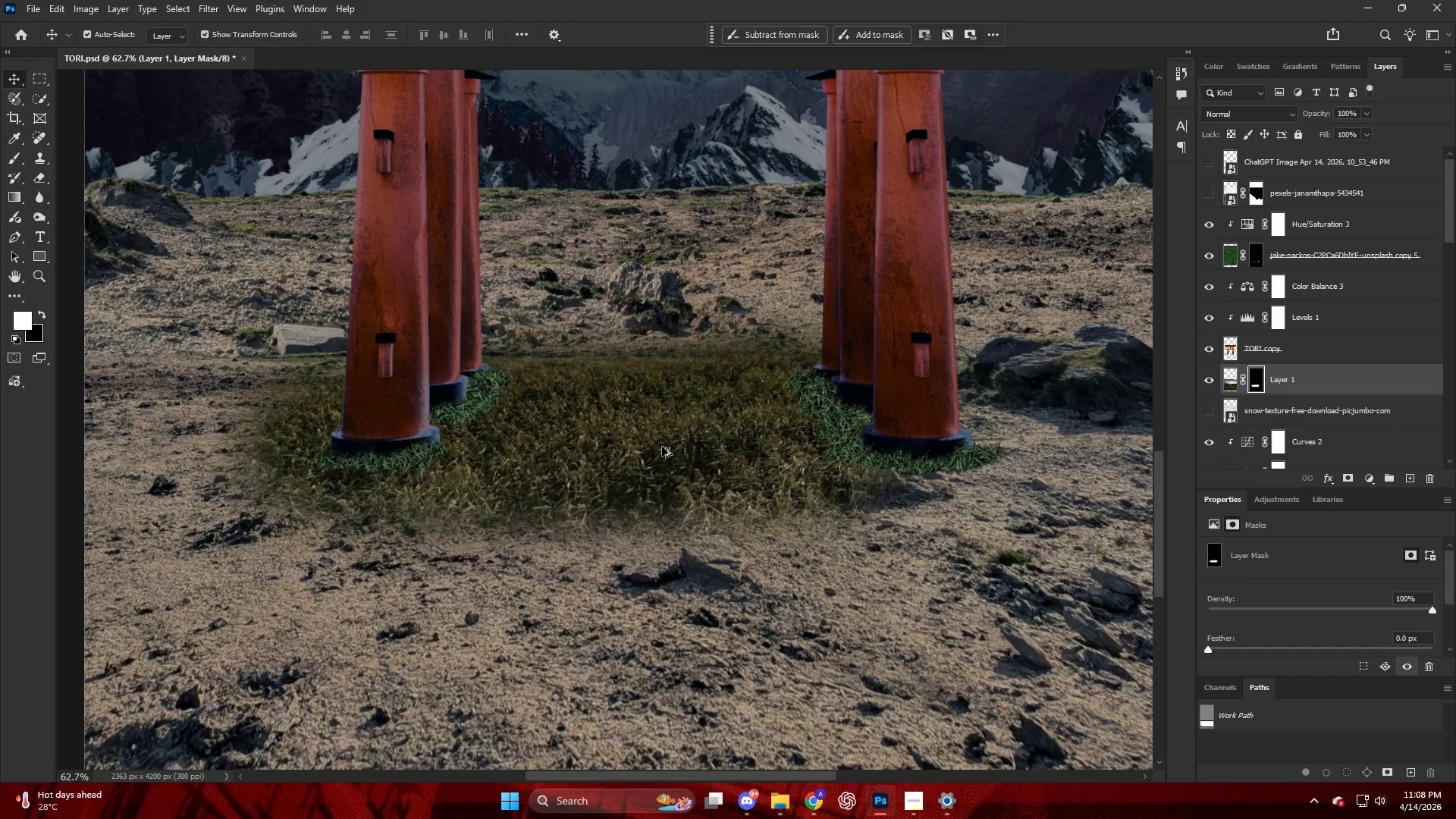 
hold_key(key=AltLeft, duration=0.38)
scroll: coordinate [660, 444], scroll_direction: down, amount: 9.0
 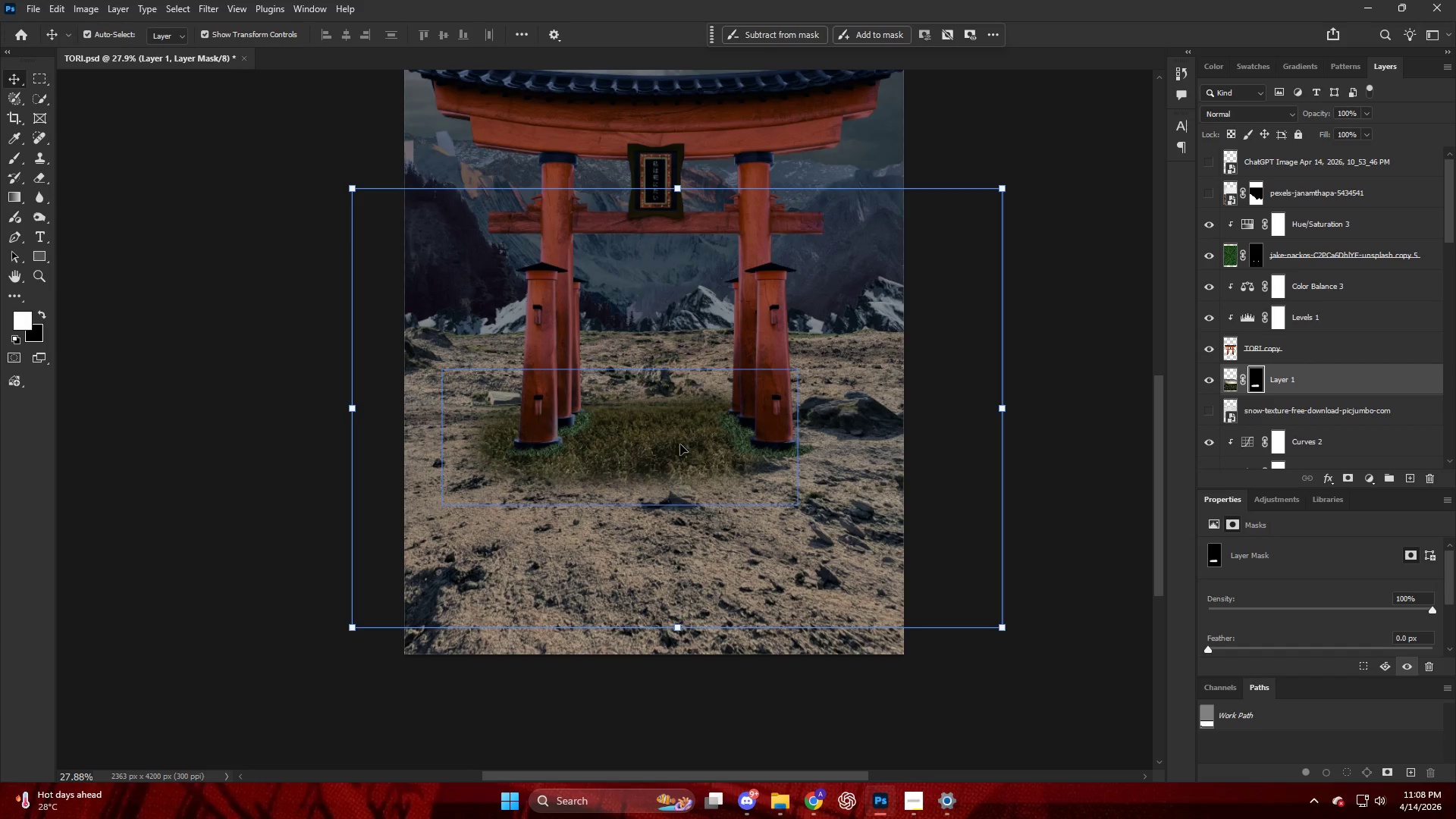 
key(Alt+AltLeft)
 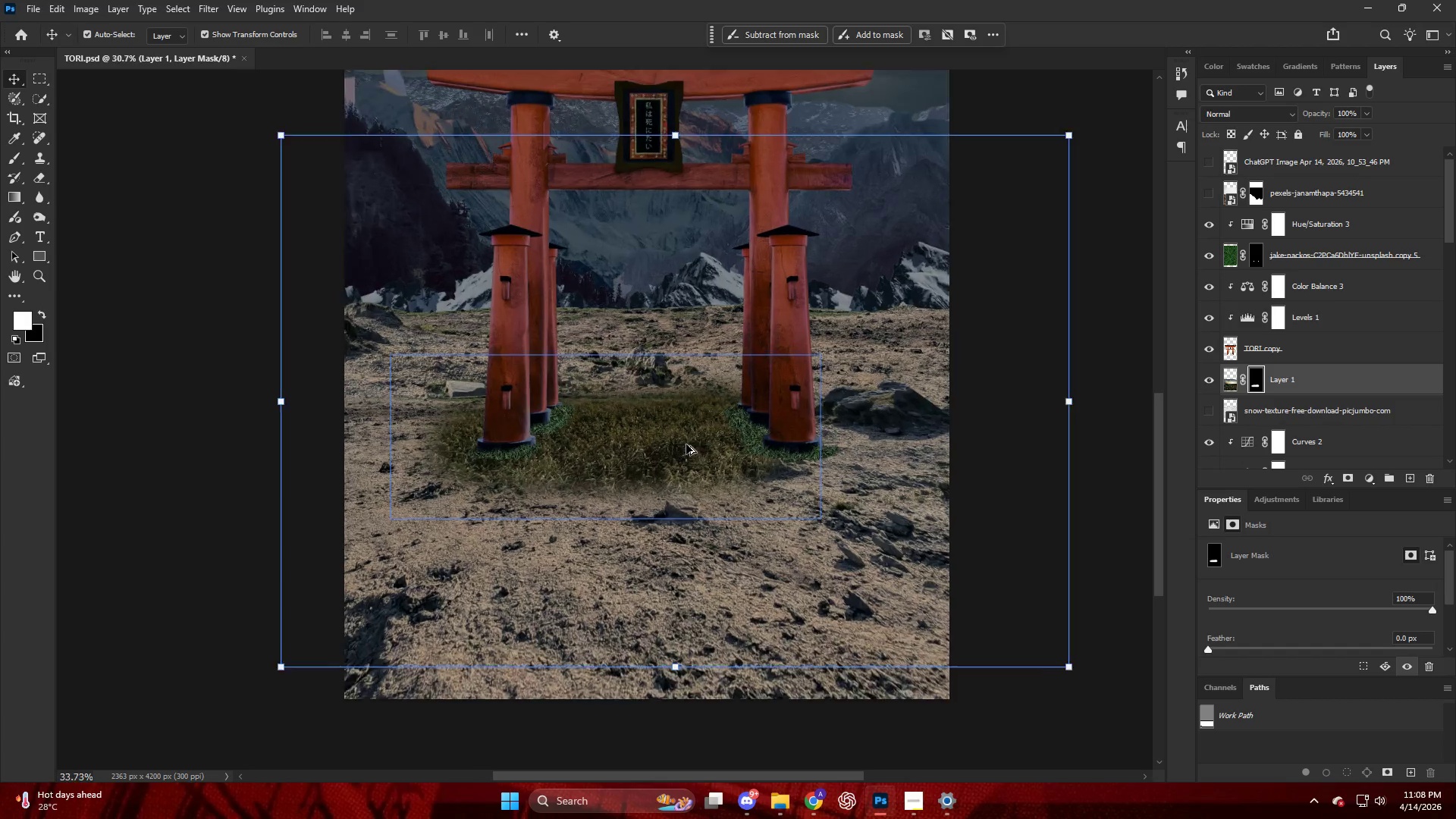 
key(B)
 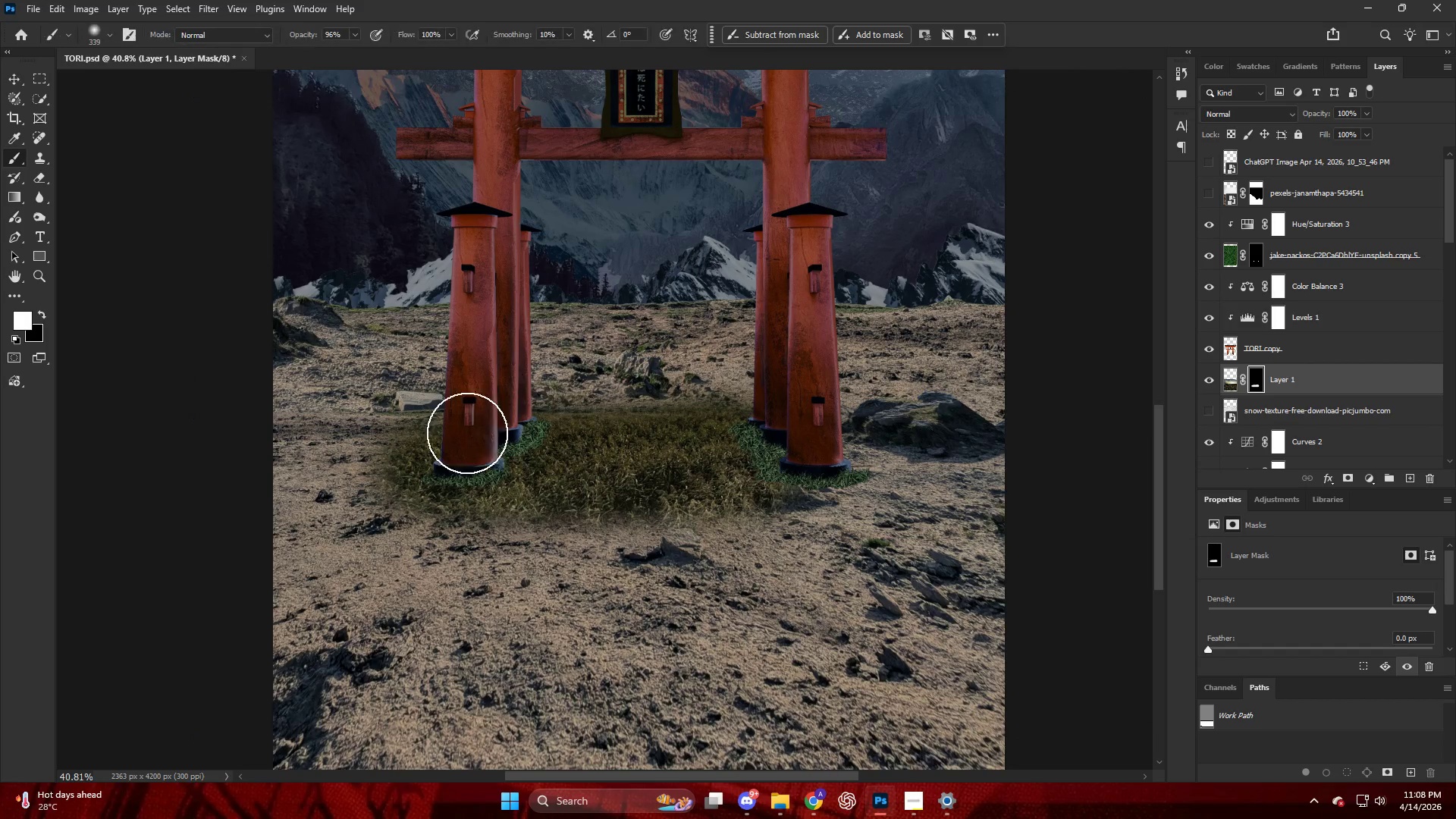 
scroll: coordinate [688, 444], scroll_direction: up, amount: 6.0
 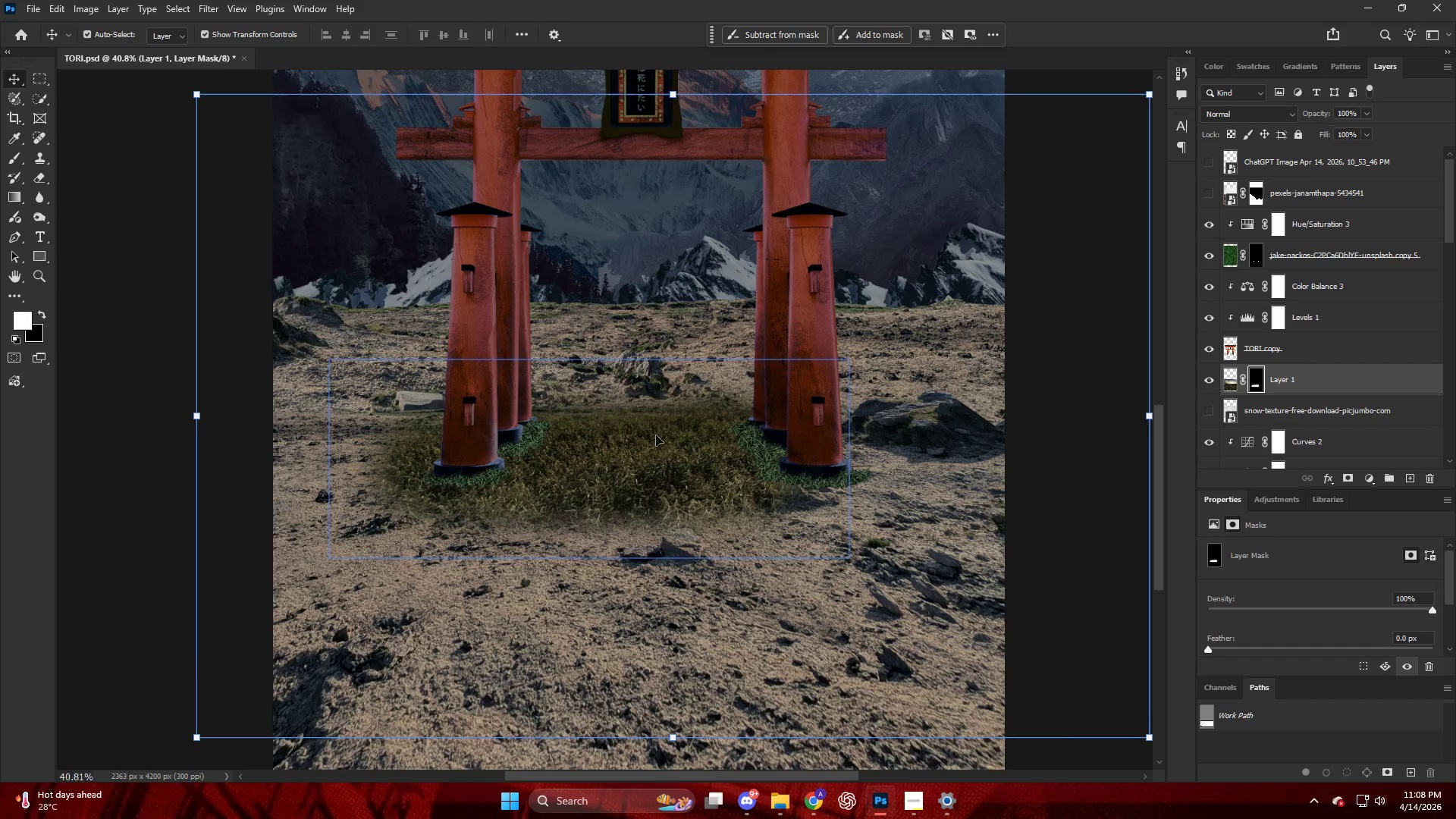 
key(Alt+AltLeft)
 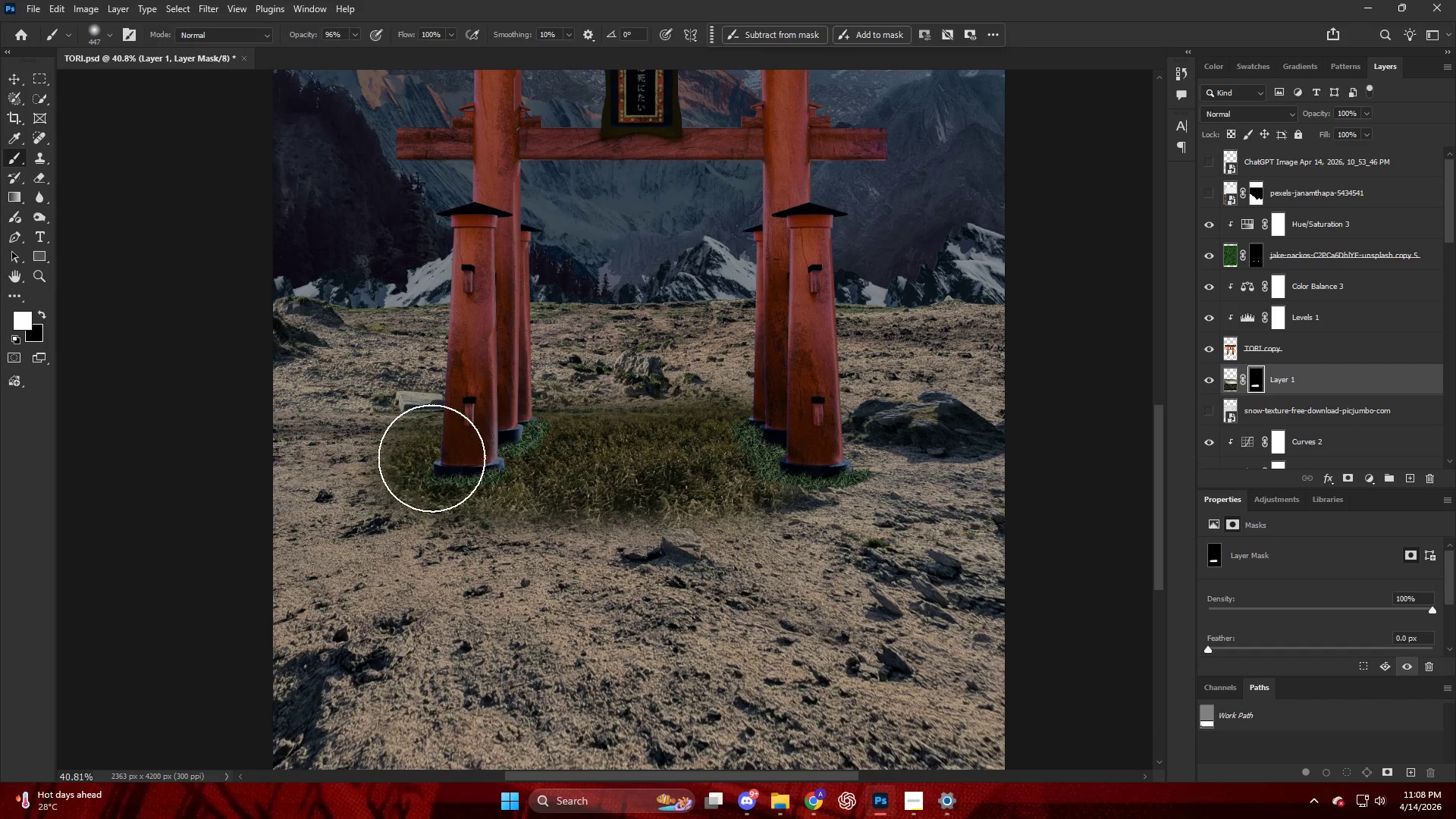 
left_click_drag(start_coordinate=[425, 454], to_coordinate=[322, 434])
 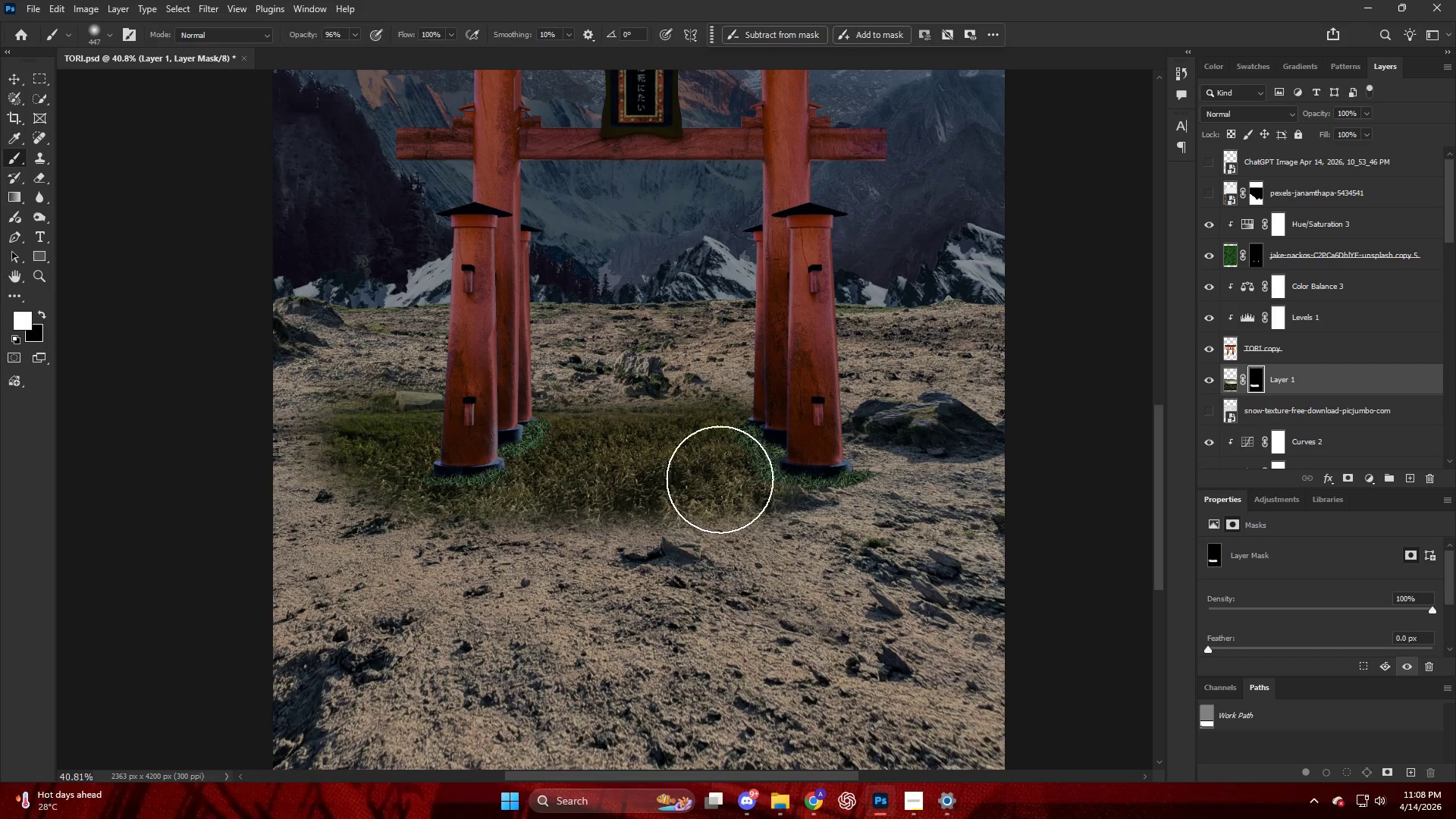 
left_click_drag(start_coordinate=[709, 472], to_coordinate=[130, 492])
 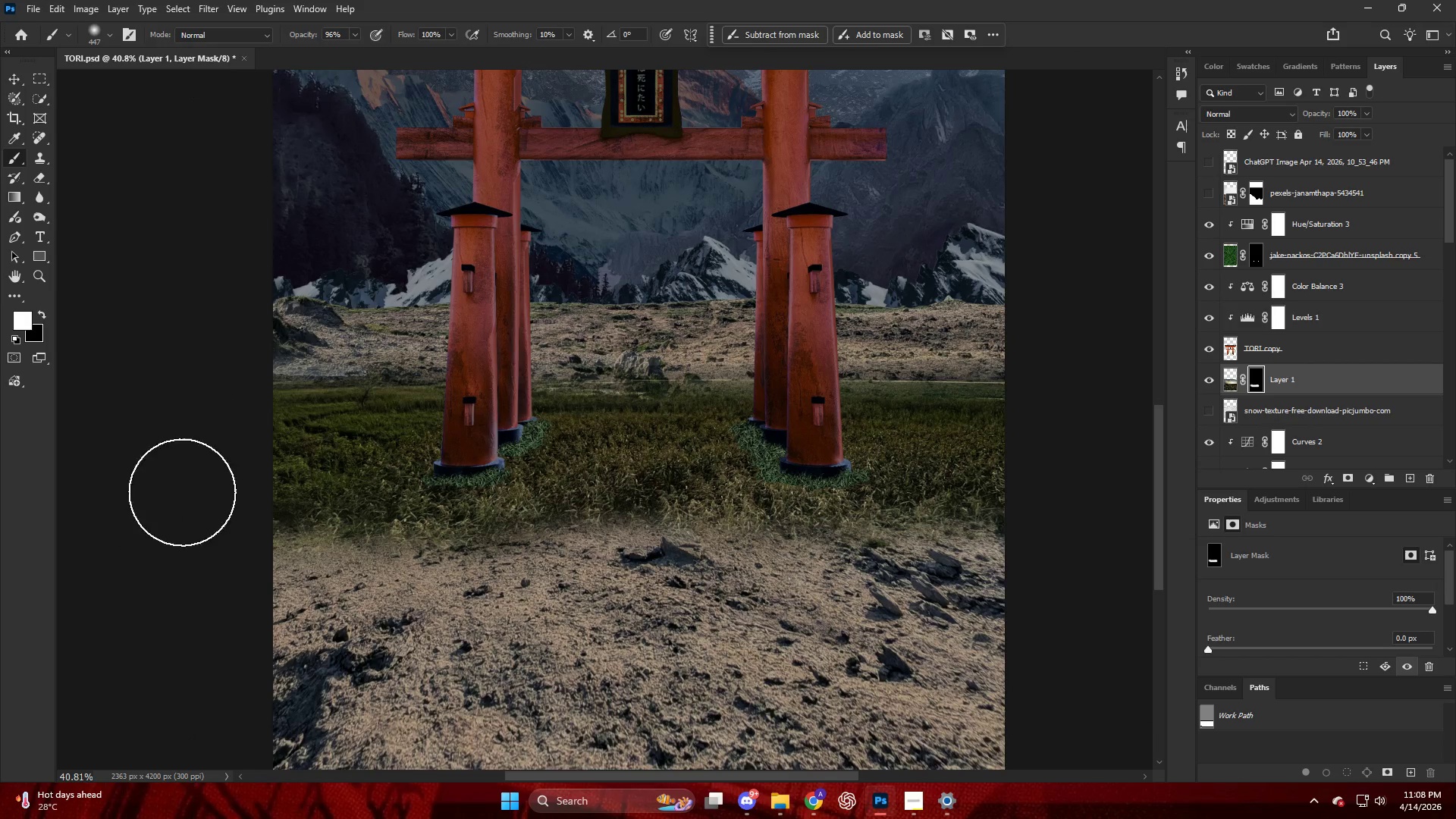 
key(Alt+AltLeft)
 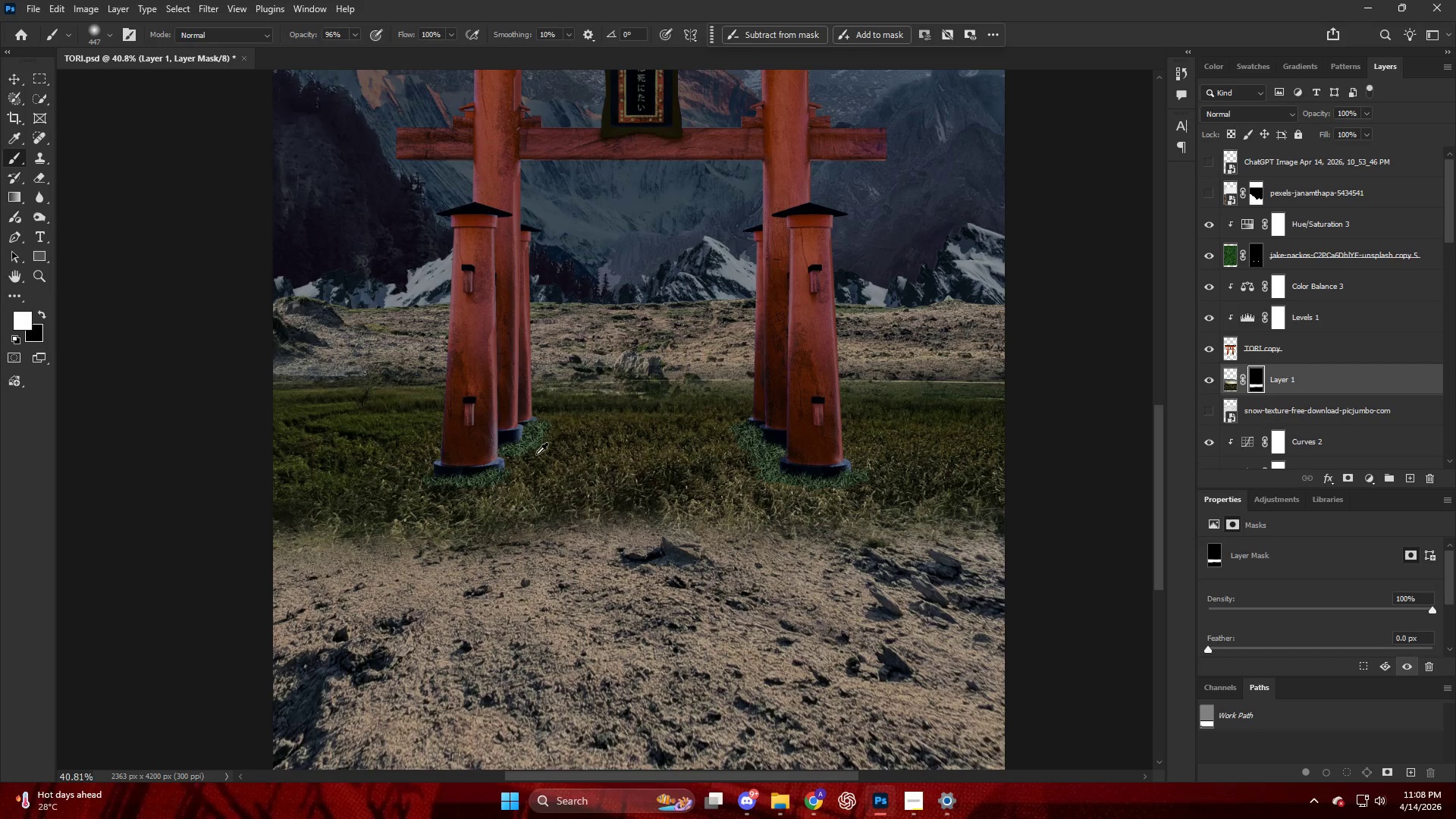 
key(V)
 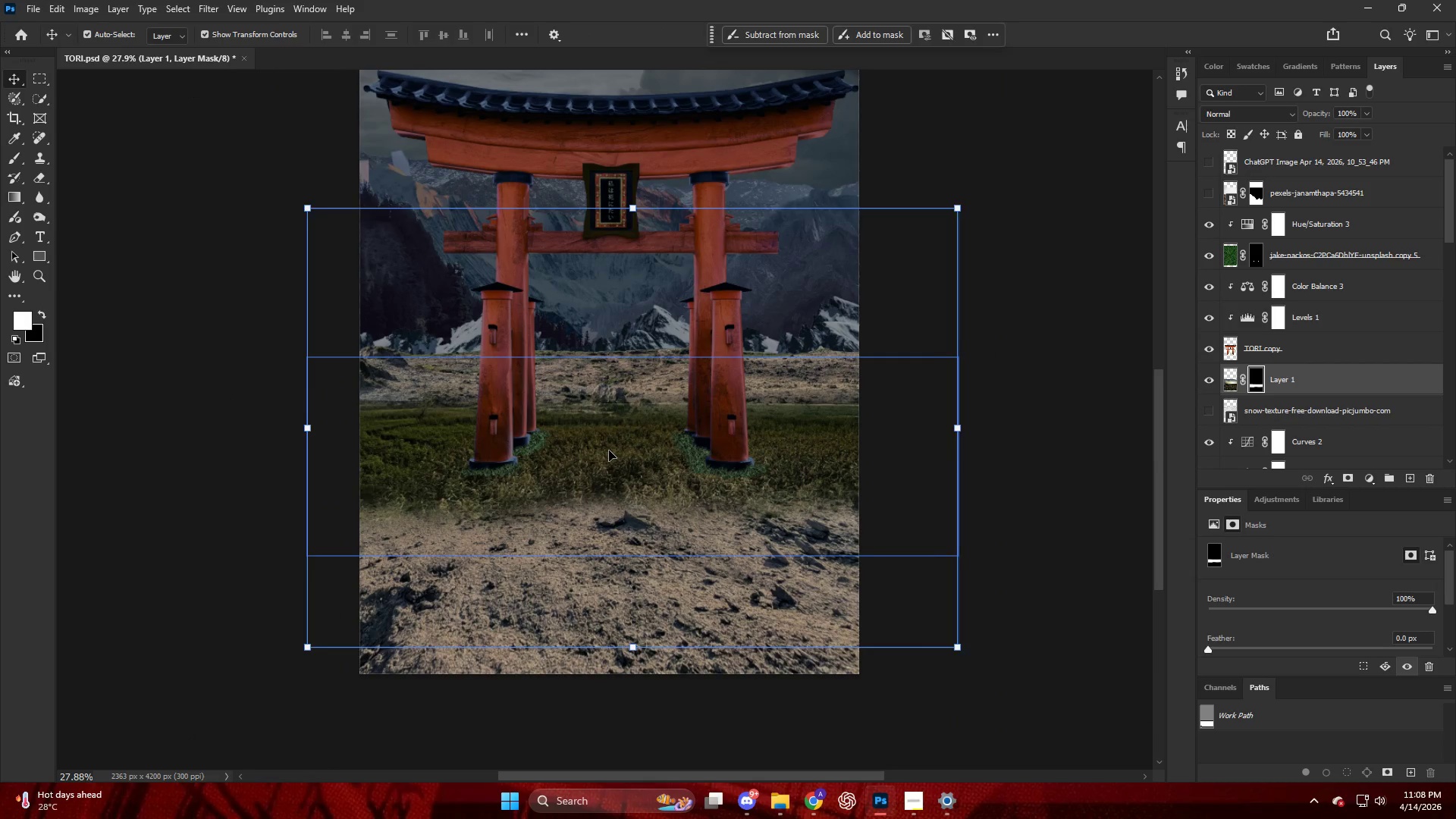 
left_click([609, 450])
 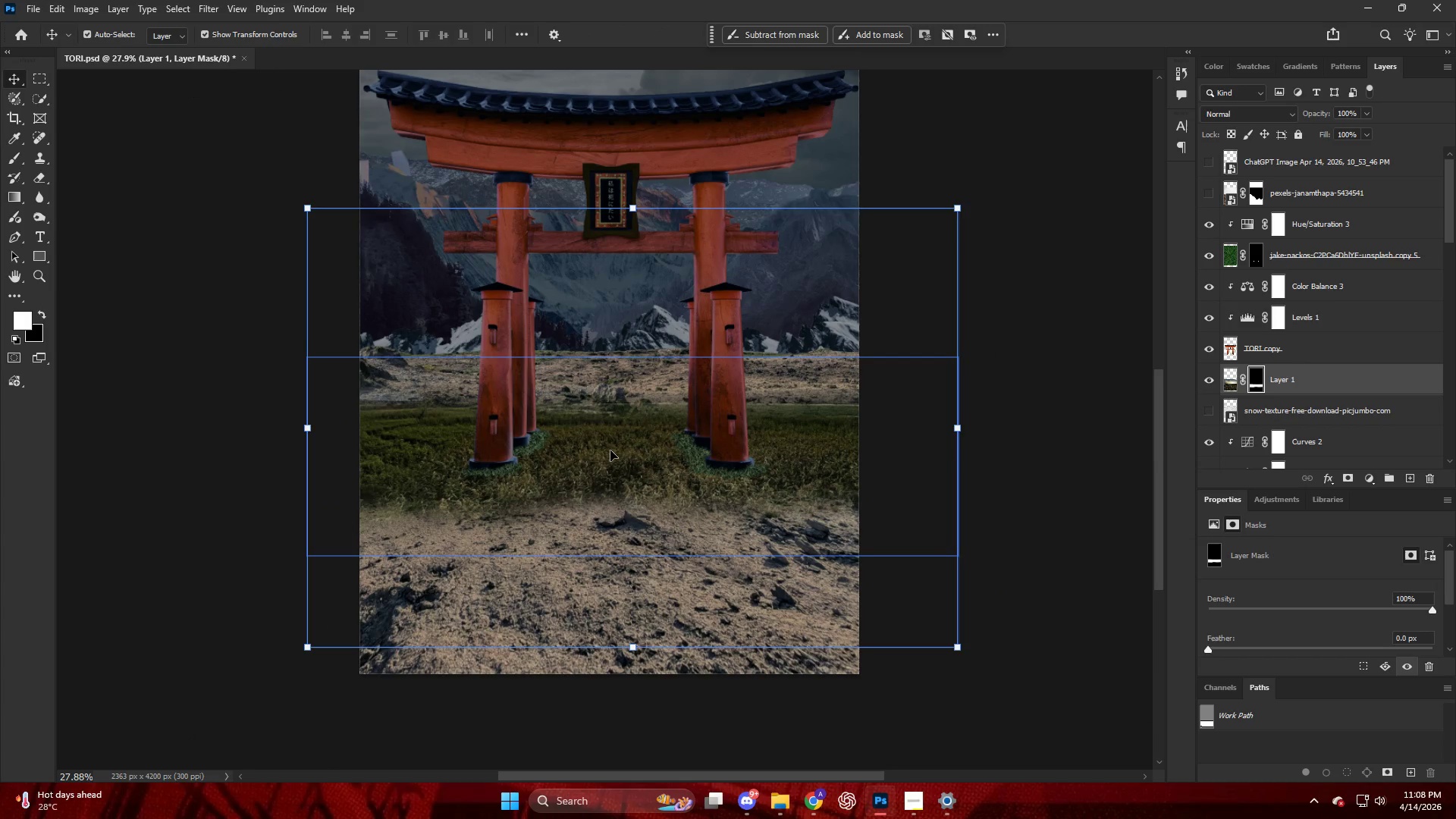 
scroll: coordinate [547, 453], scroll_direction: down, amount: 4.0
 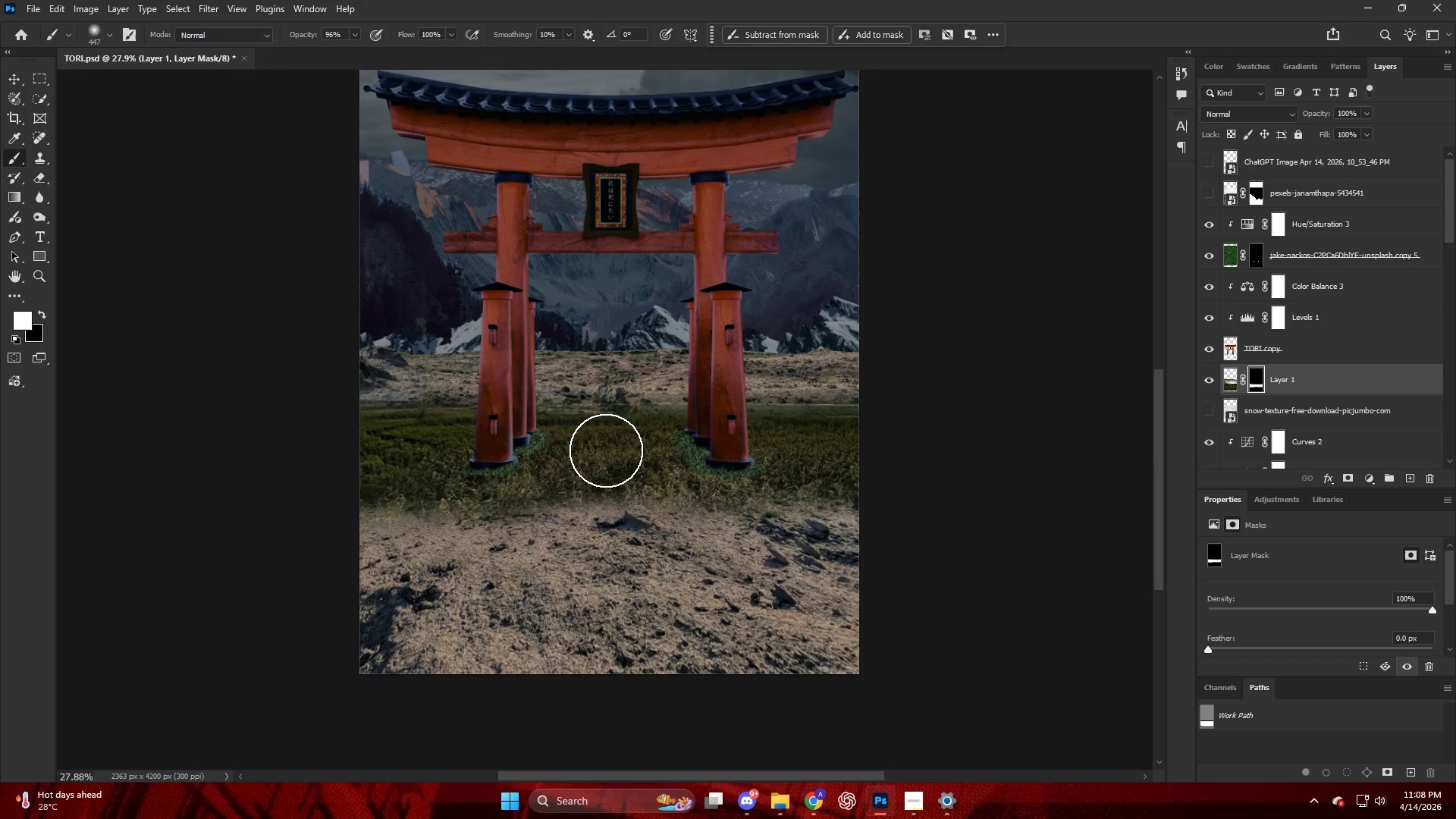 
key(Control+T)
 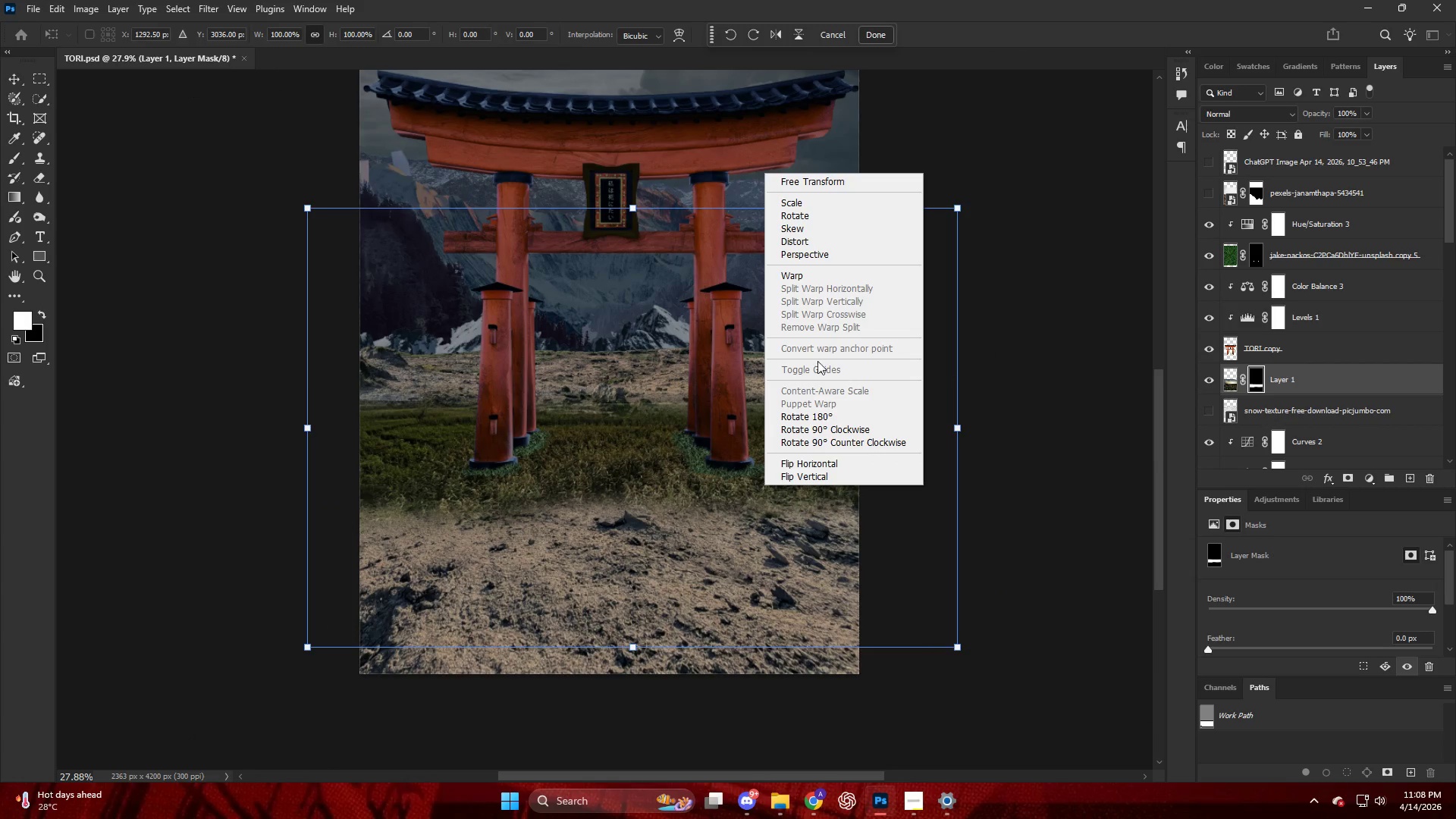 
left_click([805, 244])
 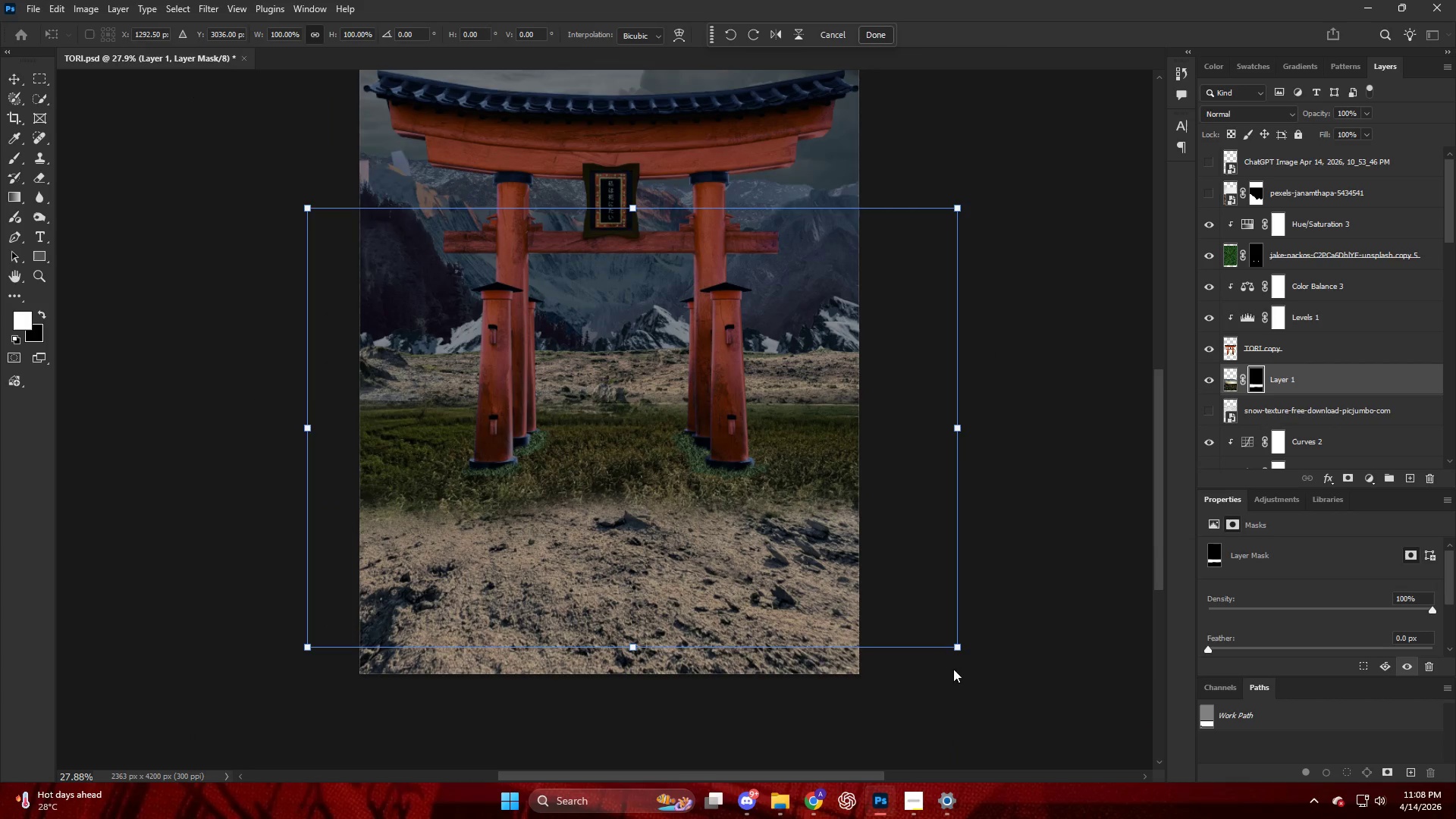 
key(Alt+AltLeft)
 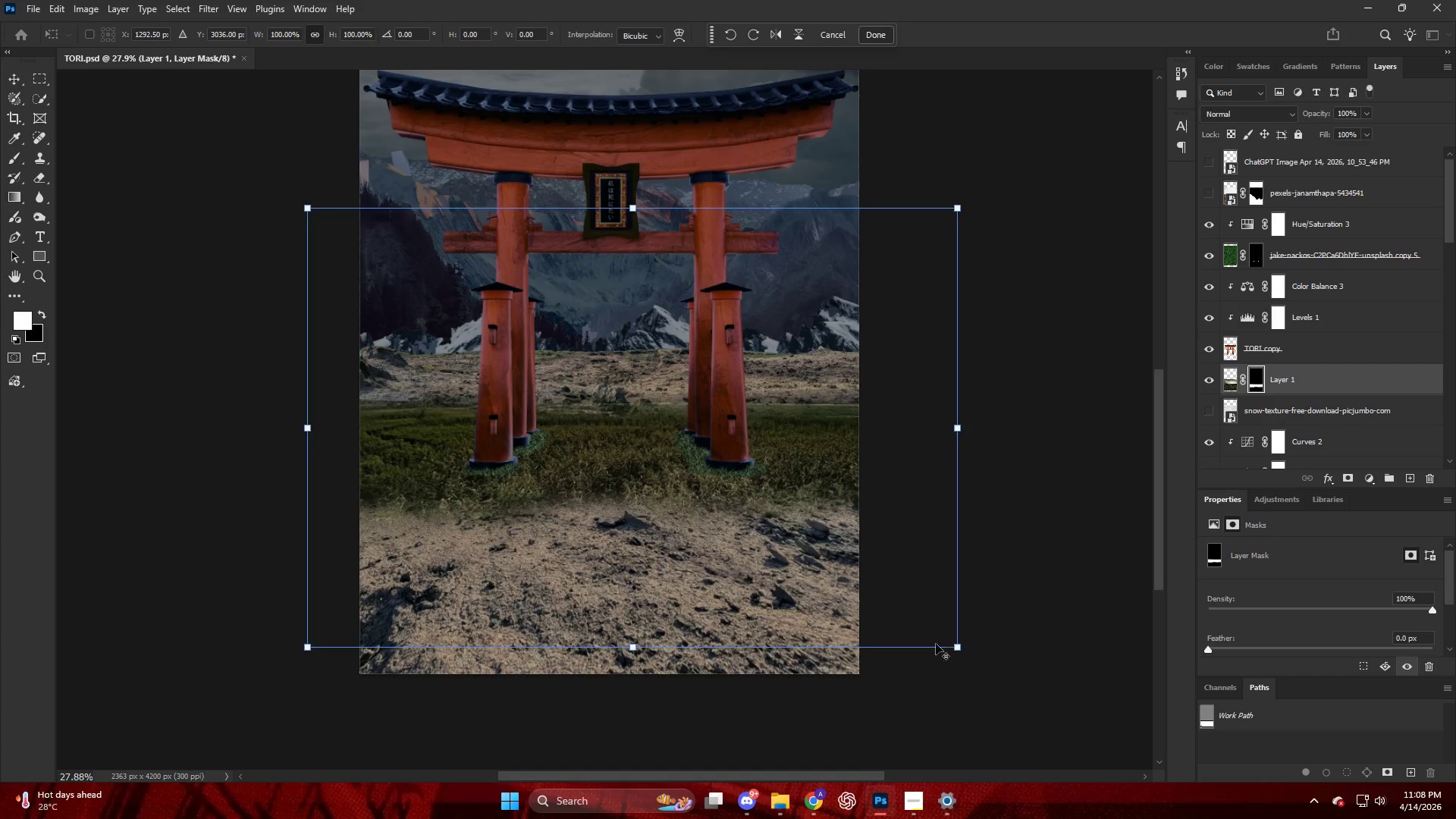 
scroll: coordinate [921, 647], scroll_direction: down, amount: 5.0
 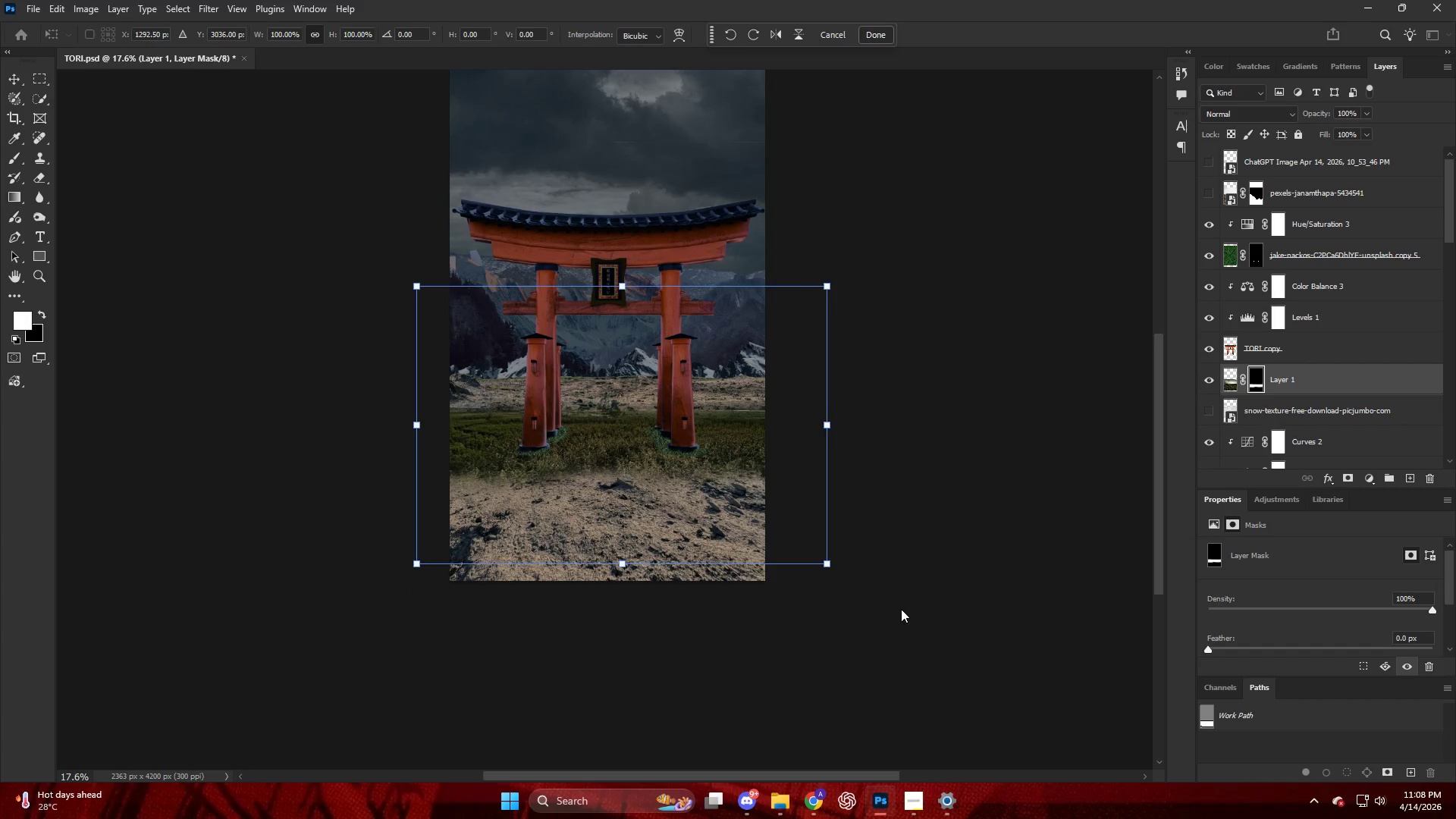 
left_click([811, 571])
 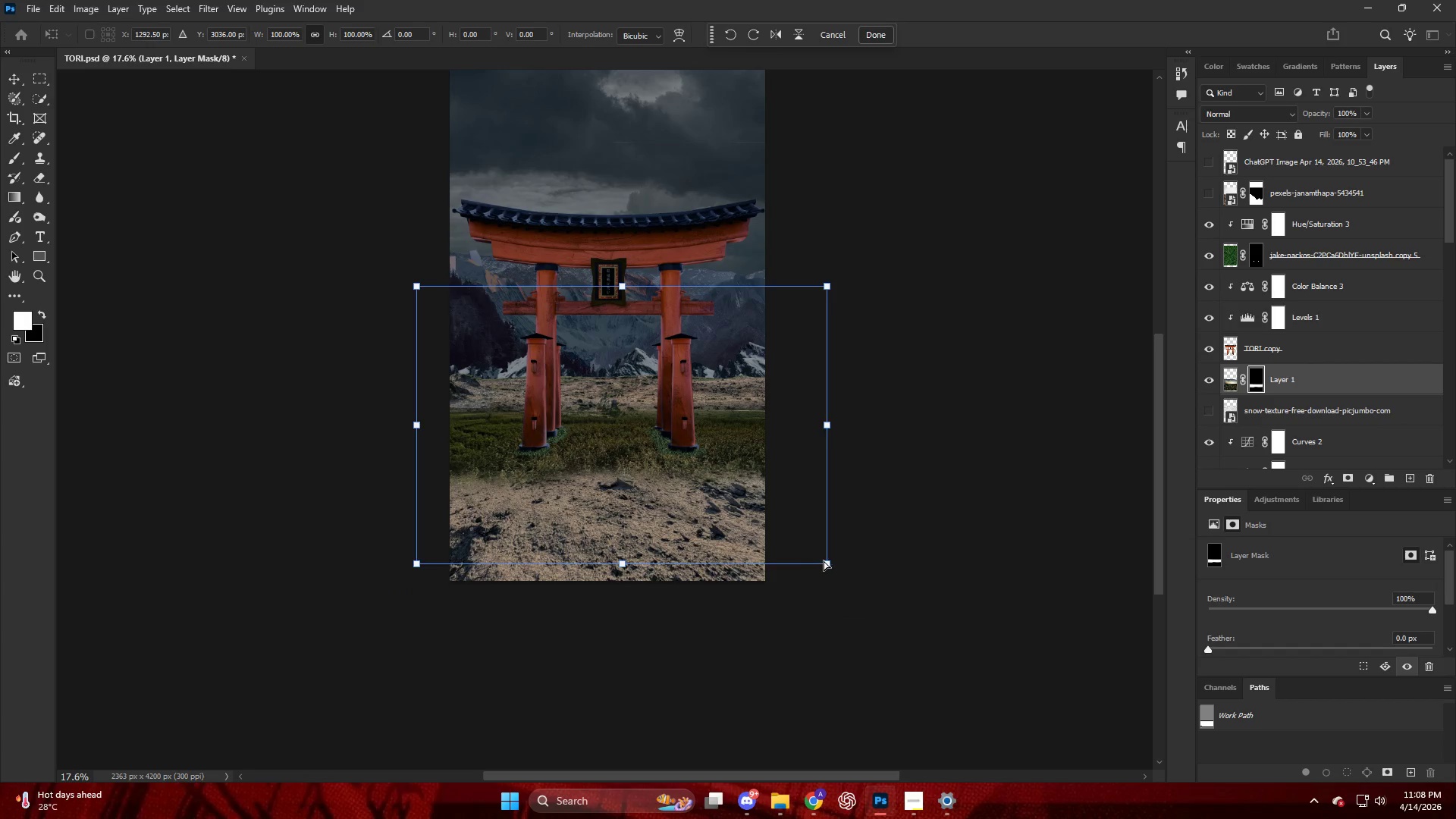 
left_click_drag(start_coordinate=[825, 560], to_coordinate=[944, 585])
 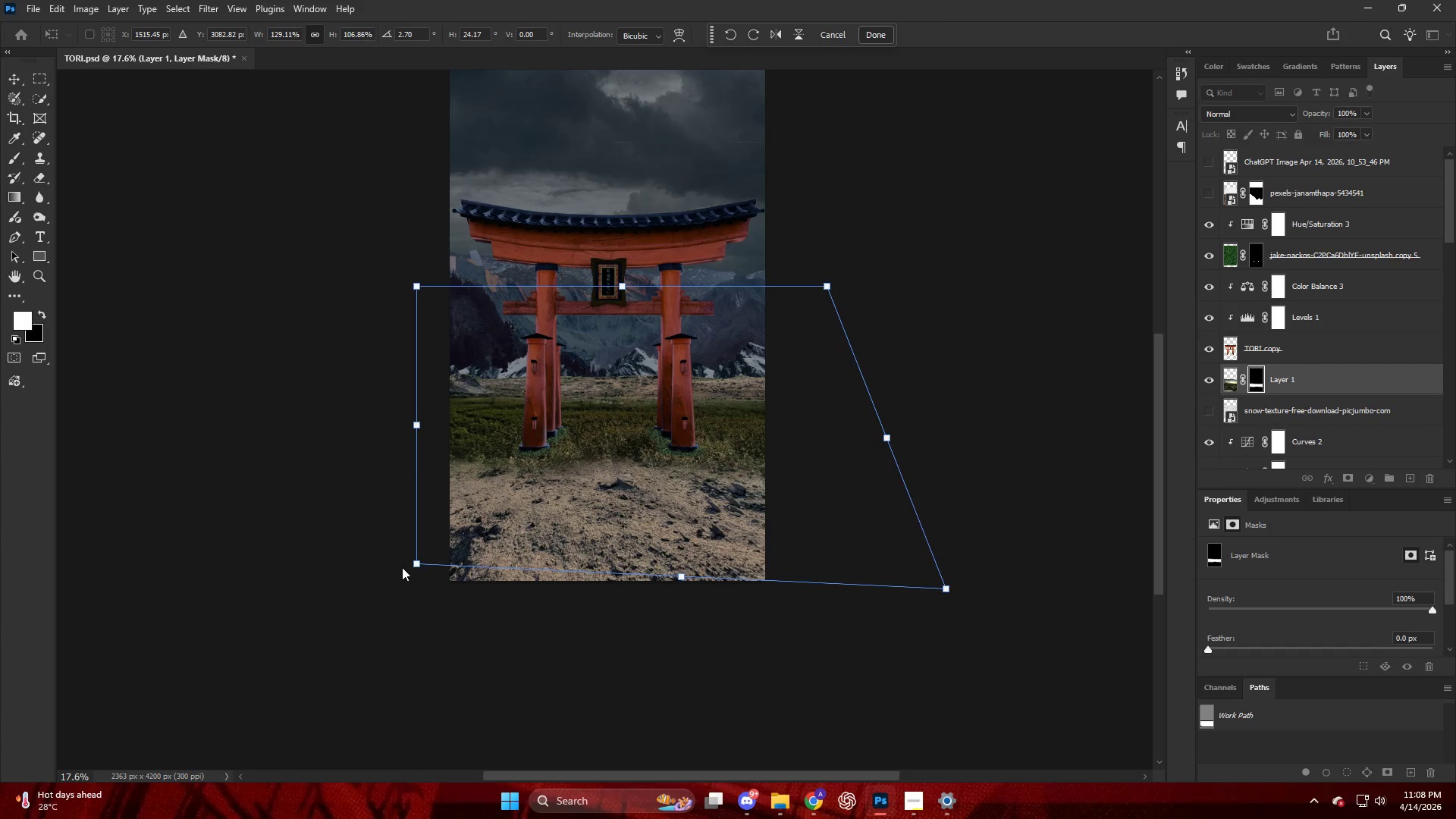 
left_click_drag(start_coordinate=[416, 561], to_coordinate=[281, 601])
 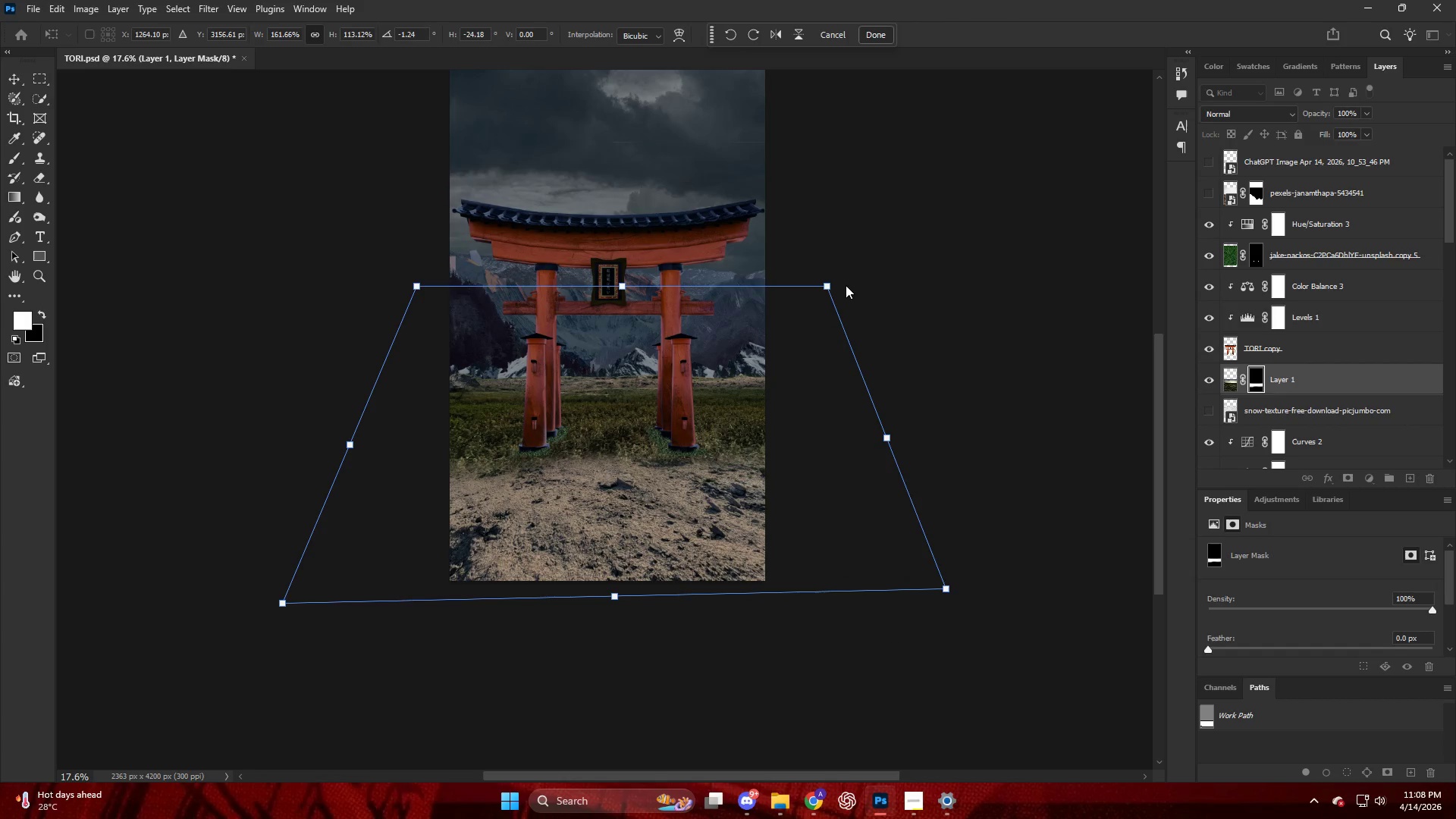 
left_click_drag(start_coordinate=[824, 287], to_coordinate=[774, 354])
 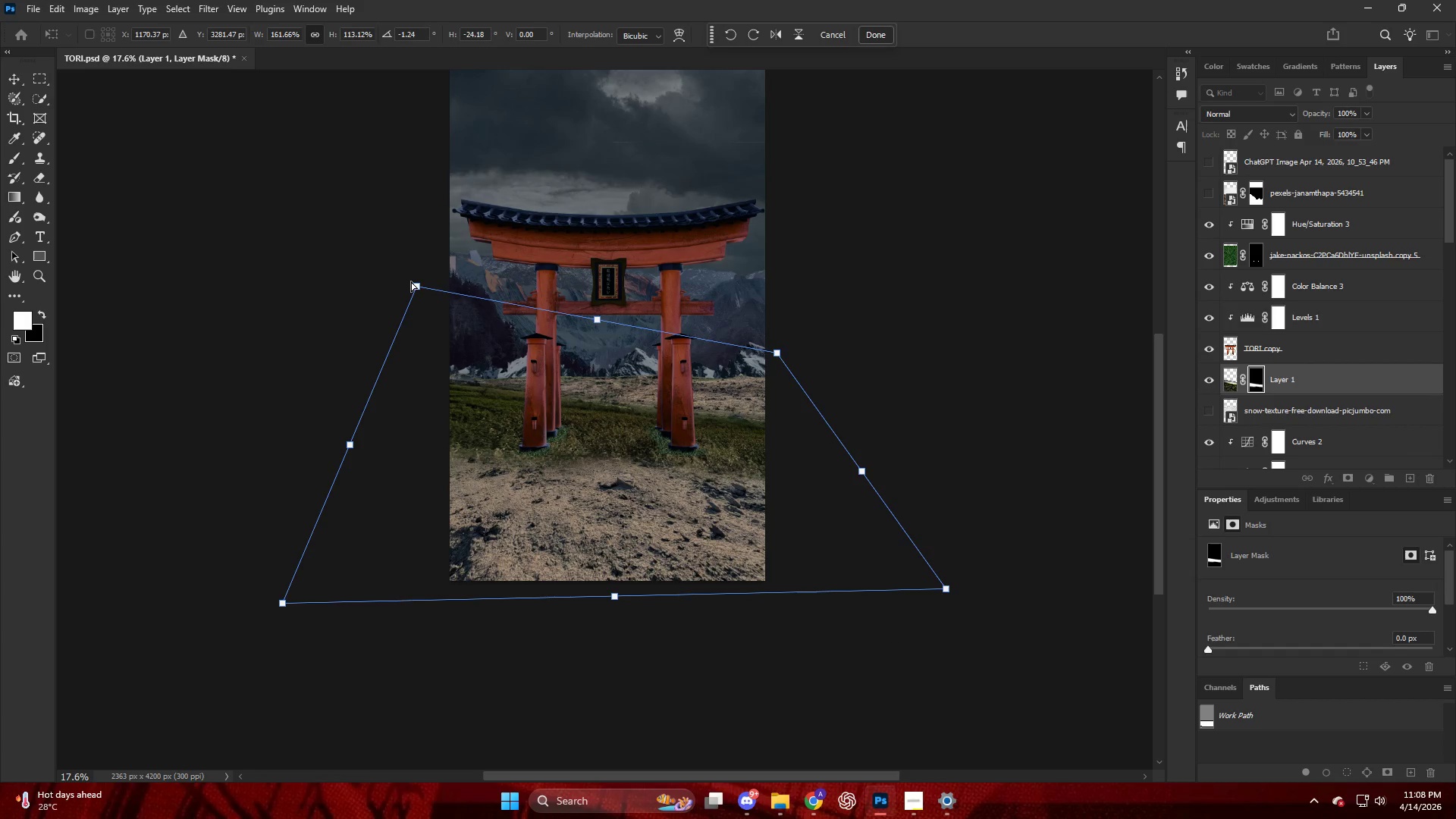 
left_click_drag(start_coordinate=[411, 285], to_coordinate=[422, 274])
 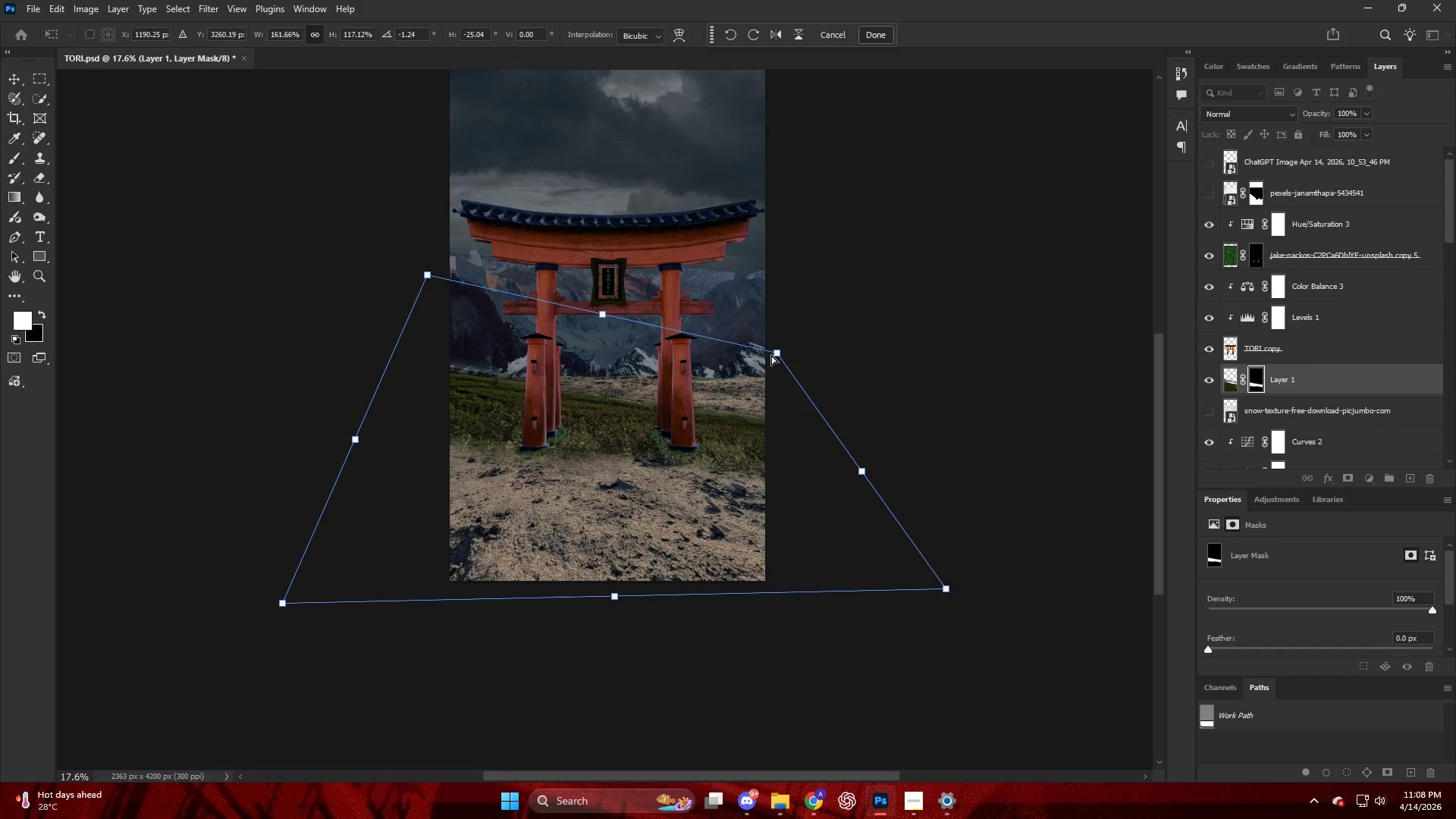 
left_click_drag(start_coordinate=[774, 350], to_coordinate=[774, 237])
 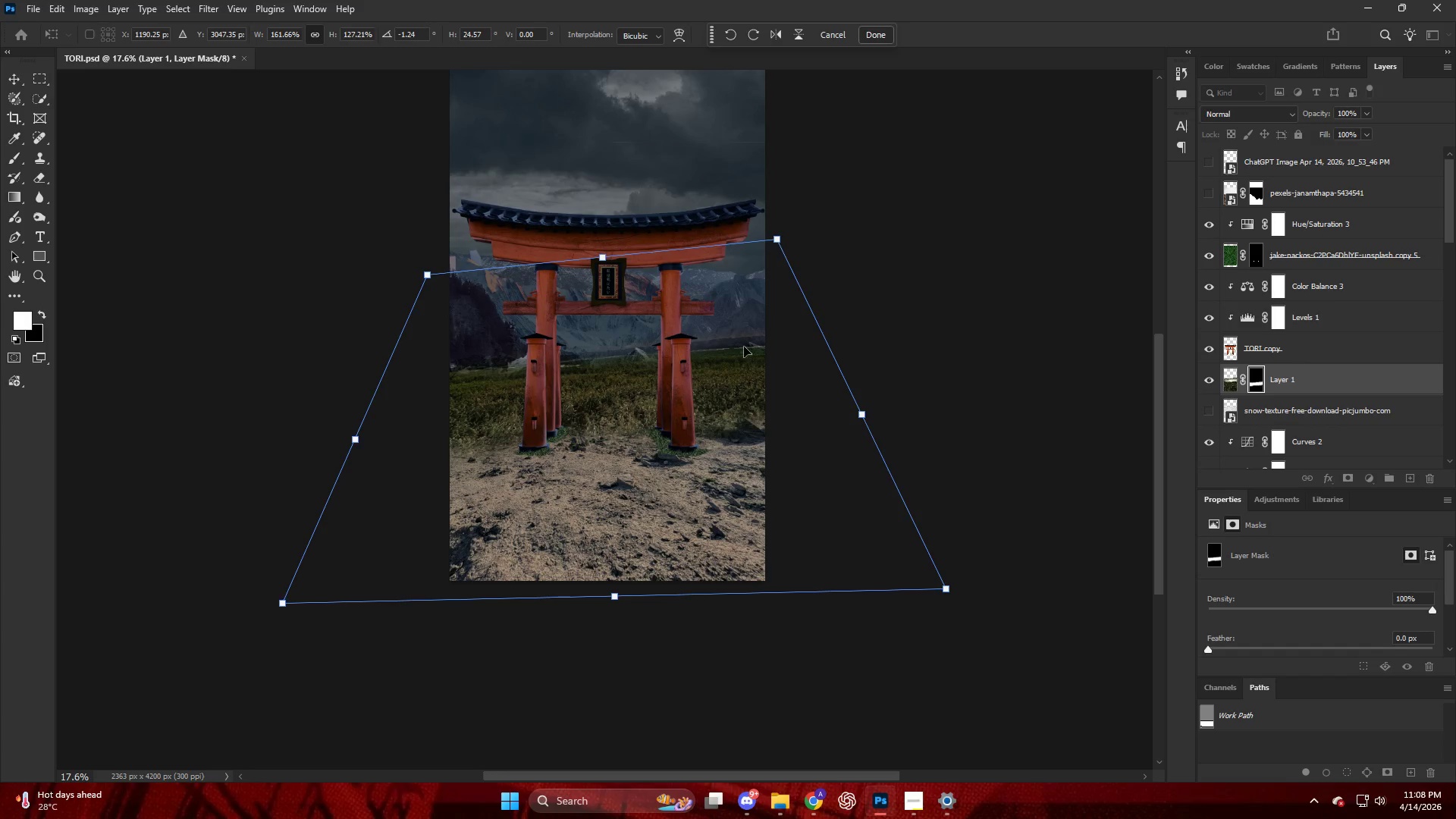 
left_click_drag(start_coordinate=[743, 366], to_coordinate=[759, 426])
 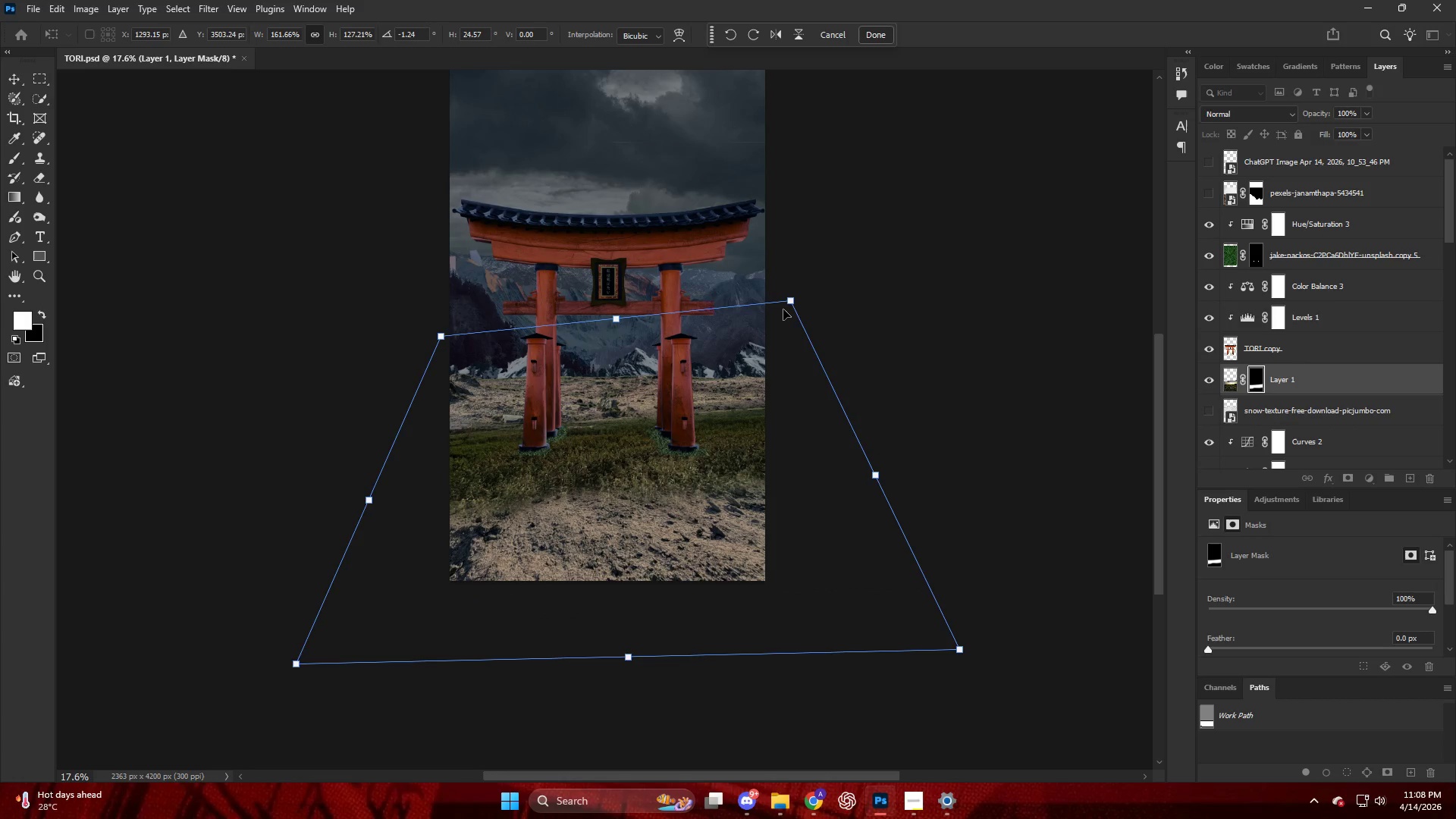 
left_click_drag(start_coordinate=[789, 300], to_coordinate=[770, 334])
 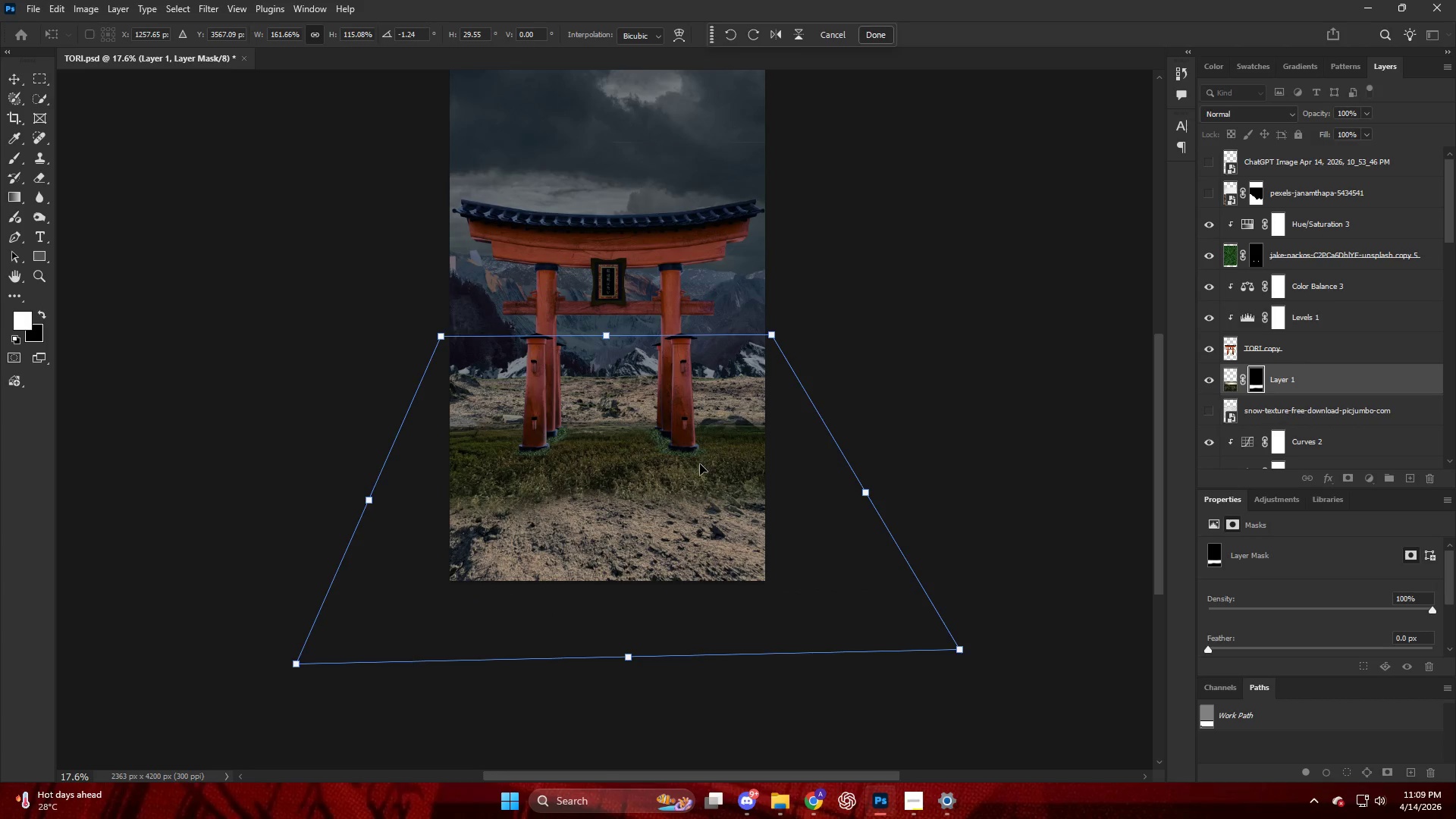 
left_click_drag(start_coordinate=[700, 464], to_coordinate=[698, 425])
 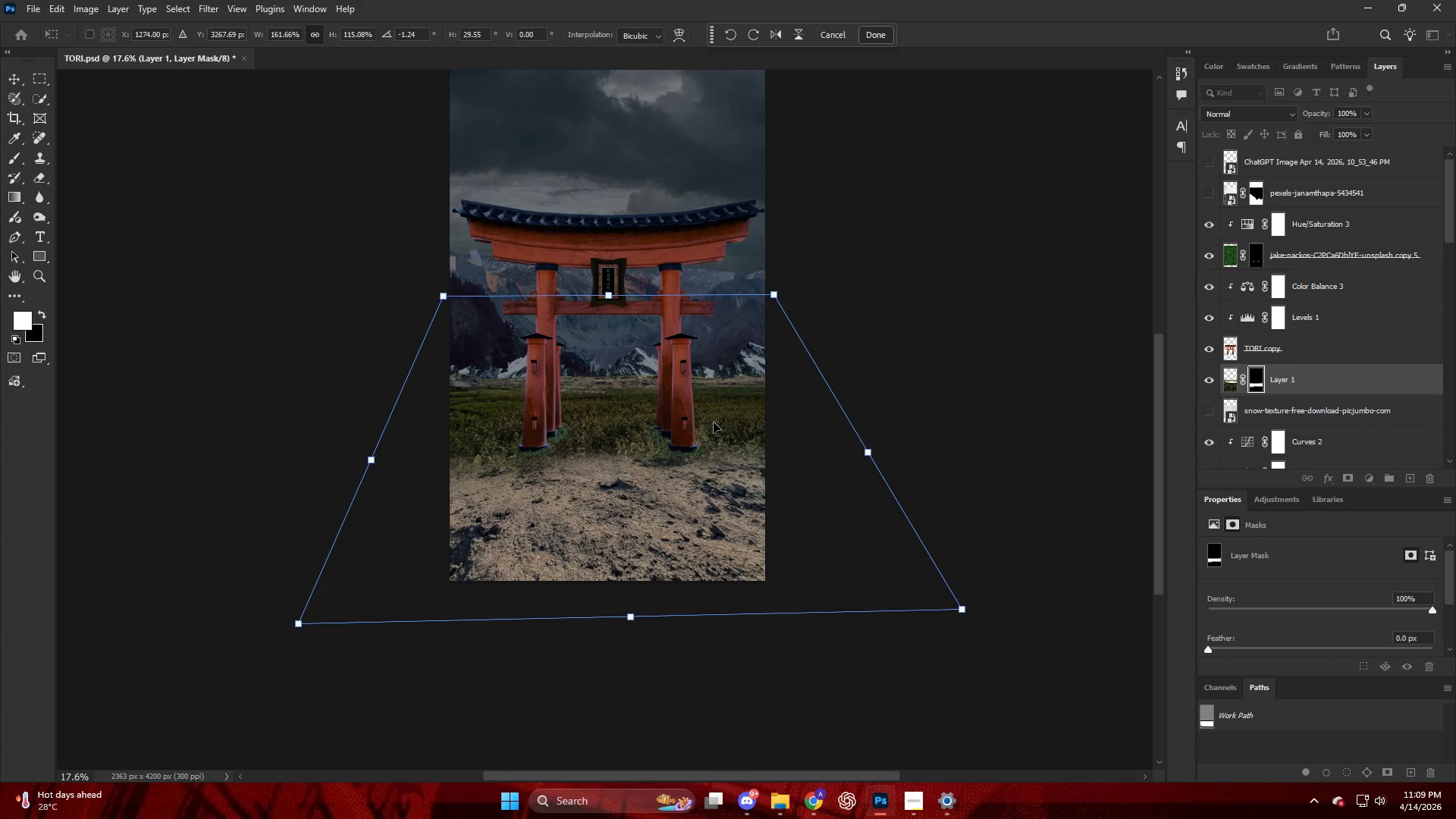 
key(NumpadEnter)
 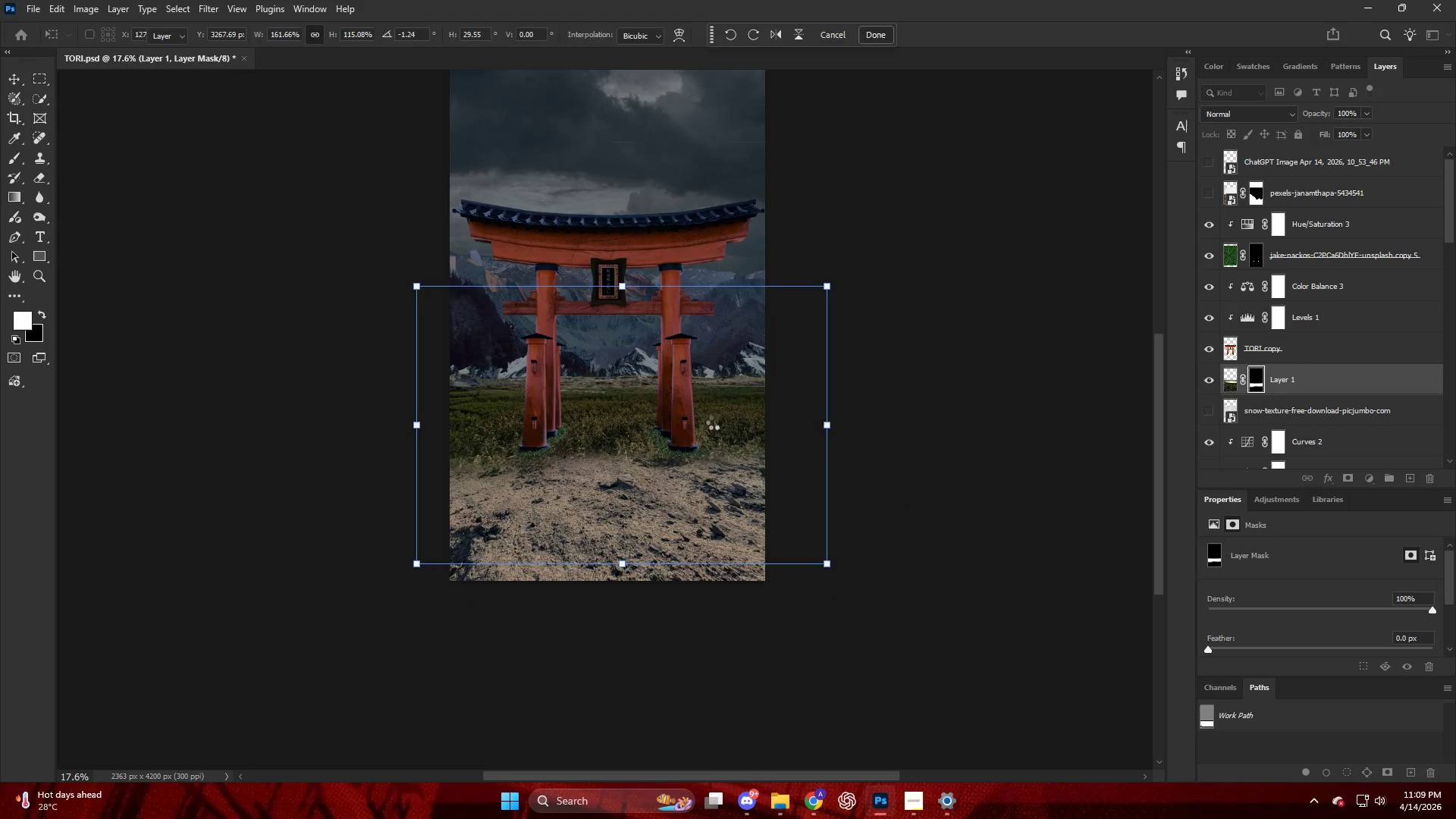 
hold_key(key=AltLeft, duration=0.55)
 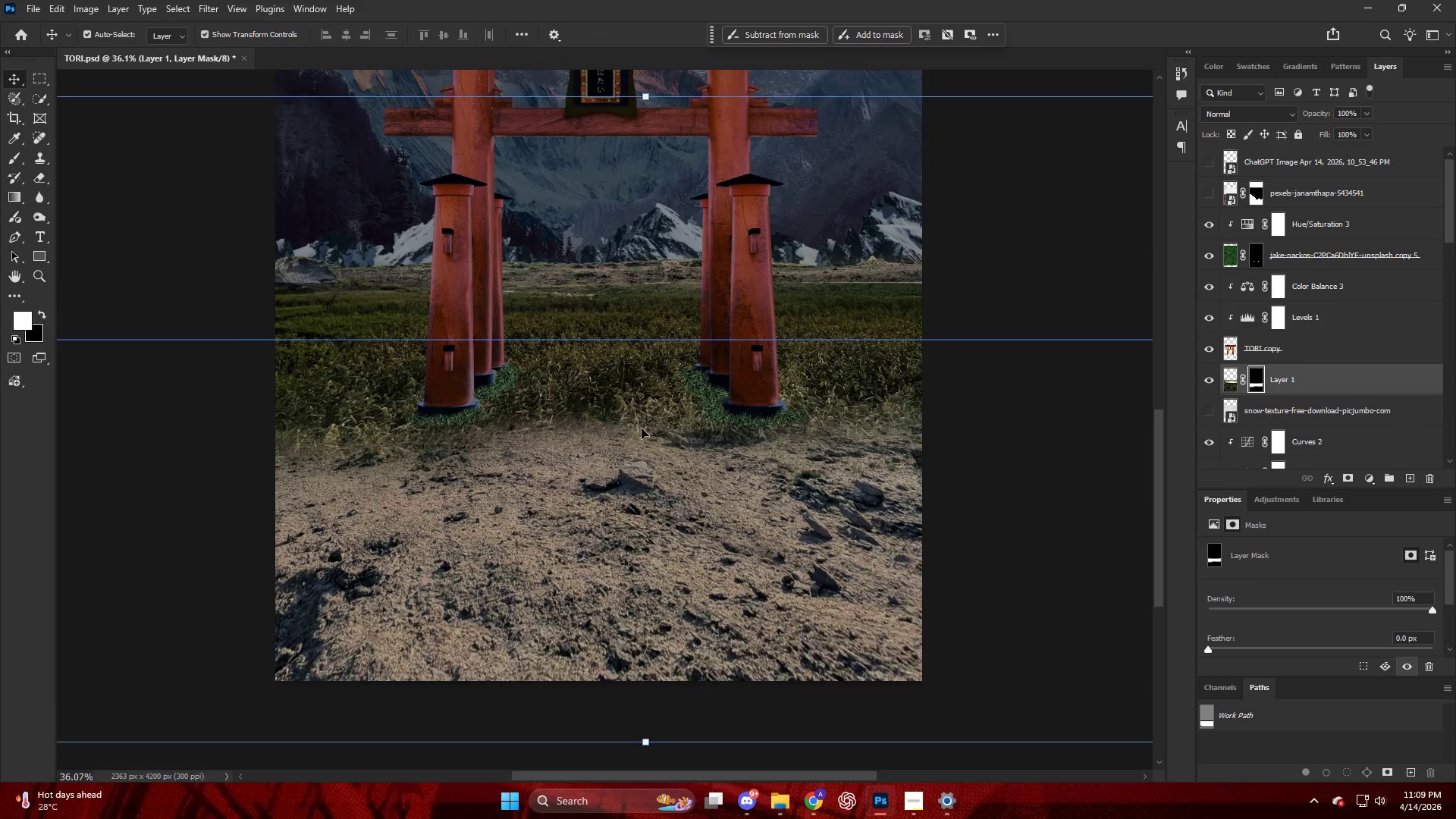 
key(B)
 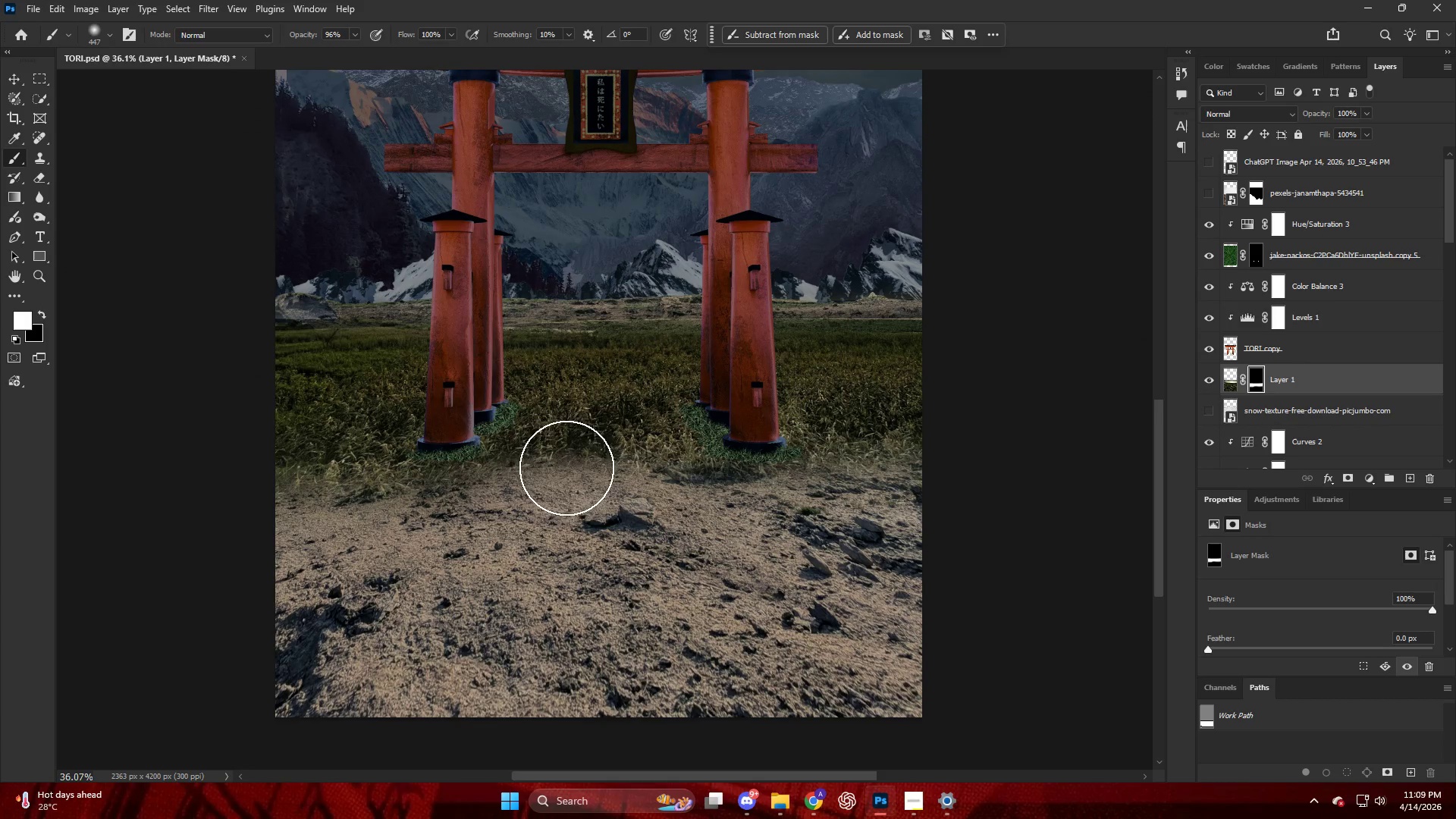 
scroll: coordinate [642, 428], scroll_direction: up, amount: 16.0
 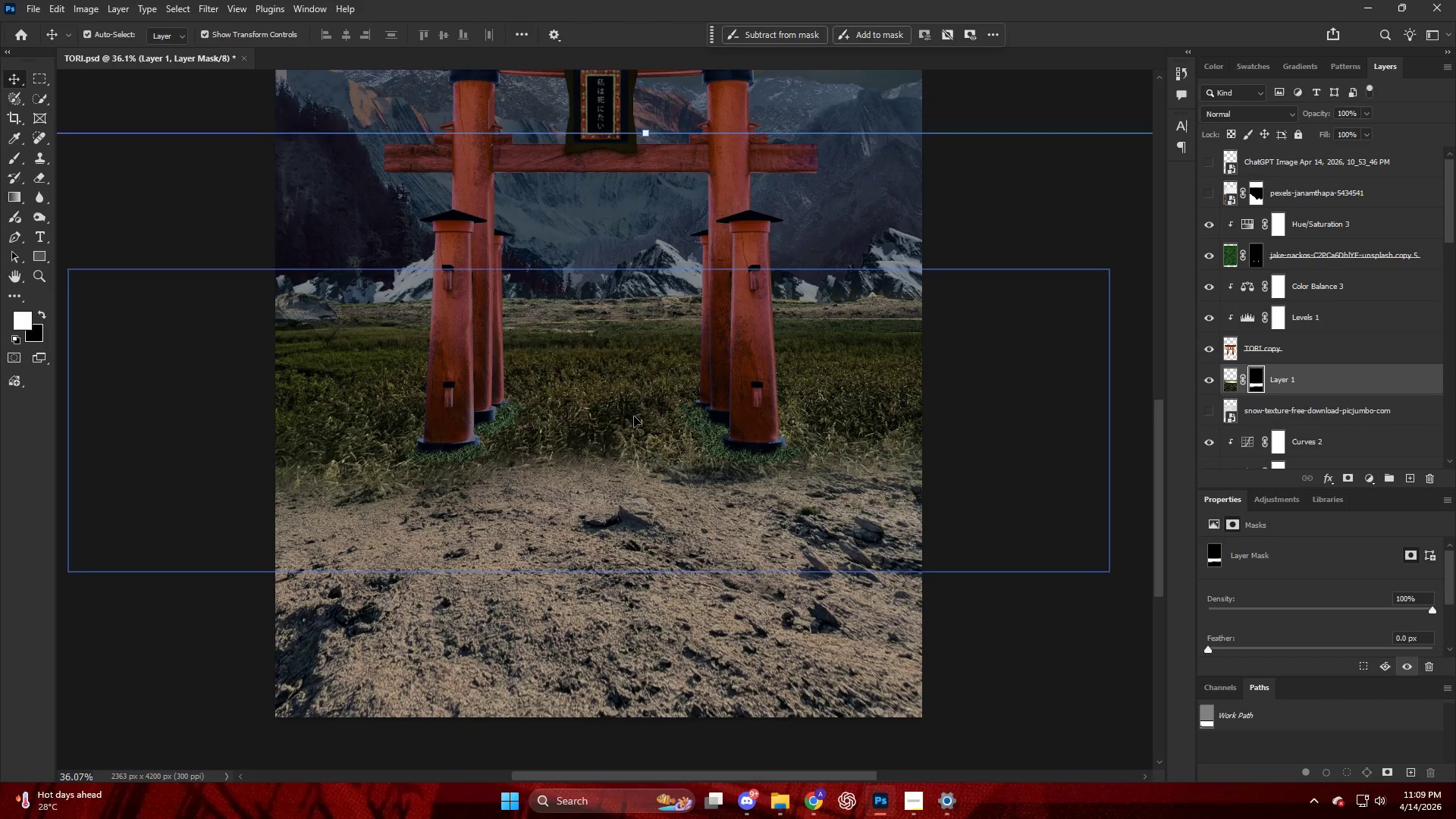 
key(Alt+AltLeft)
 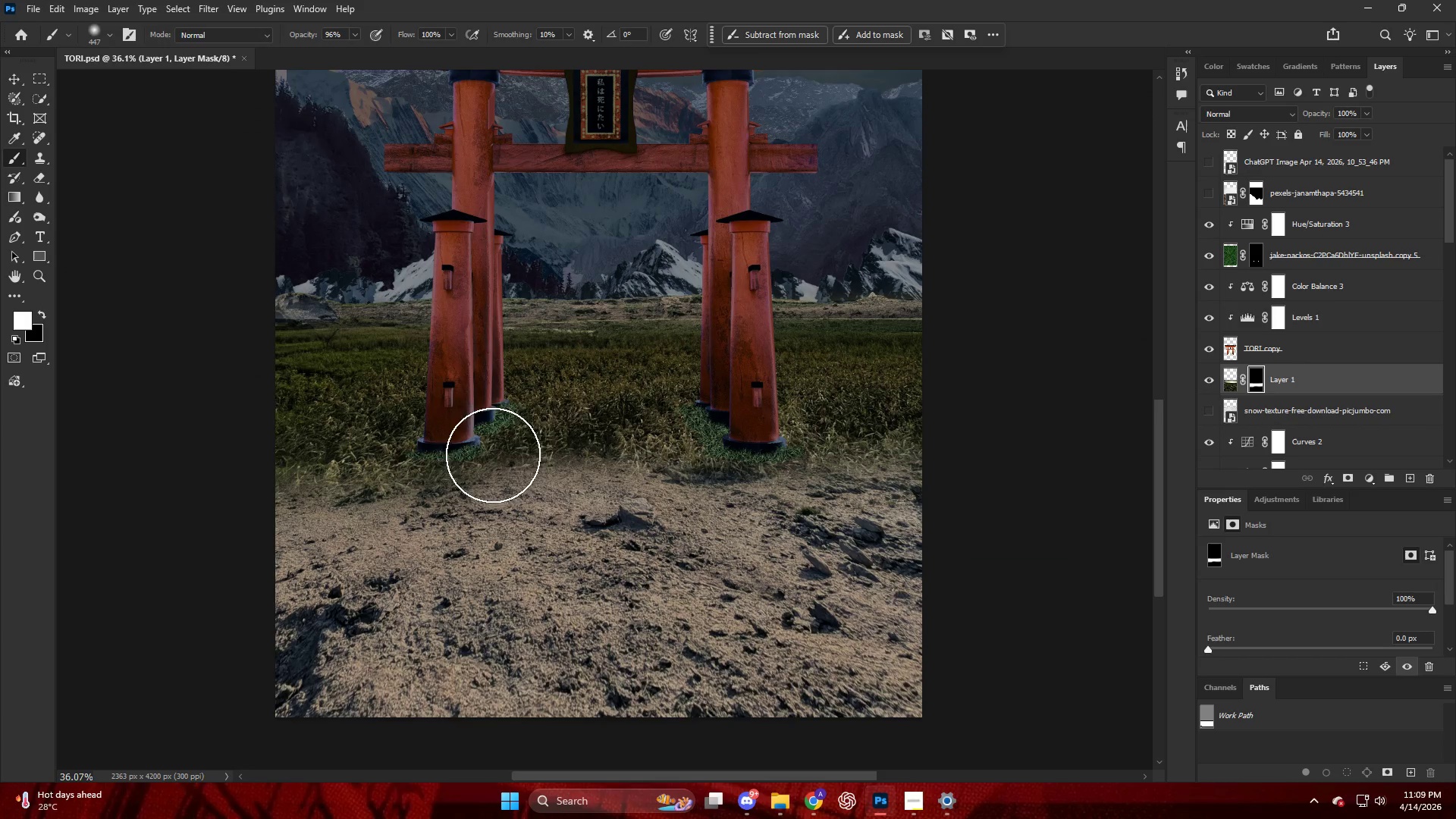 
left_click_drag(start_coordinate=[538, 457], to_coordinate=[776, 466])
 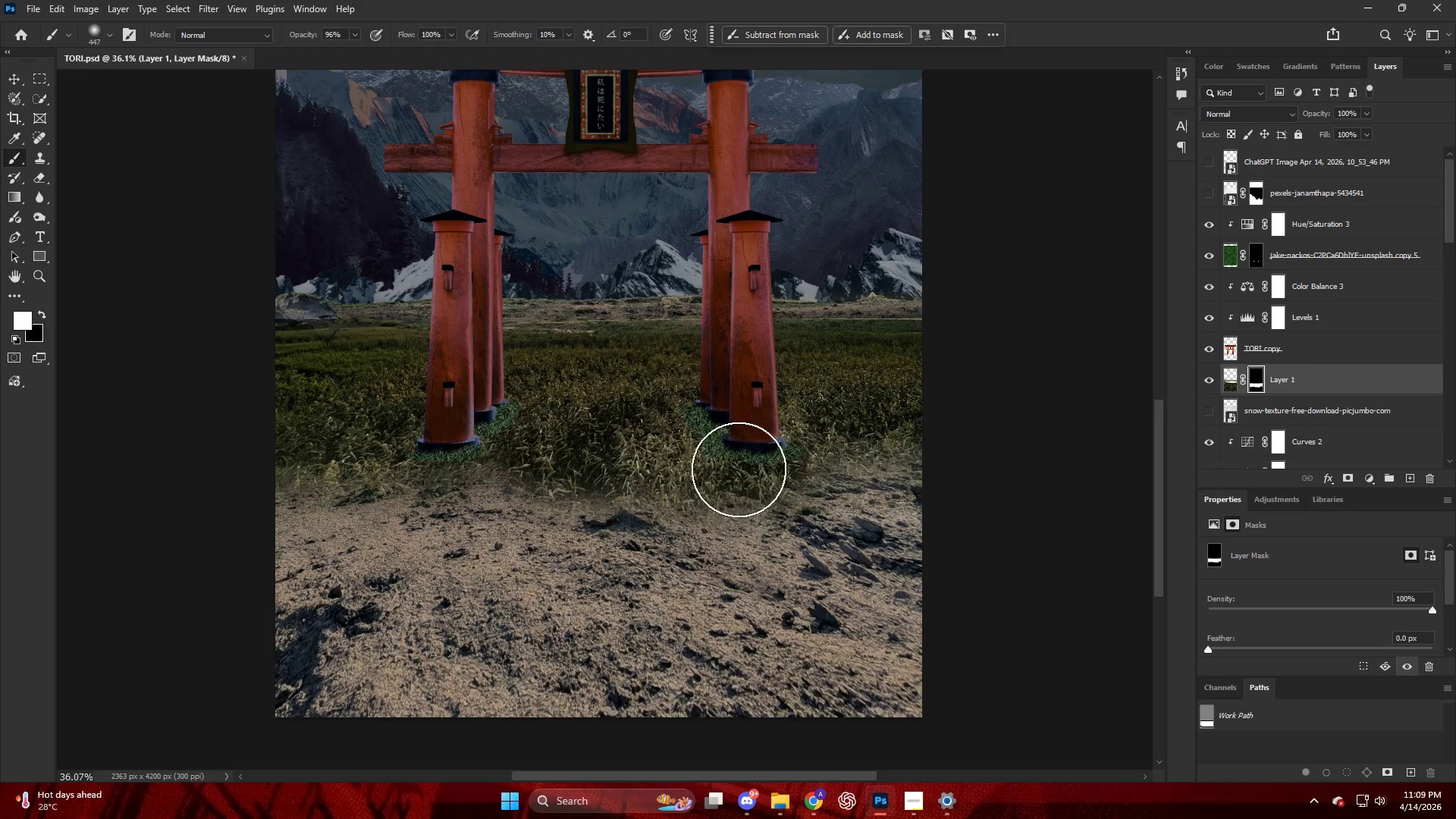 
left_click_drag(start_coordinate=[747, 471], to_coordinate=[927, 475])
 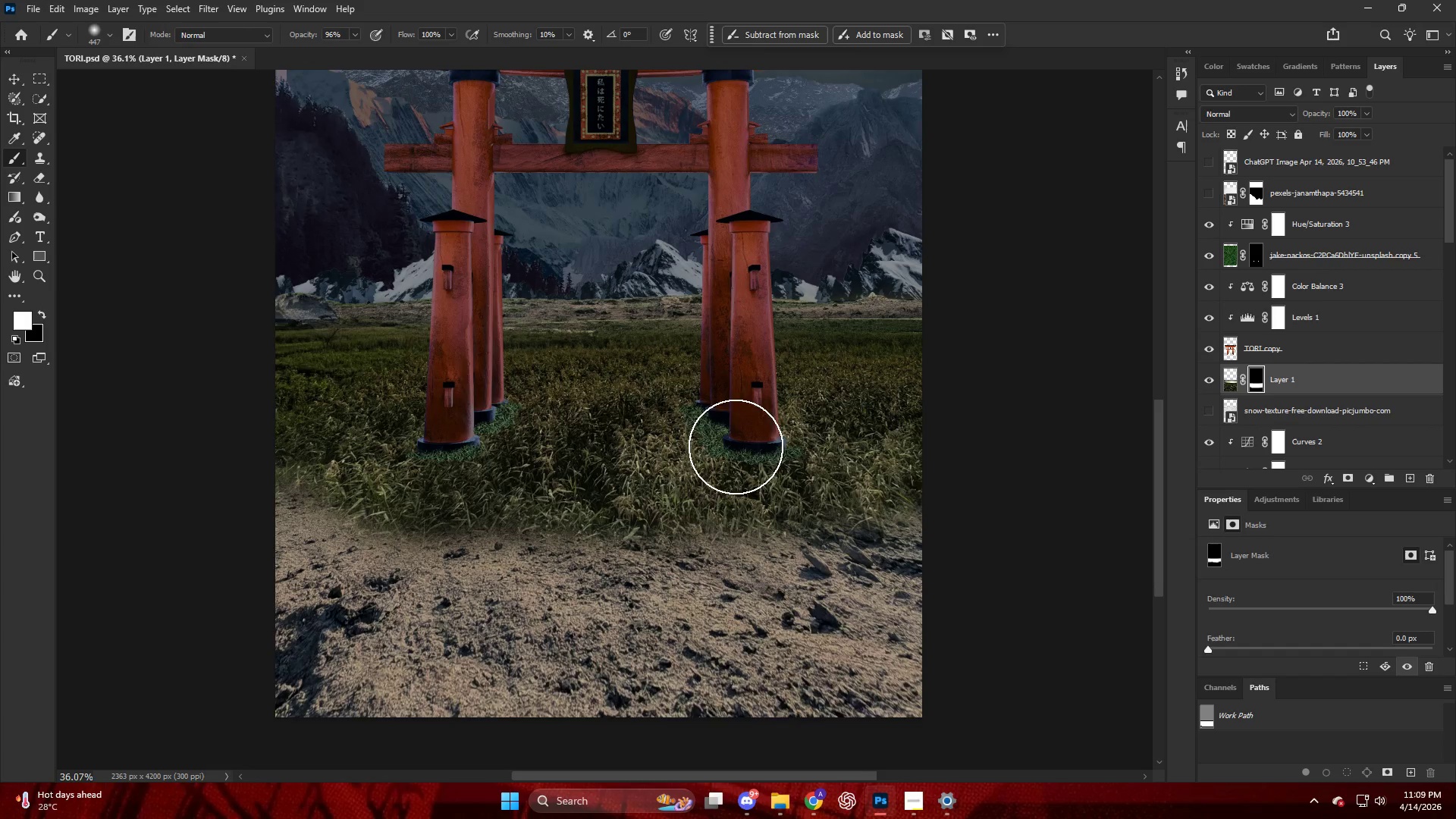 
key(Alt+AltLeft)
 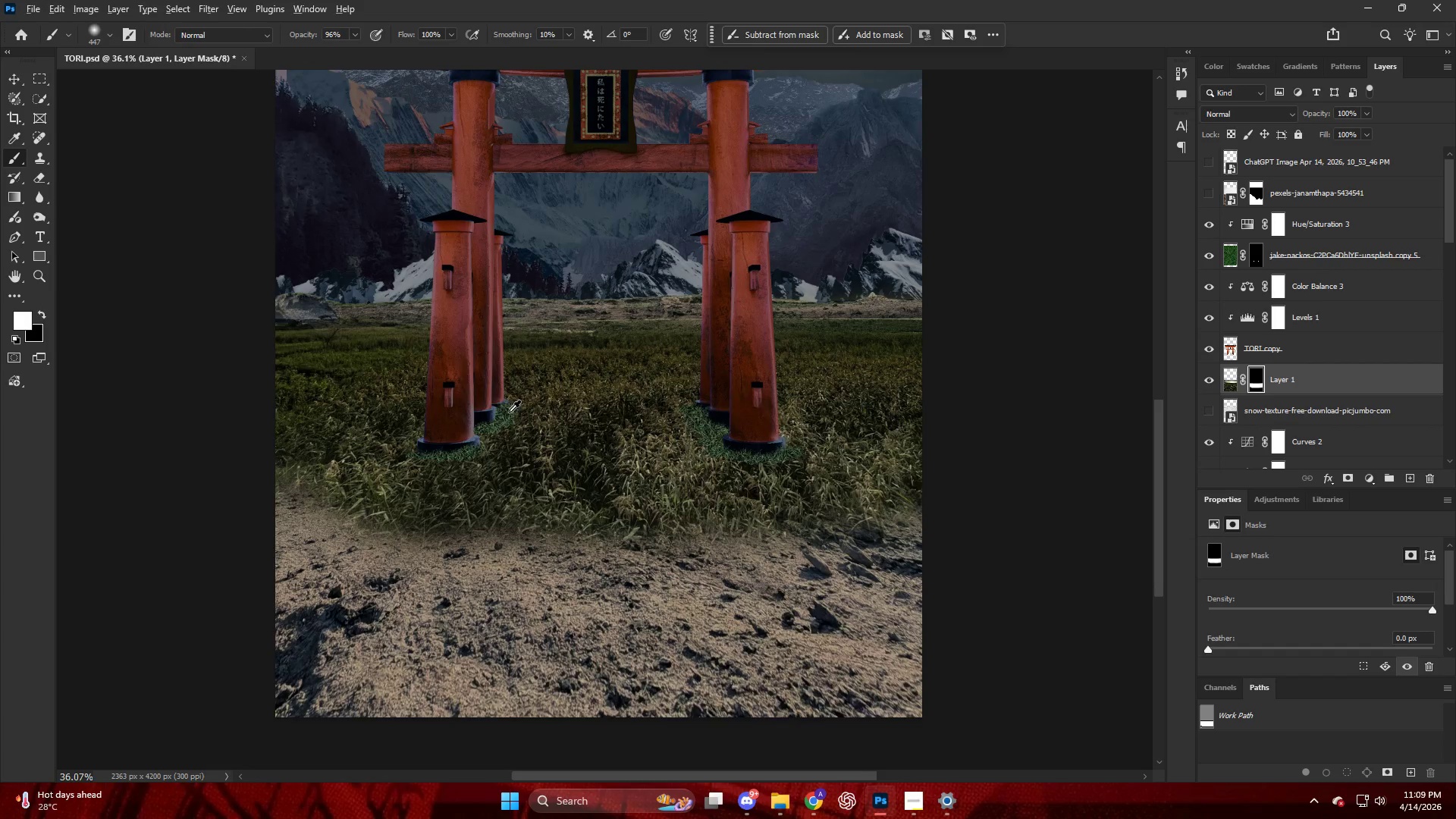 
key(Alt+AltLeft)
 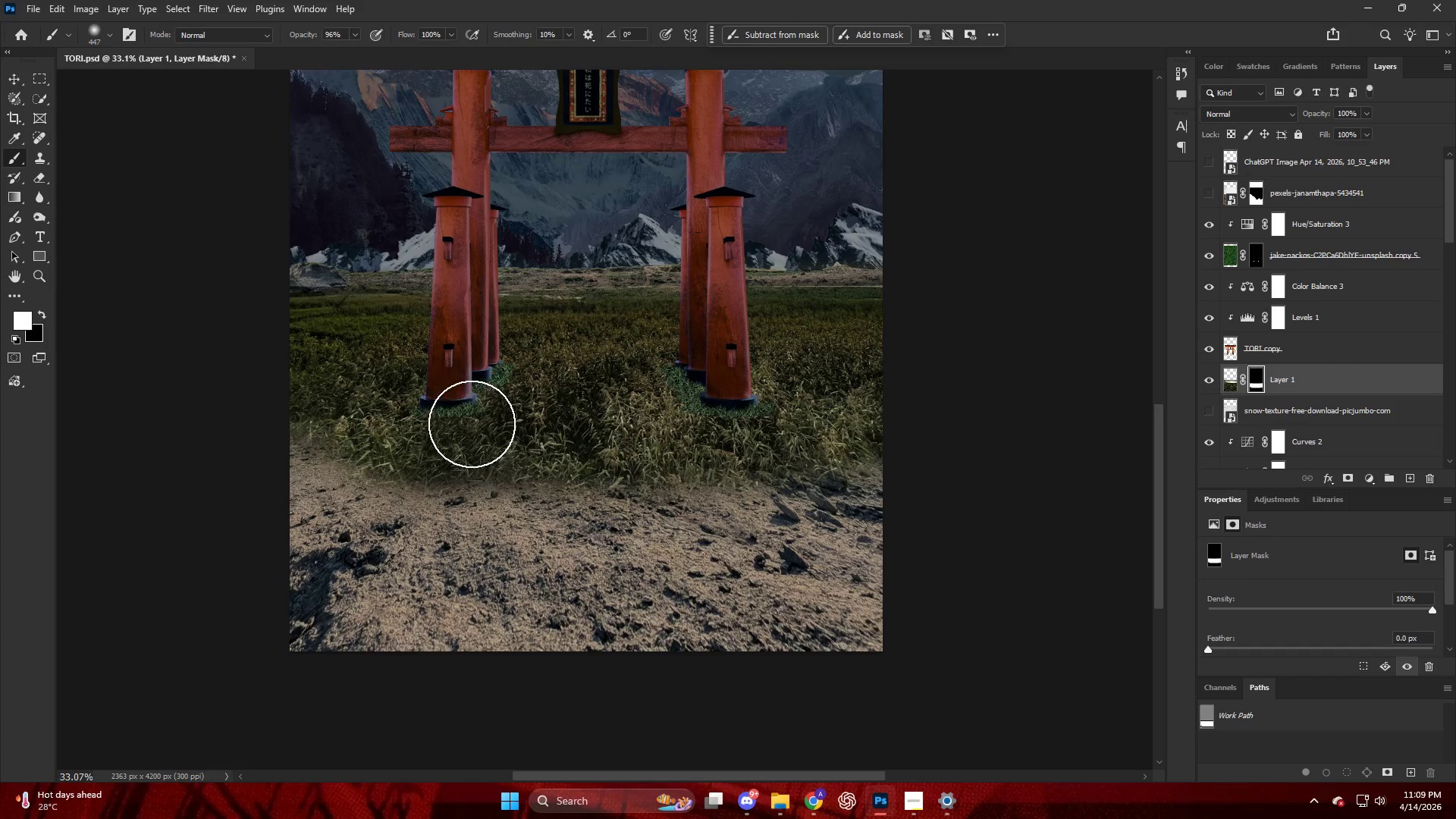 
key(B)
 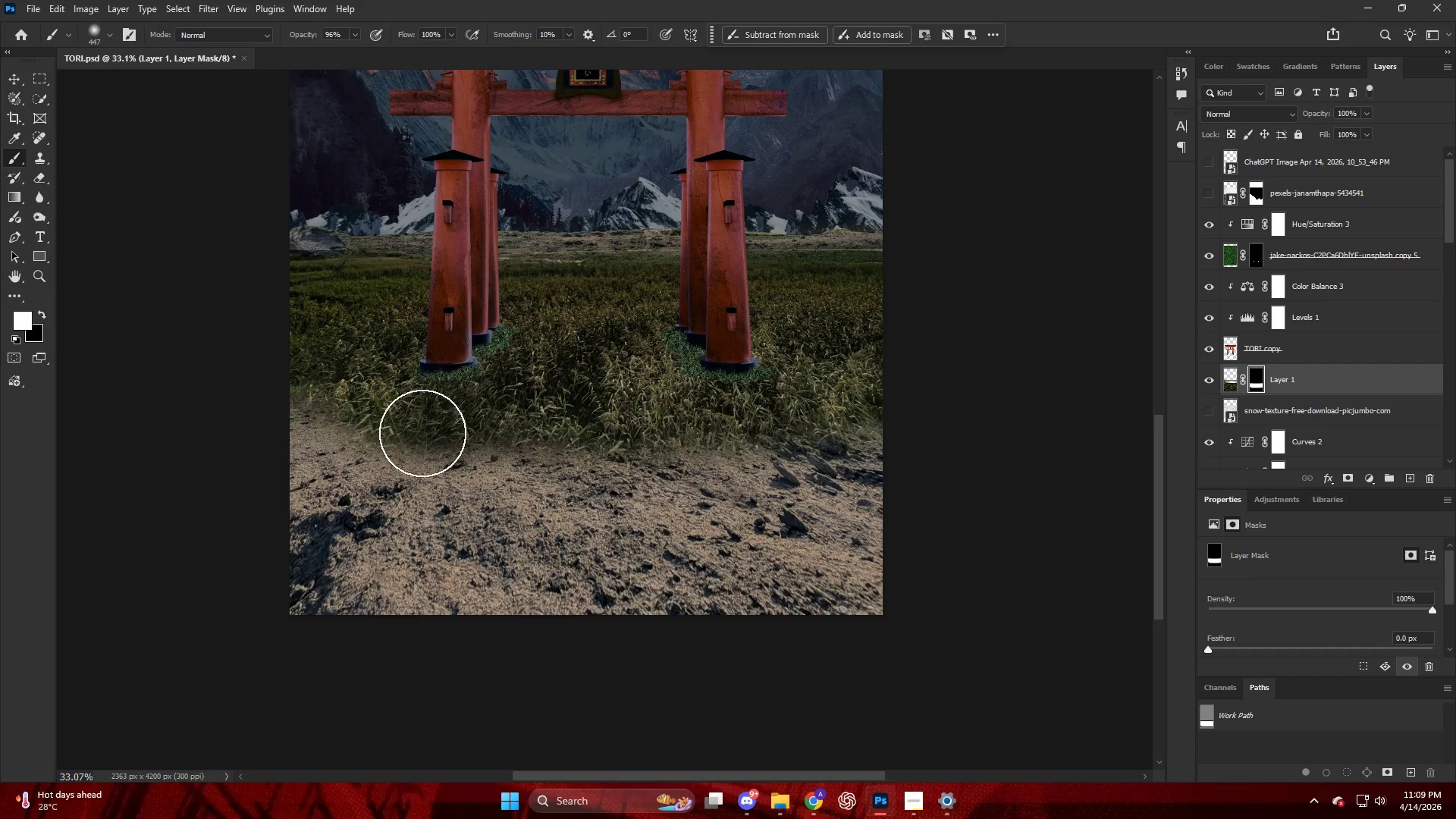 
key(Alt+AltLeft)
 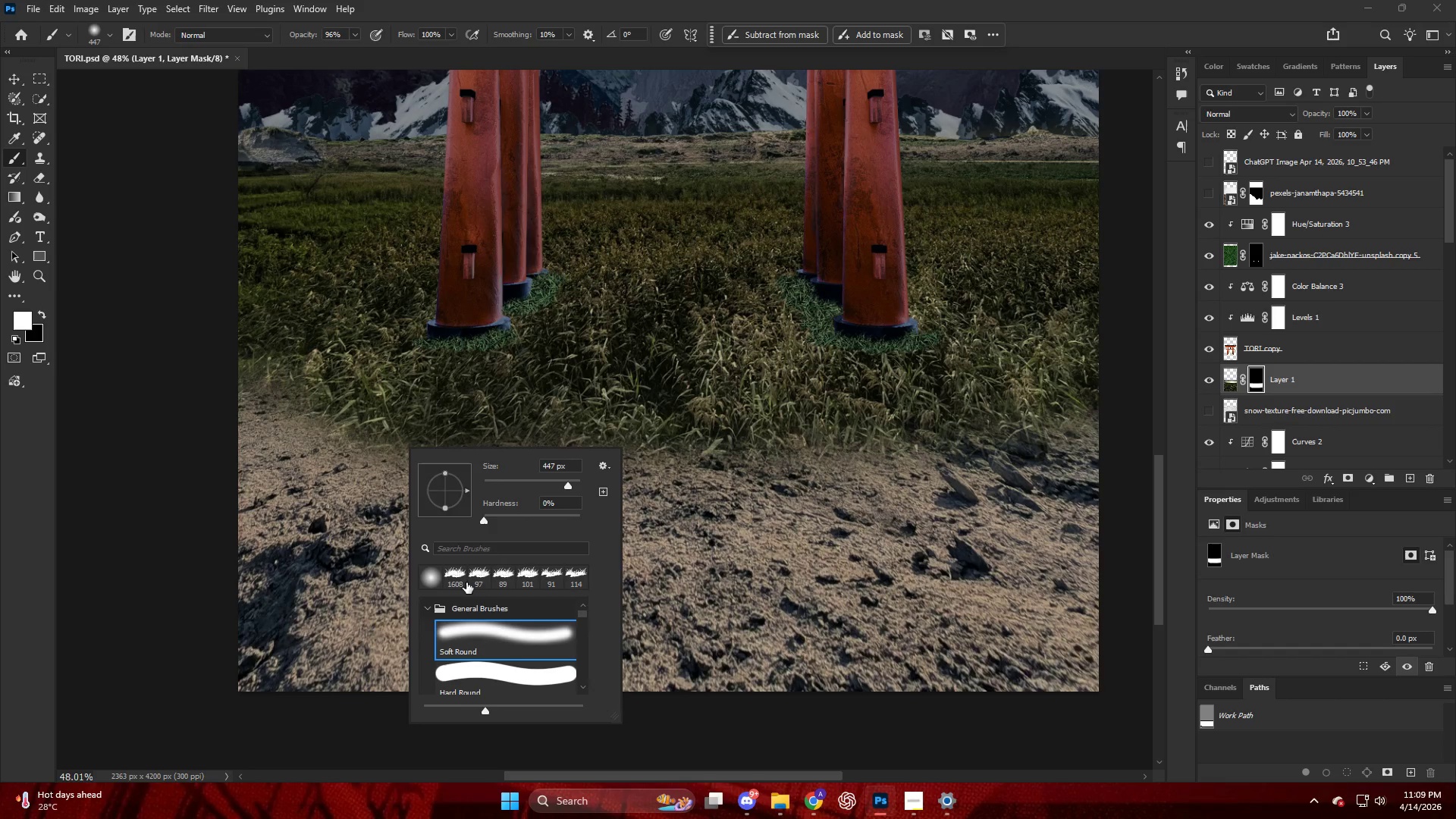 
scroll: coordinate [403, 447], scroll_direction: down, amount: 2.0
 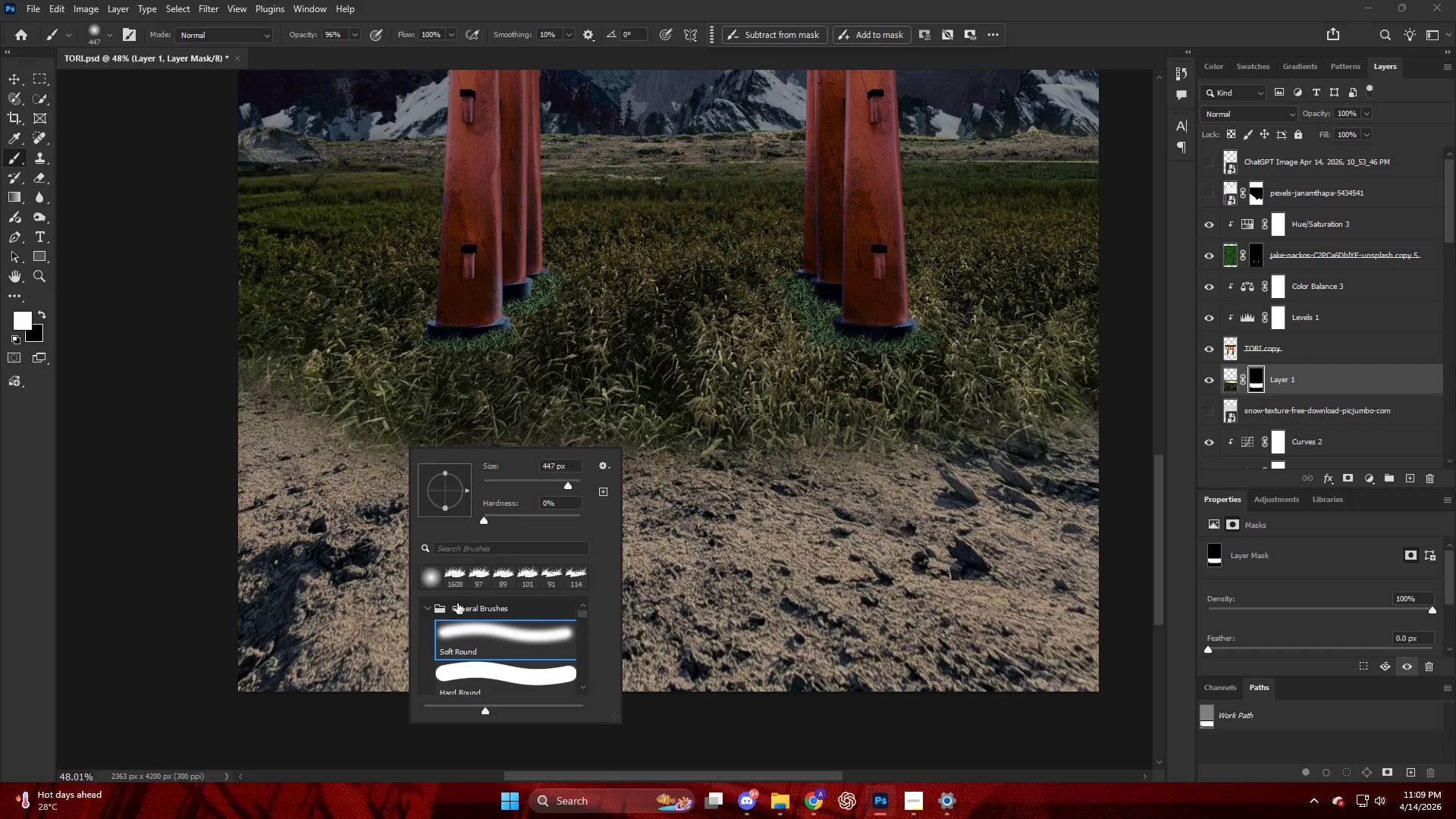 
left_click([462, 580])
 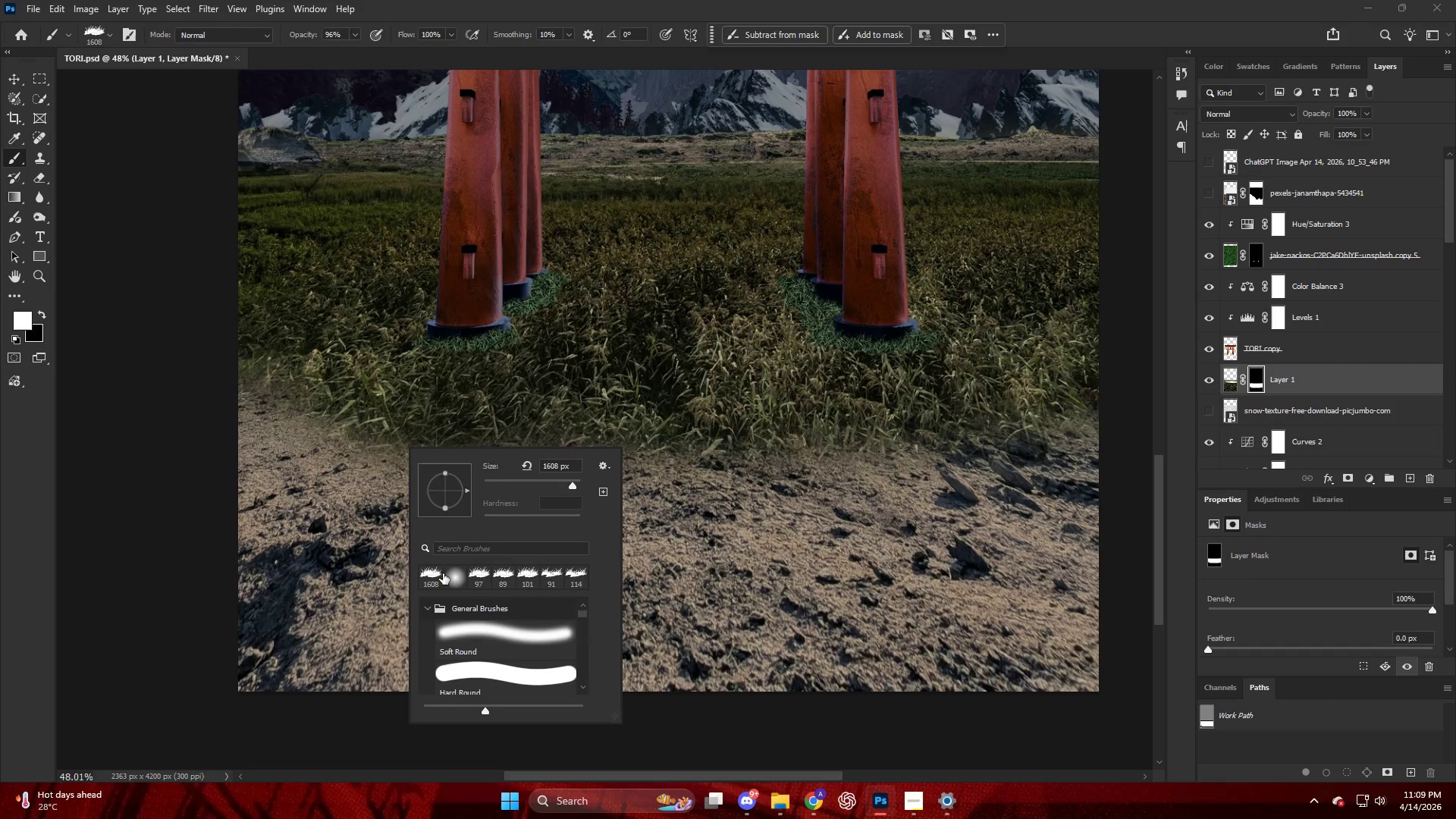 
hold_key(key=AltLeft, duration=0.41)
 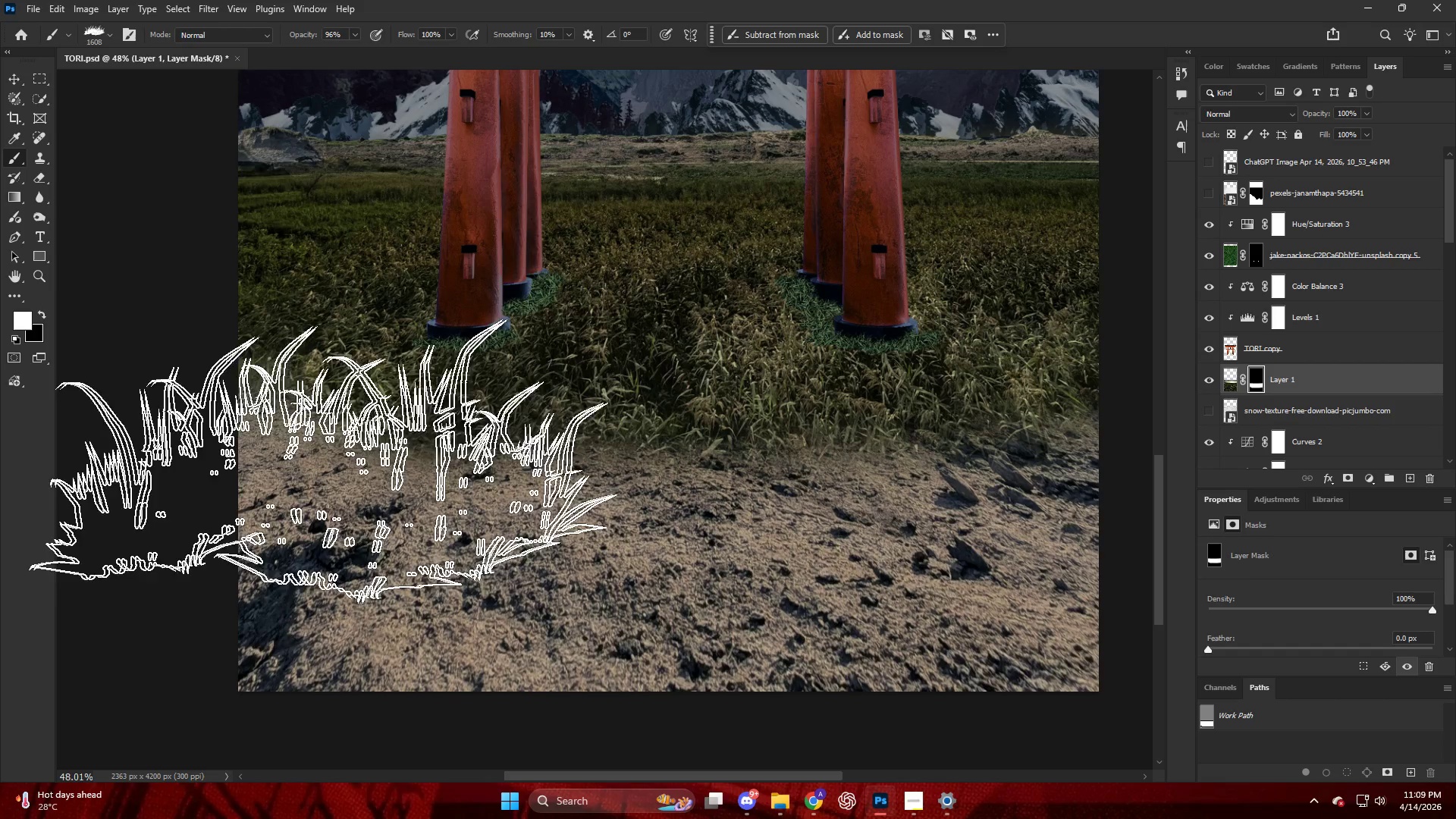 
key(Alt+AltLeft)
 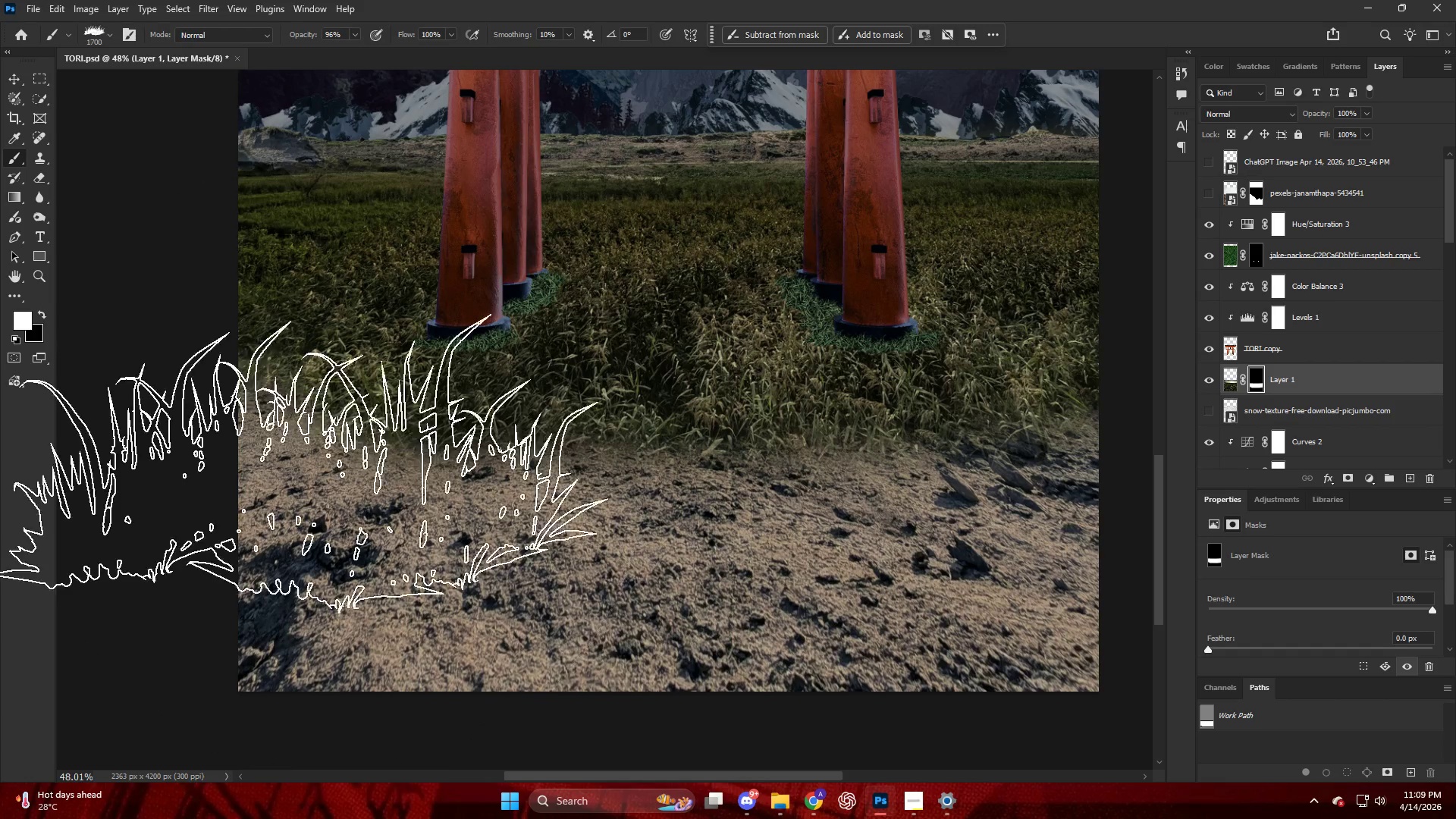 
hold_key(key=AltLeft, duration=0.31)
 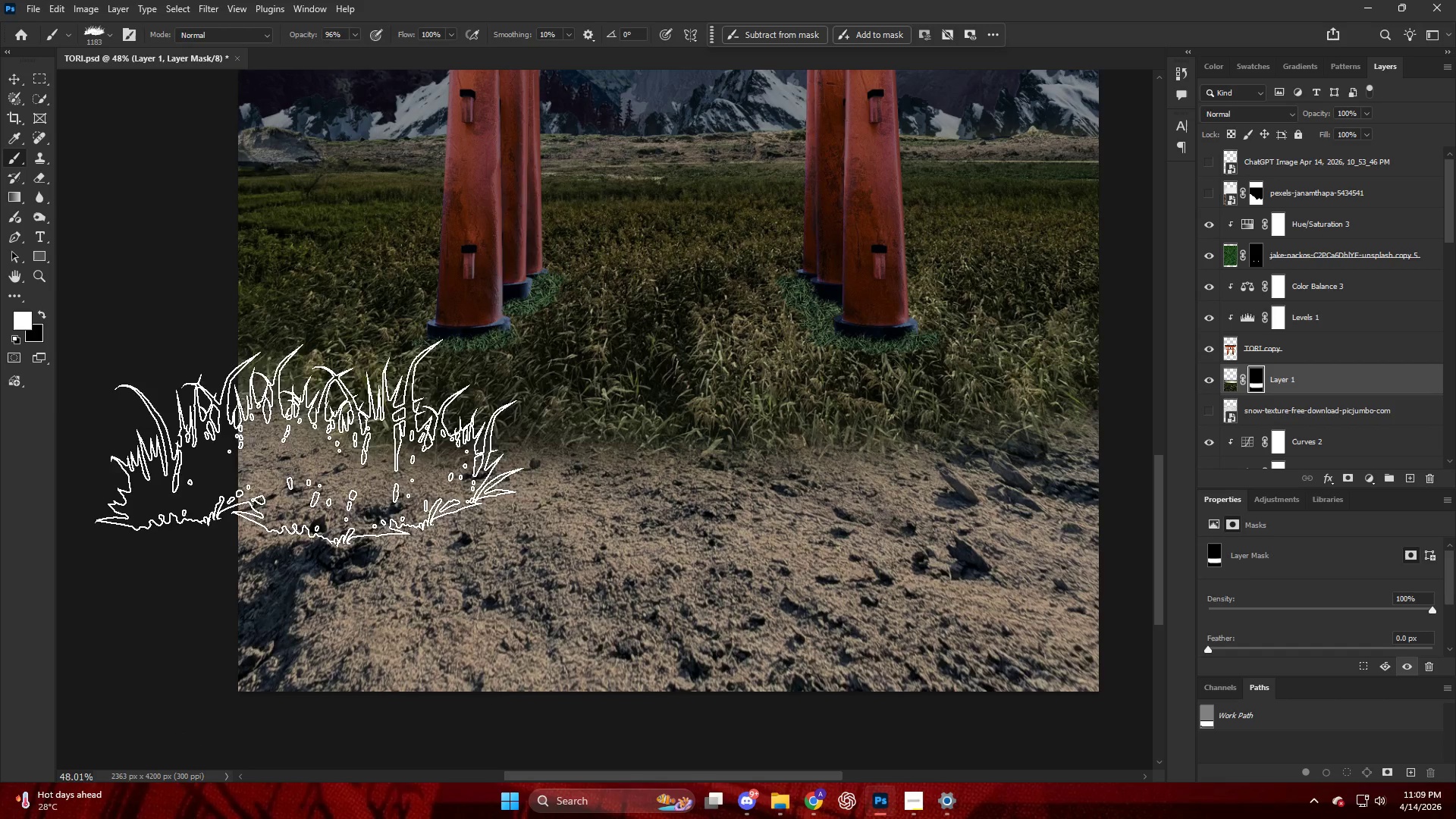 
key(Alt+AltLeft)
 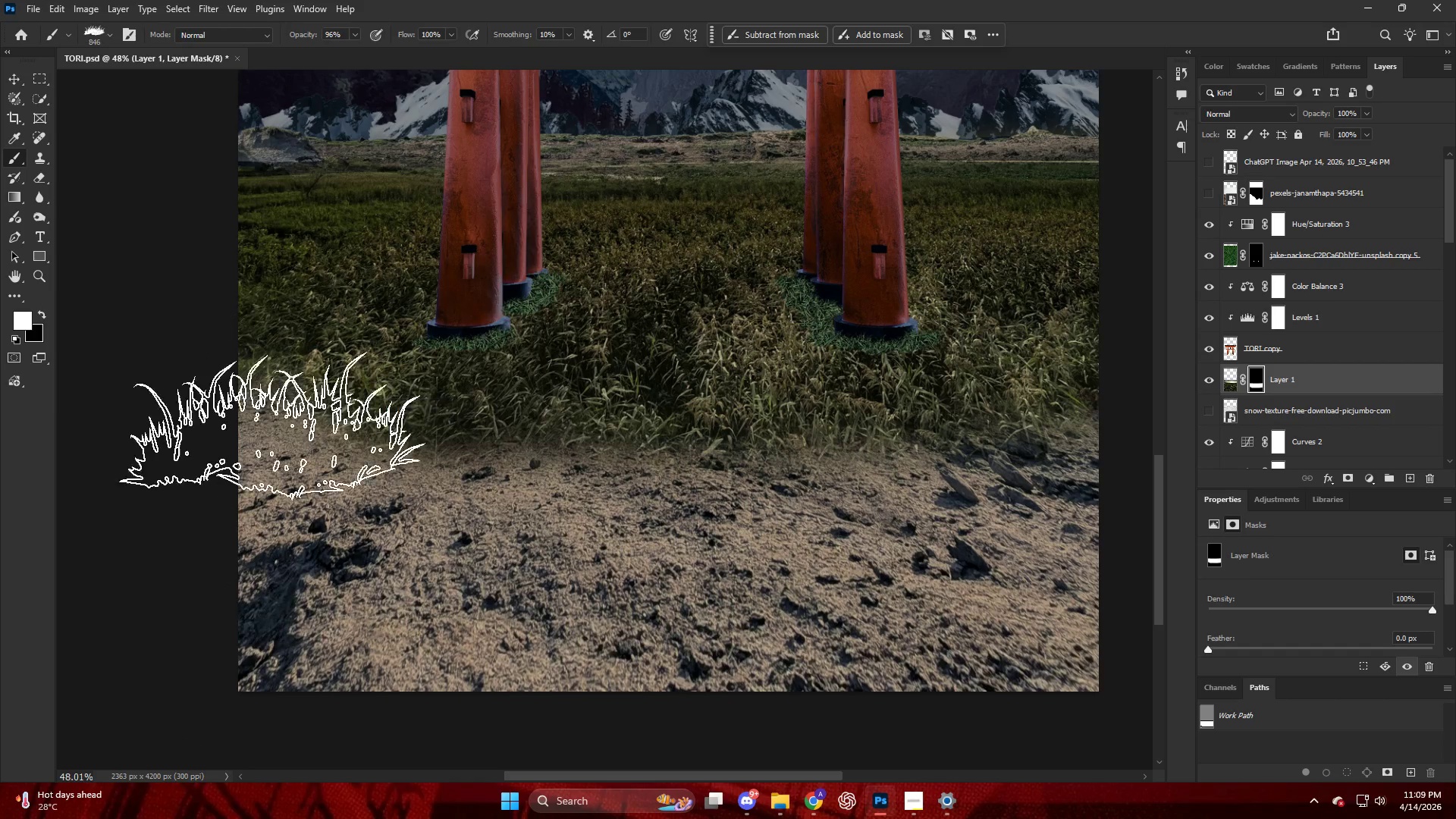 
left_click_drag(start_coordinate=[256, 411], to_coordinate=[285, 438])
 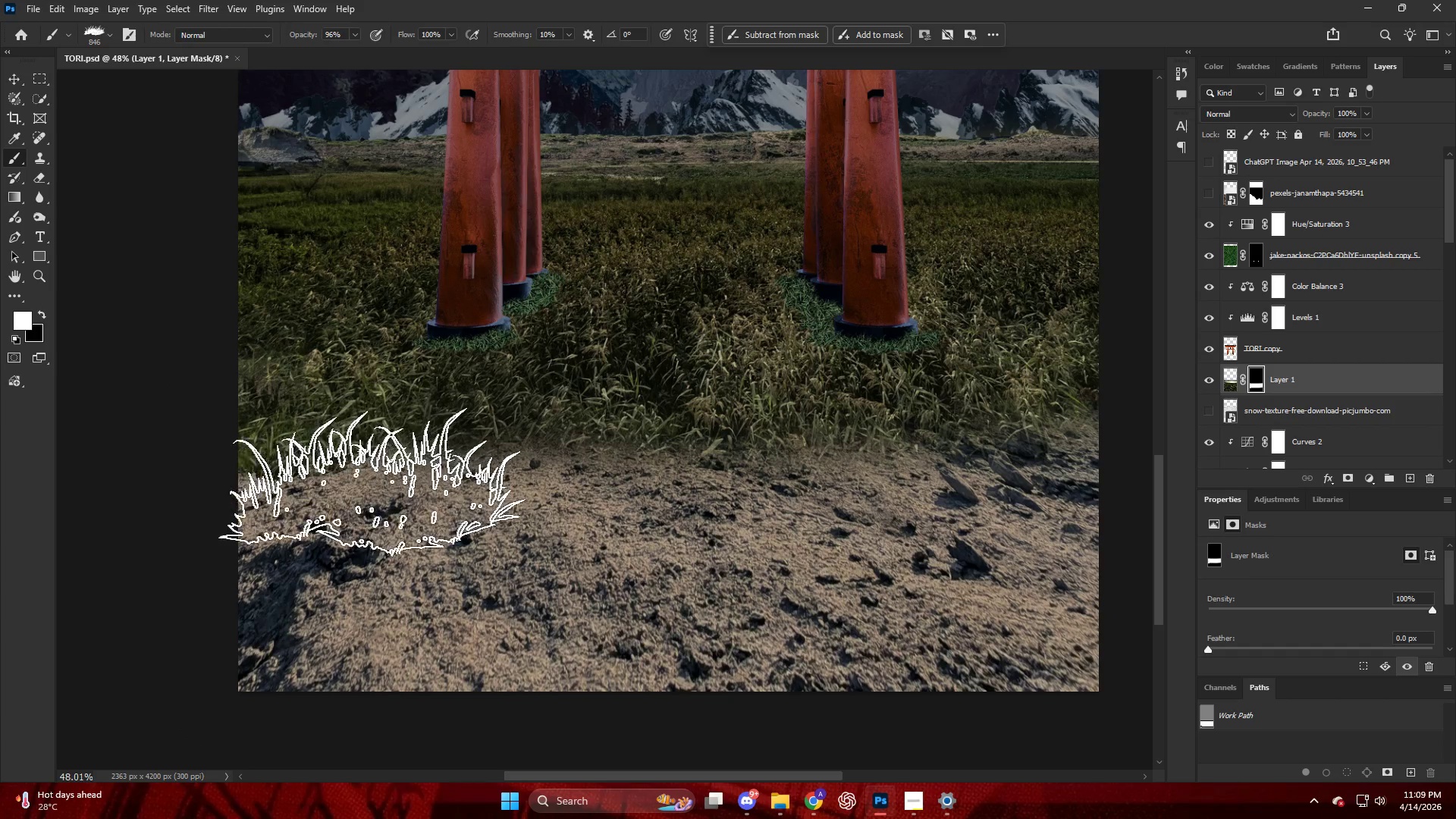 
left_click_drag(start_coordinate=[372, 482], to_coordinate=[376, 483])
 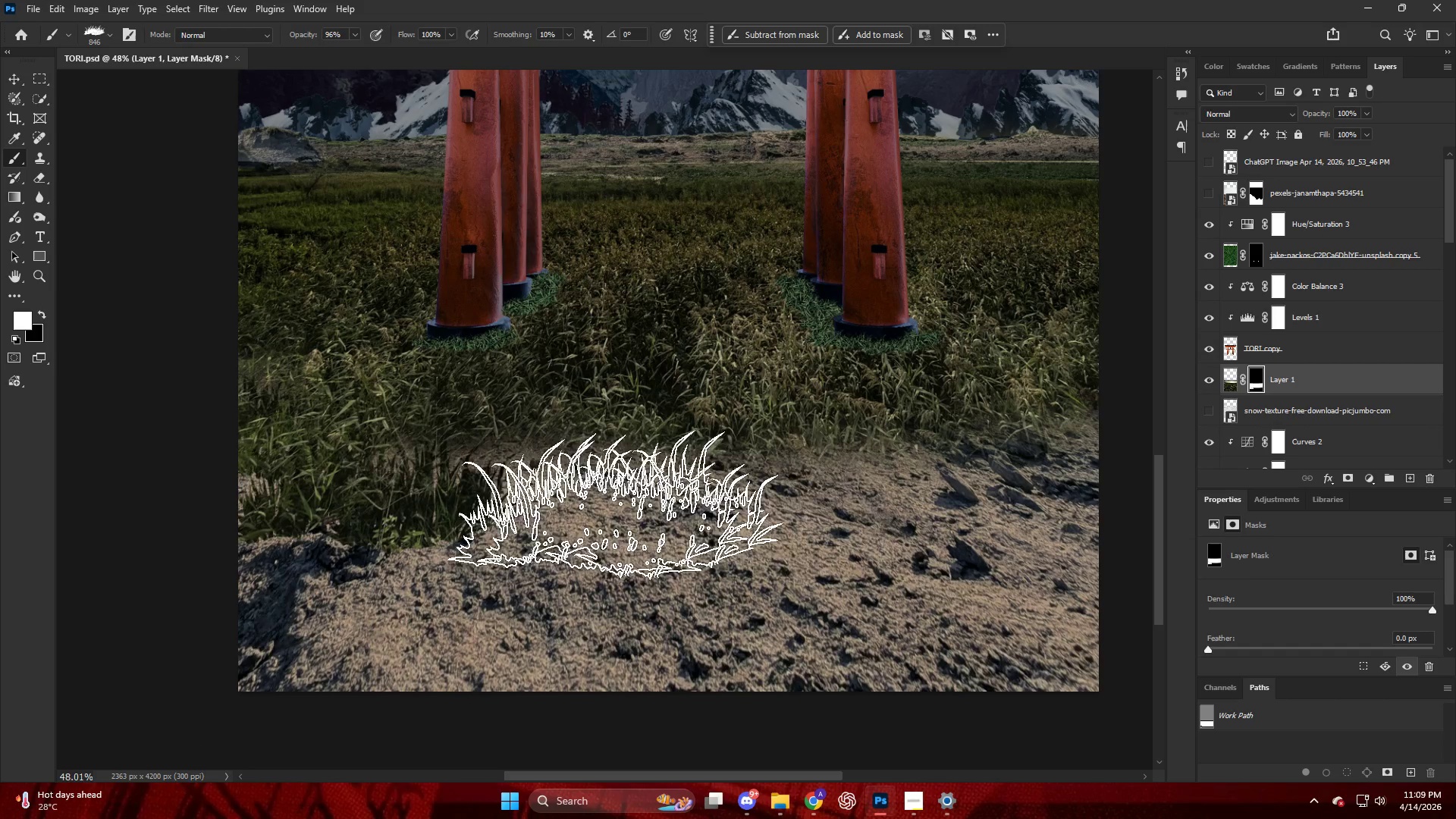 
key(Control+ControlLeft)
 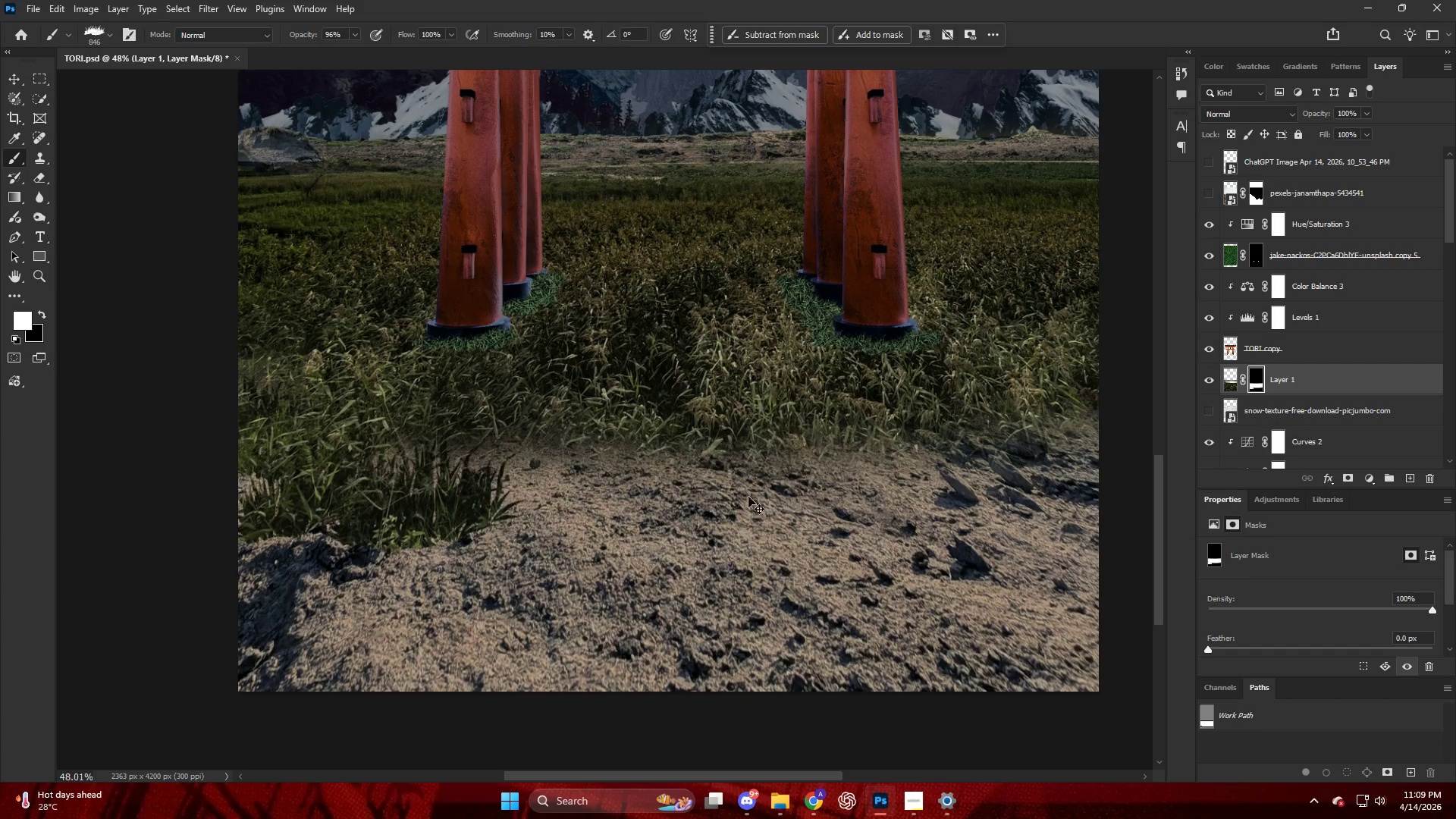 
key(Control+Z)
 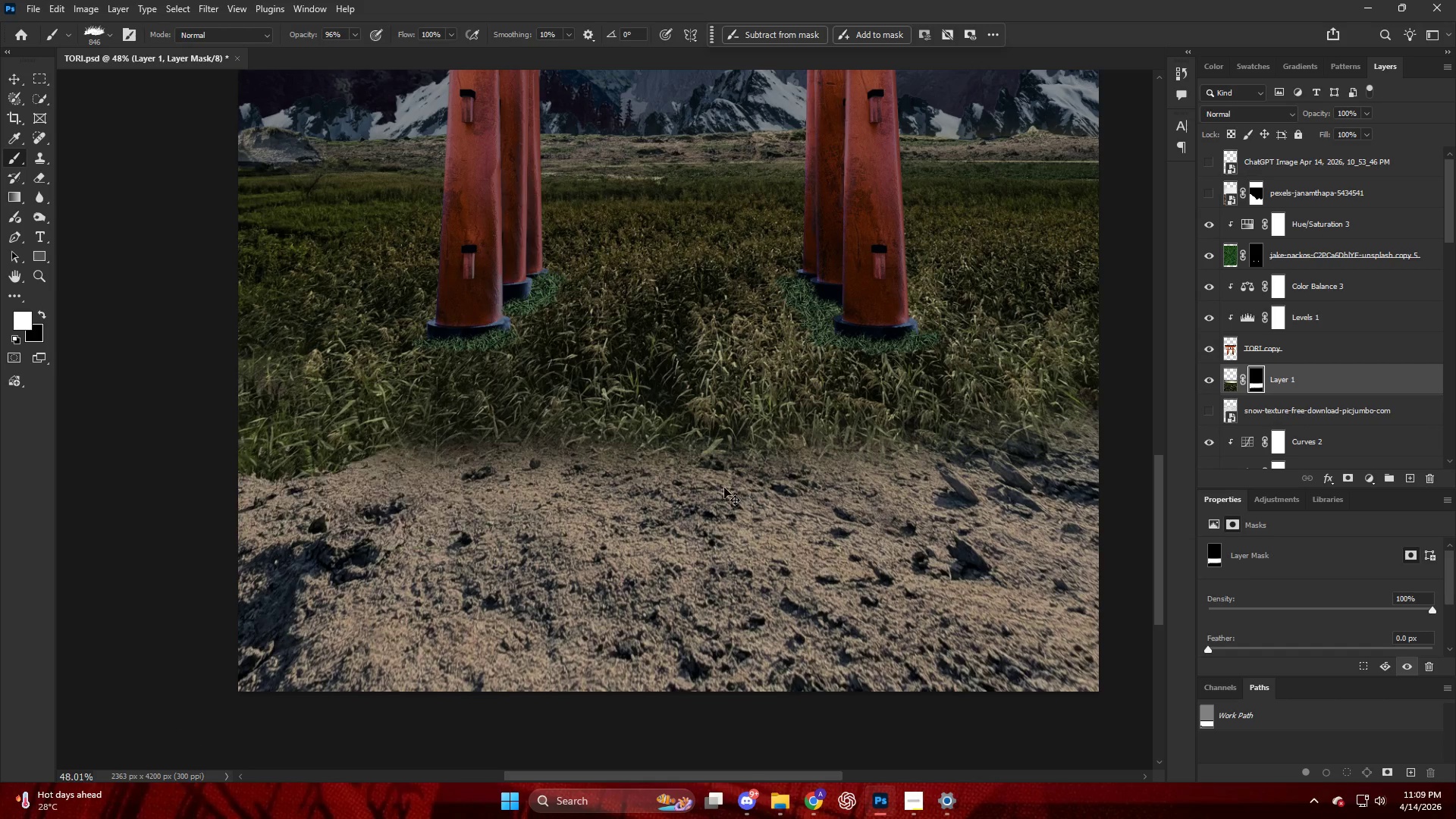 
key(Control+Z)
 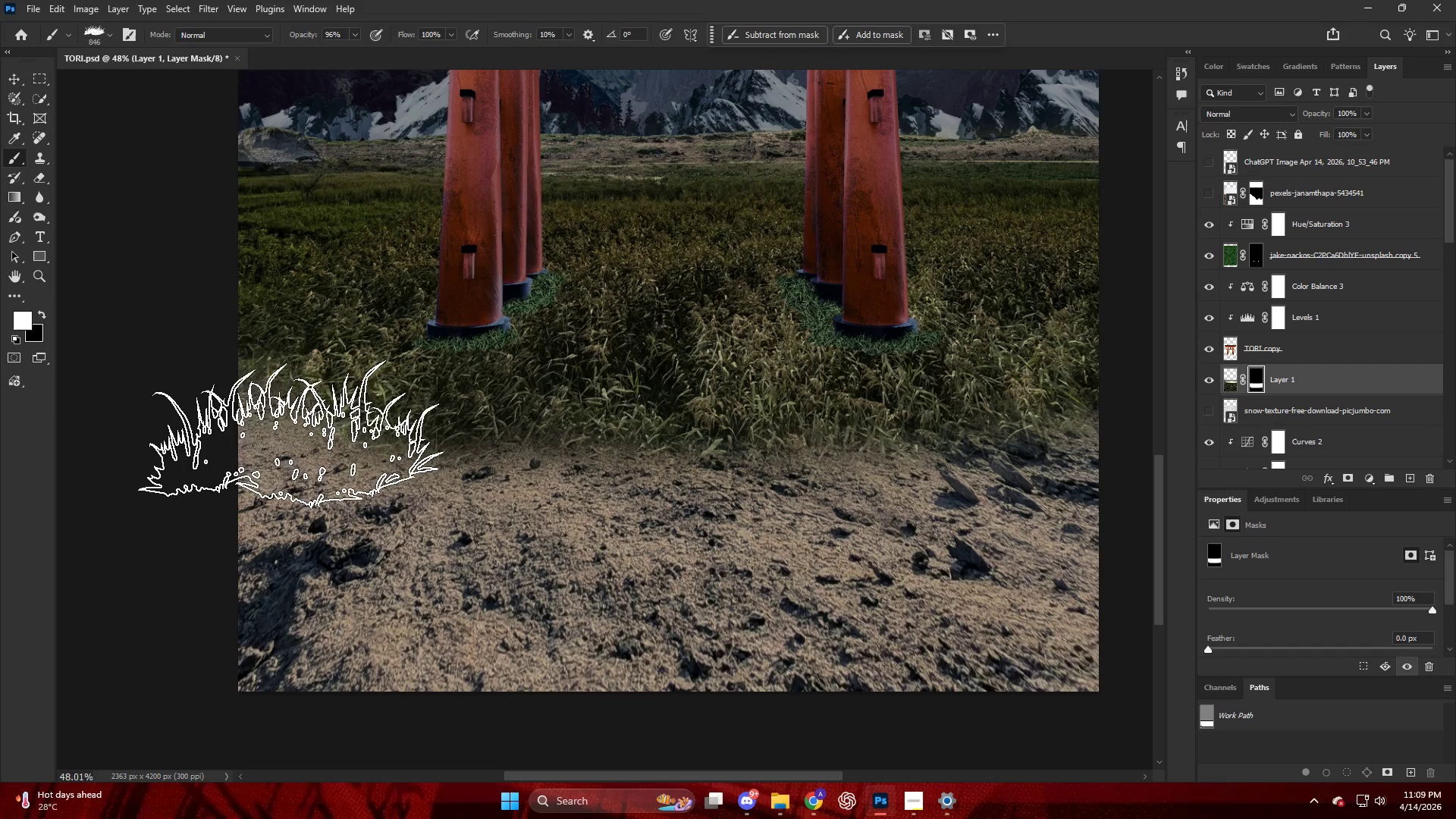 
key(X)
 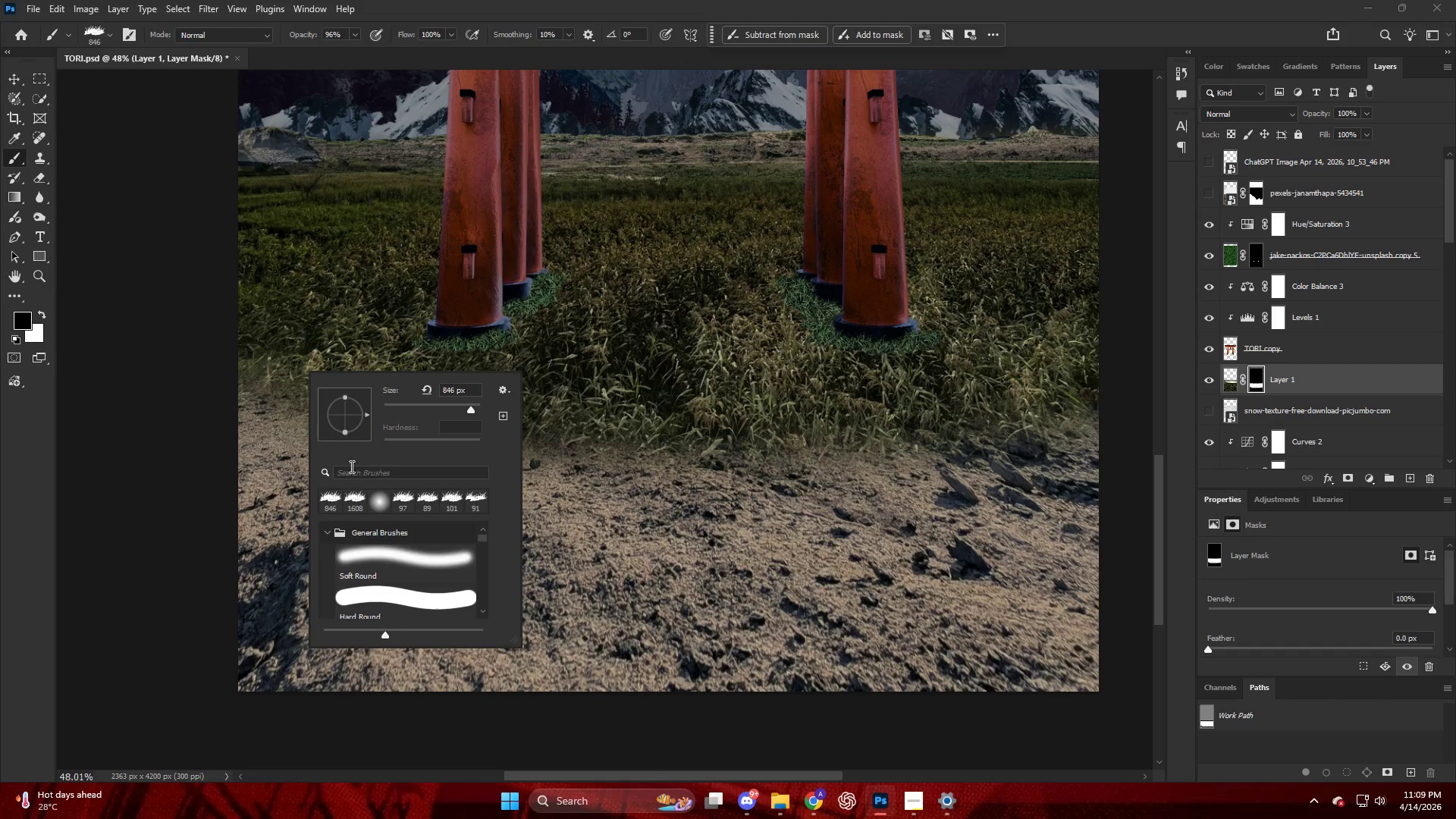 
left_click_drag(start_coordinate=[364, 419], to_coordinate=[347, 456])
 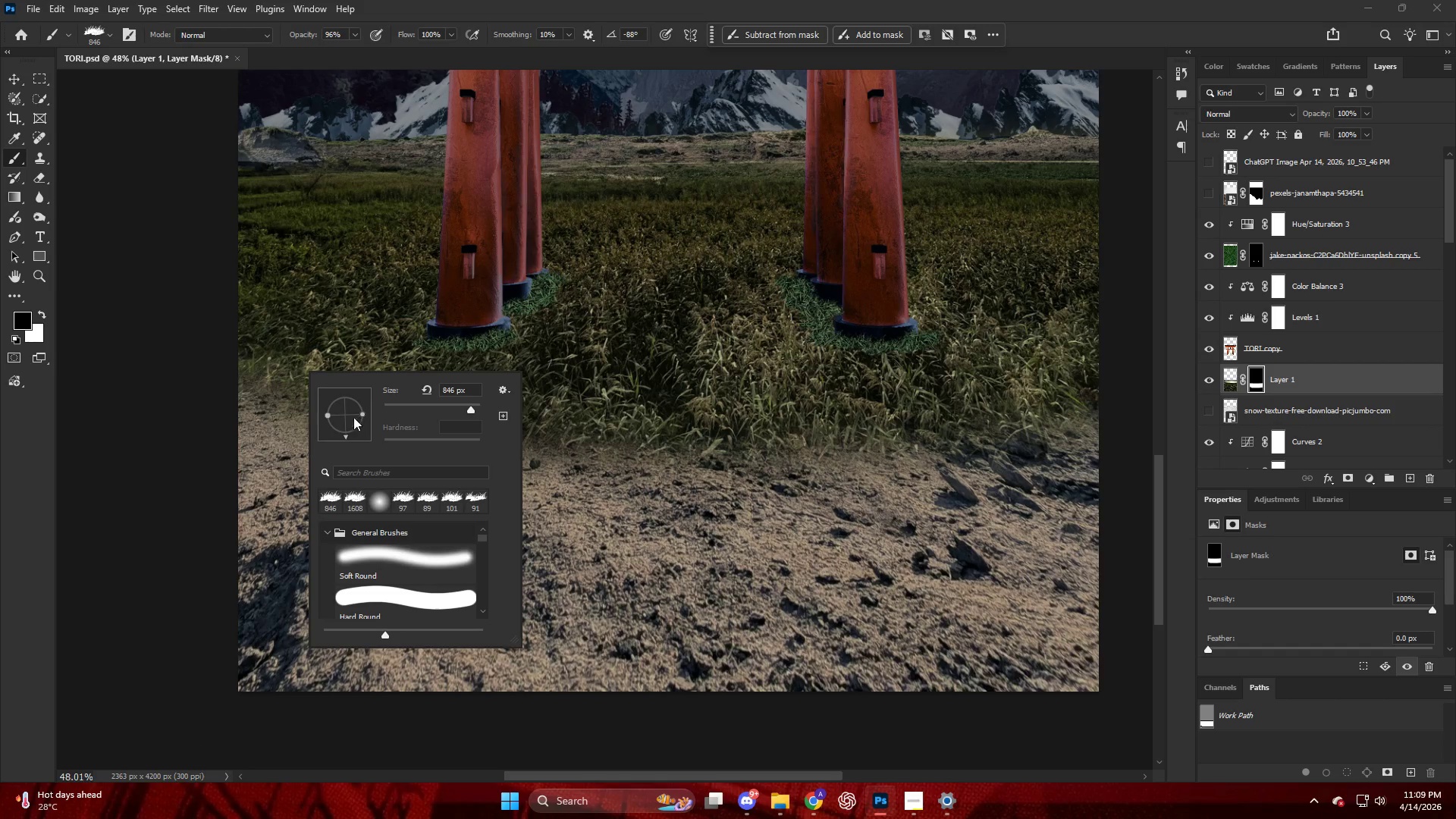 
left_click_drag(start_coordinate=[342, 438], to_coordinate=[295, 419])
 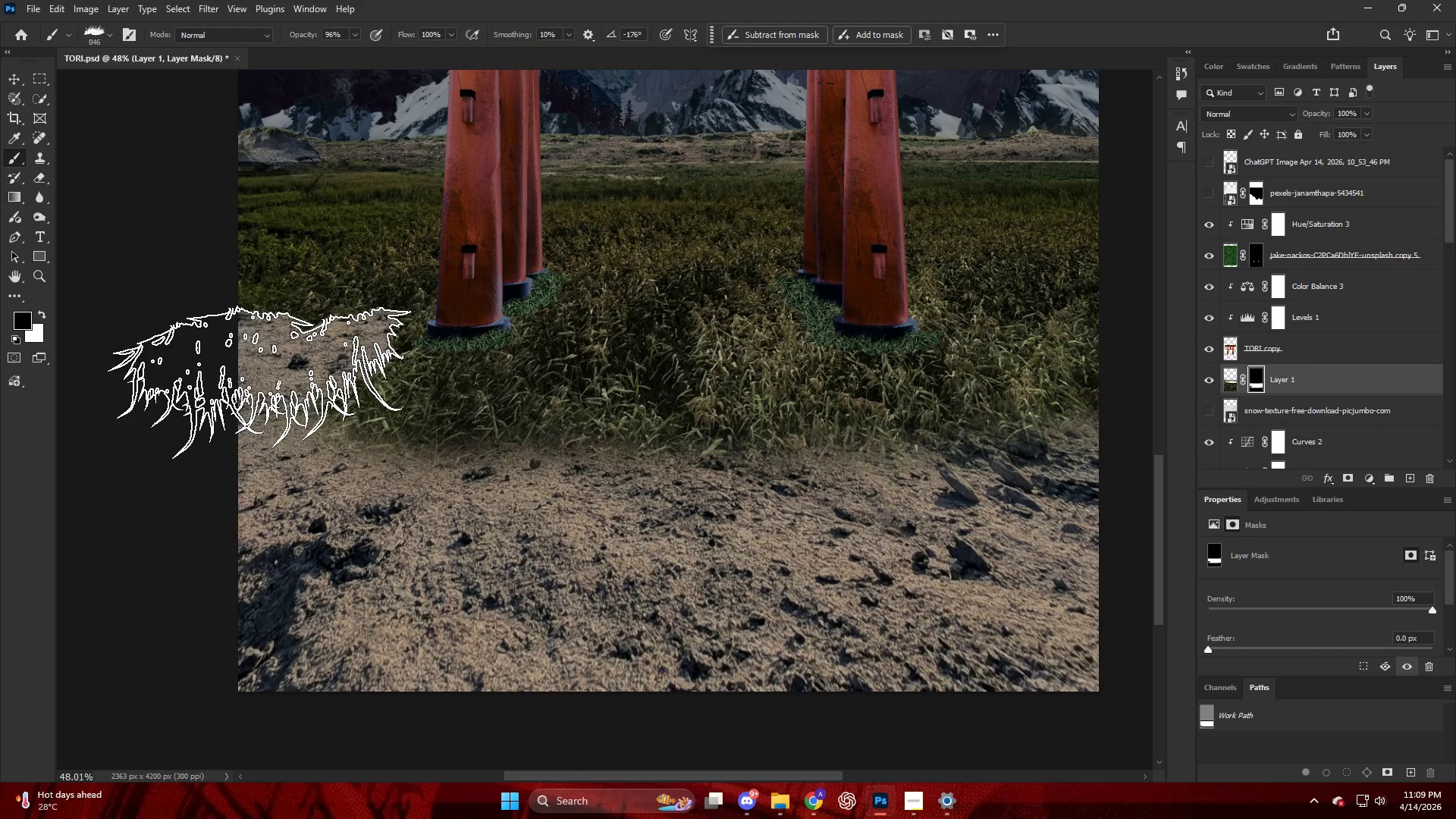 
key(Control+ControlLeft)
 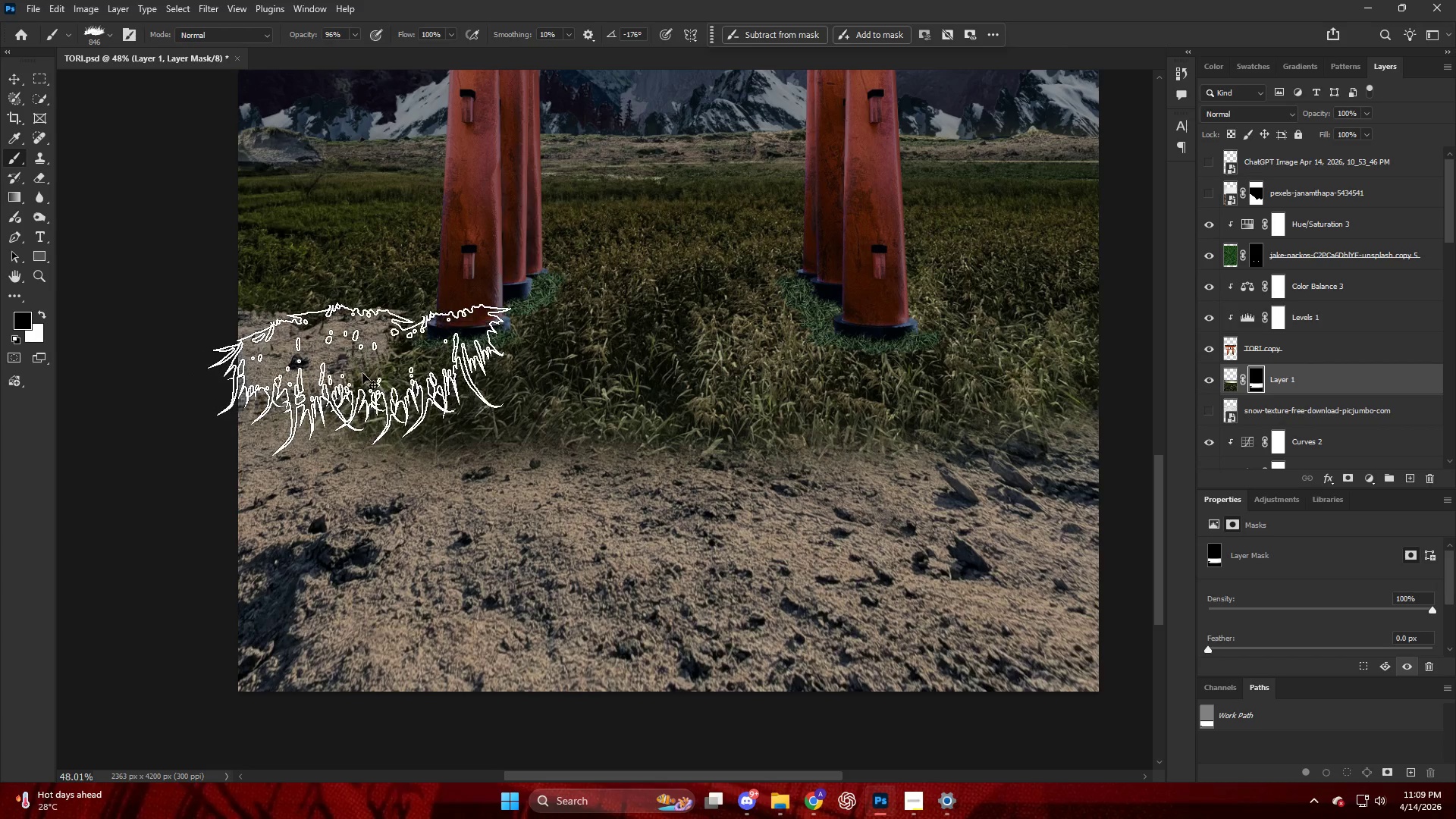 
key(Control+Z)
 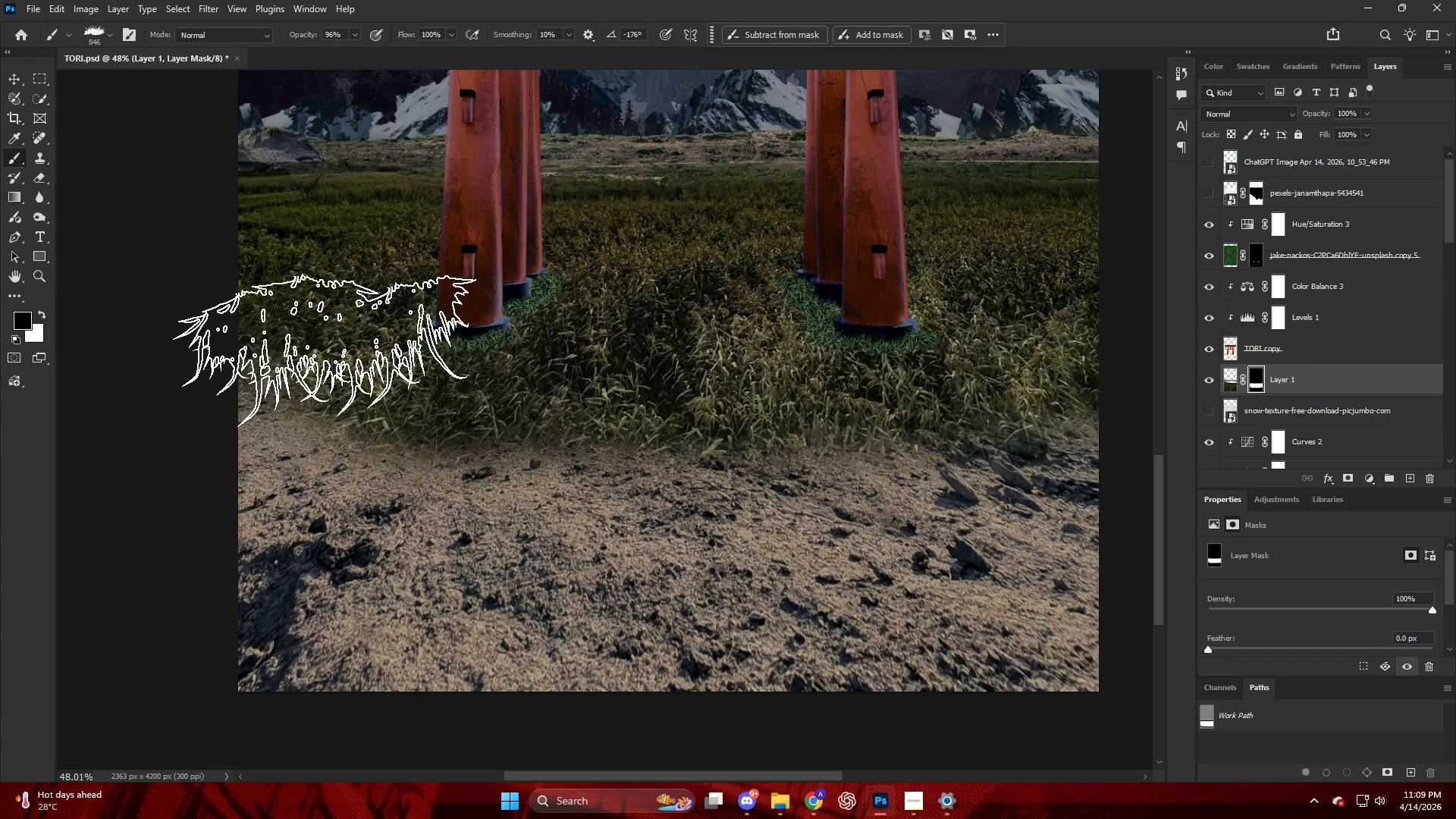 
key(X)
 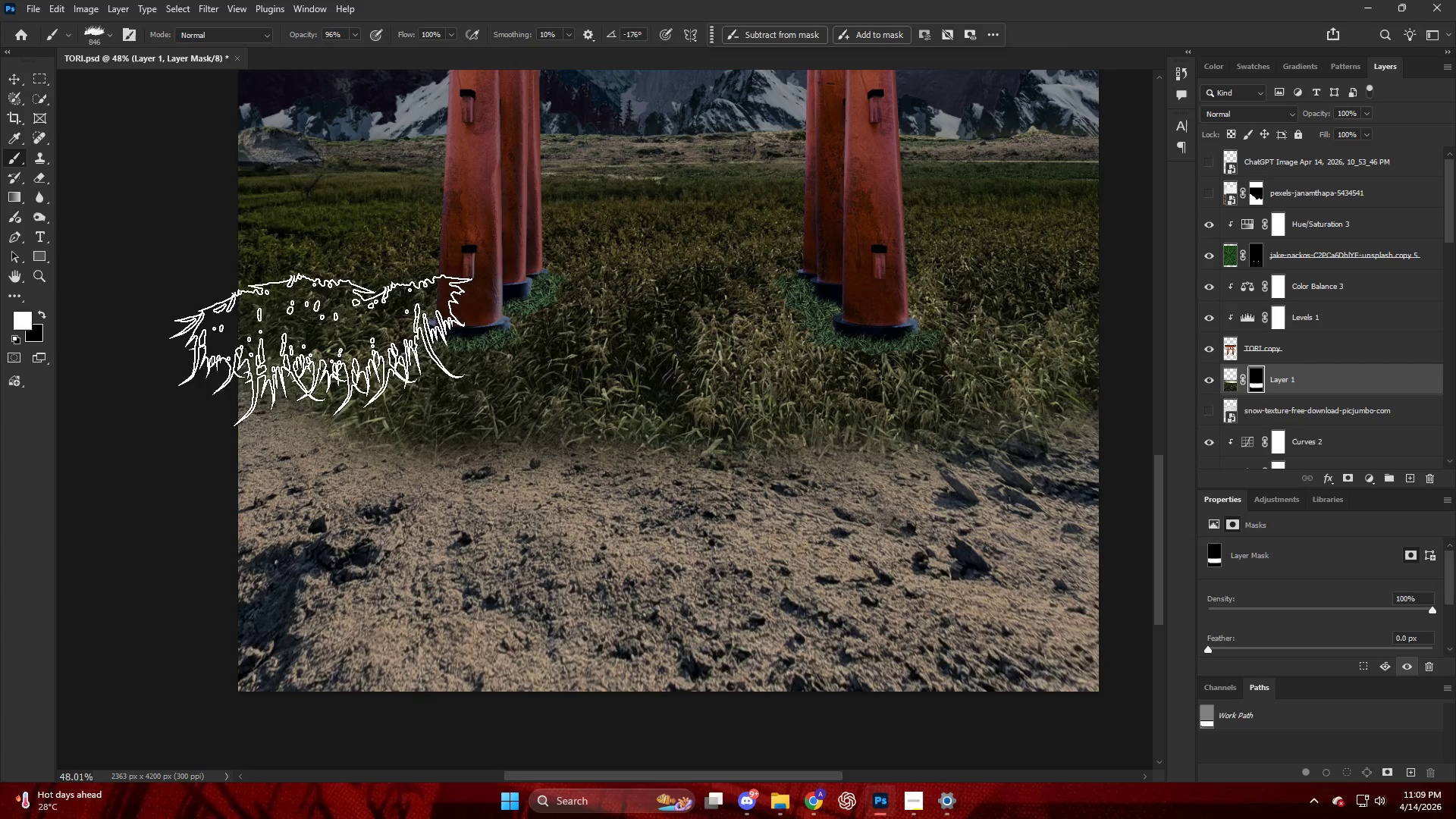 
left_click_drag(start_coordinate=[325, 347], to_coordinate=[336, 357])
 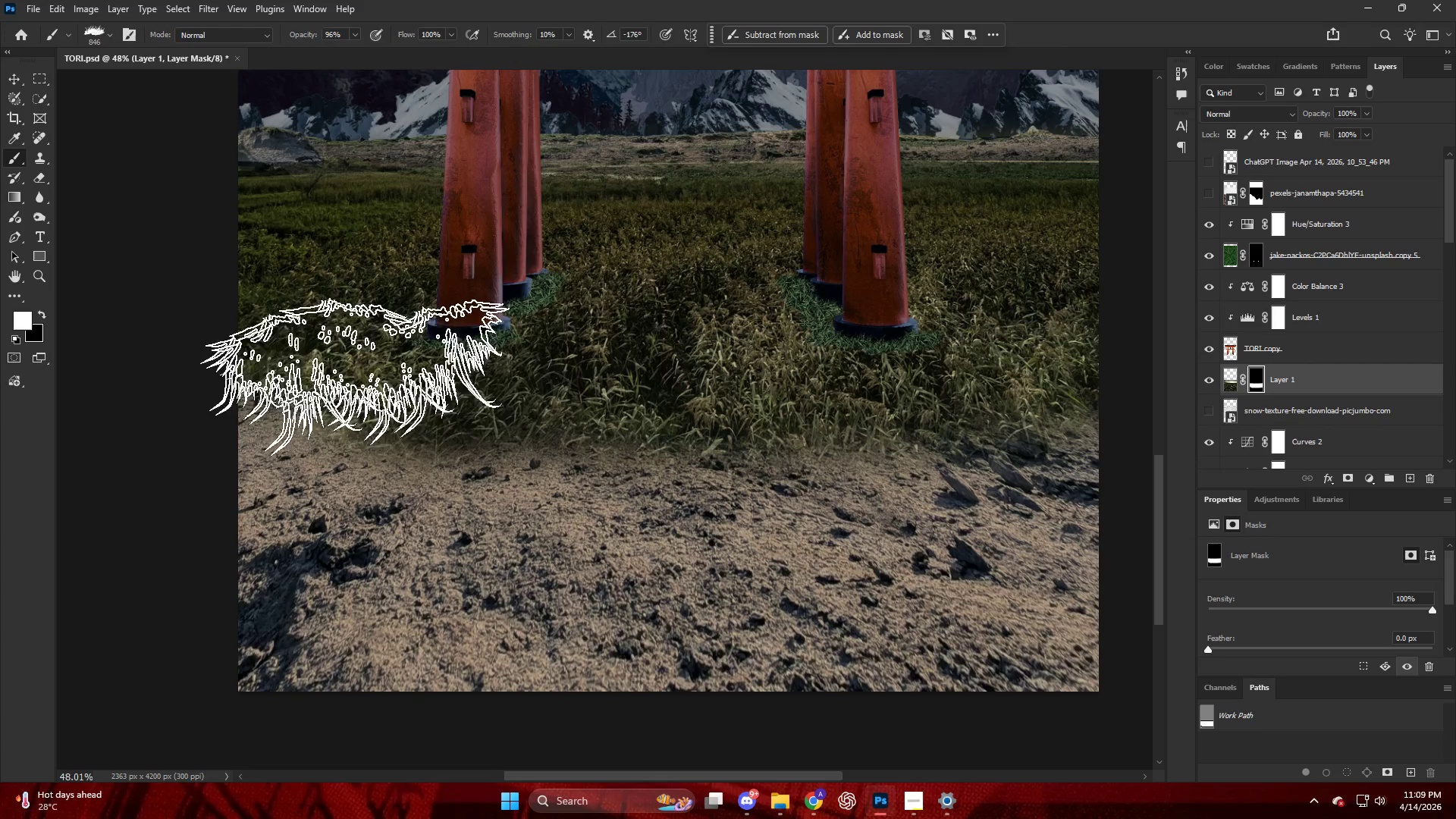 
left_click_drag(start_coordinate=[367, 383], to_coordinate=[374, 394])
 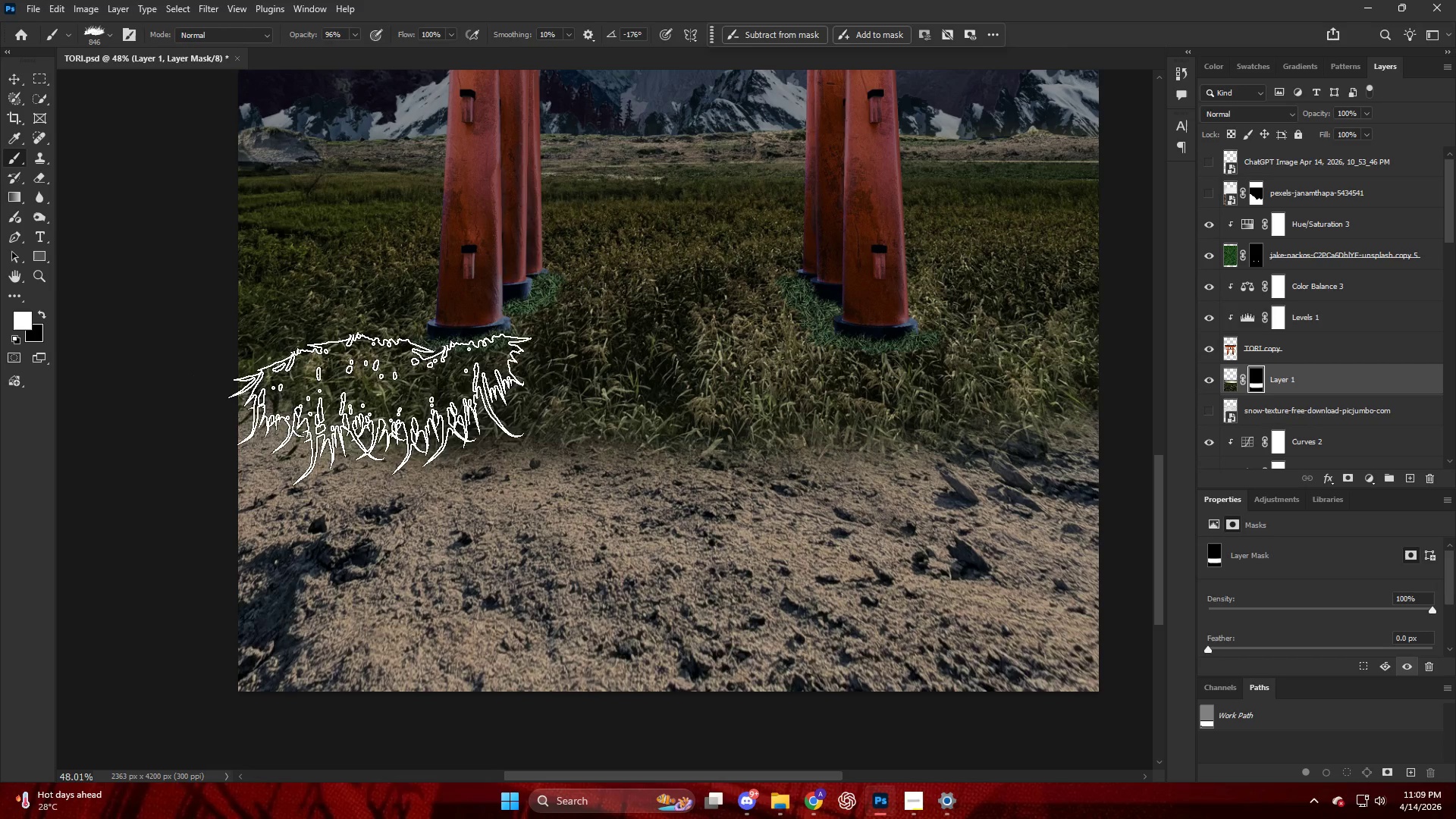 
left_click_drag(start_coordinate=[383, 404], to_coordinate=[388, 405])
 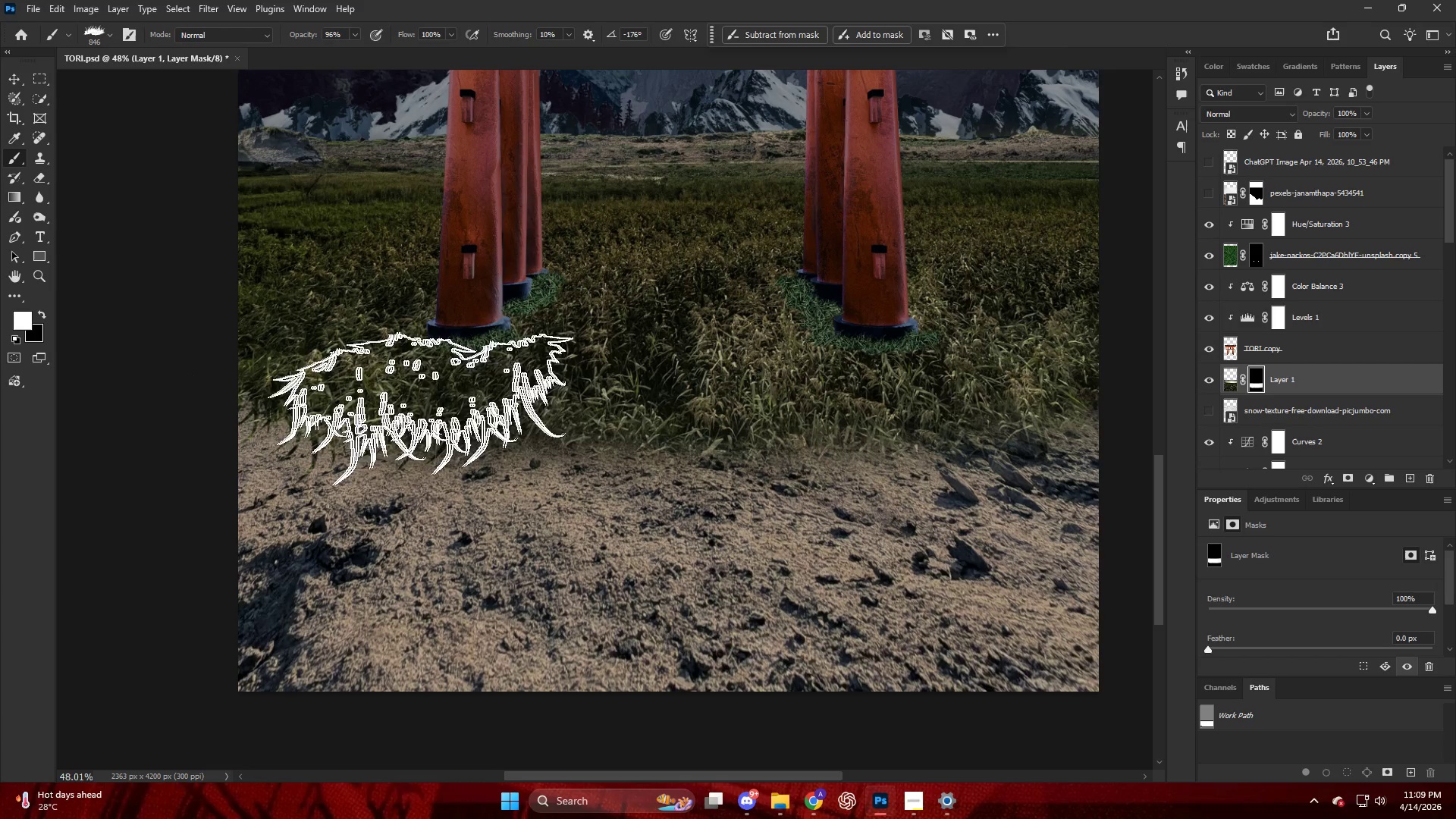 
left_click_drag(start_coordinate=[420, 404], to_coordinate=[450, 403])
 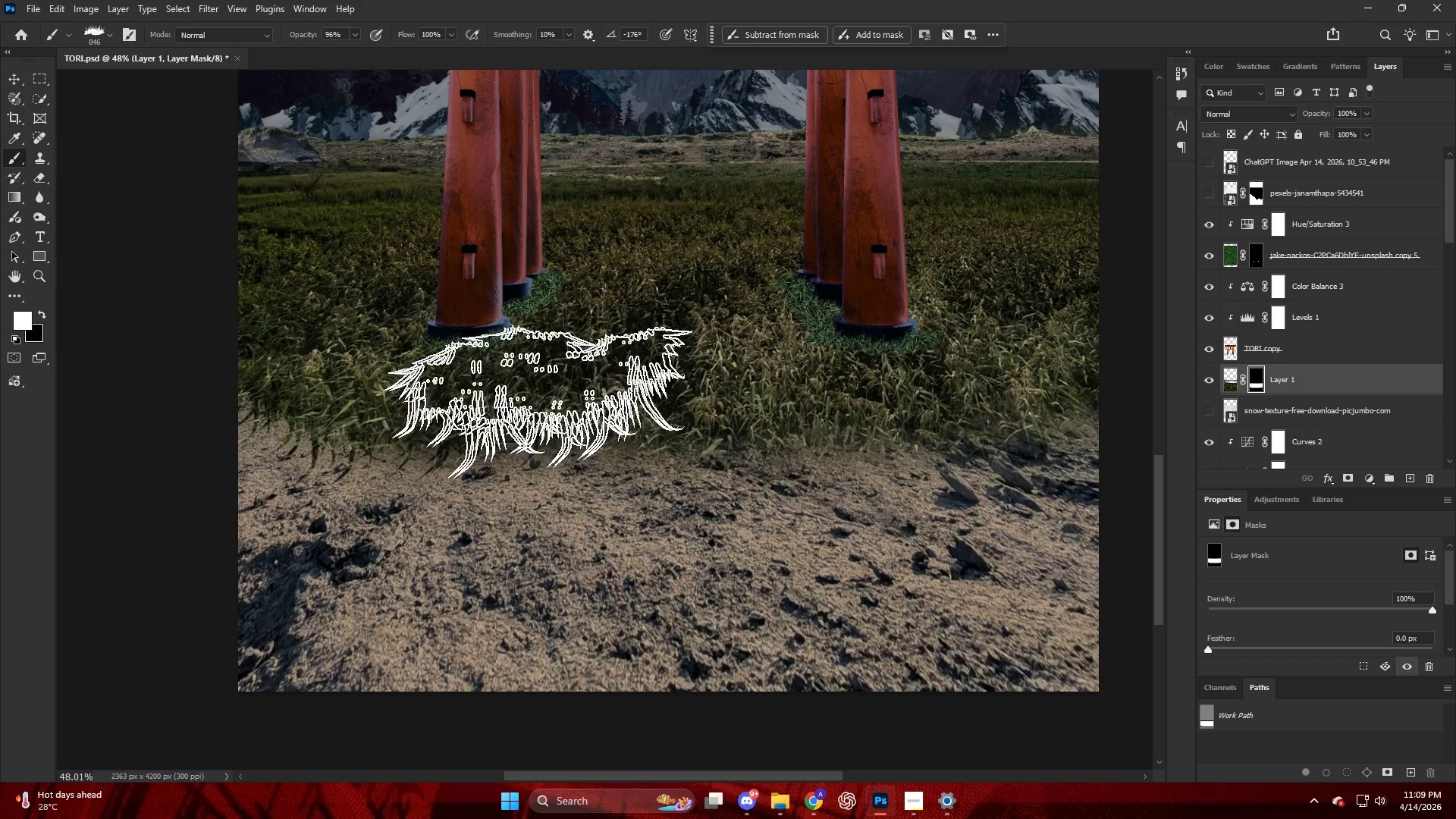 
left_click_drag(start_coordinate=[560, 398], to_coordinate=[594, 400])
 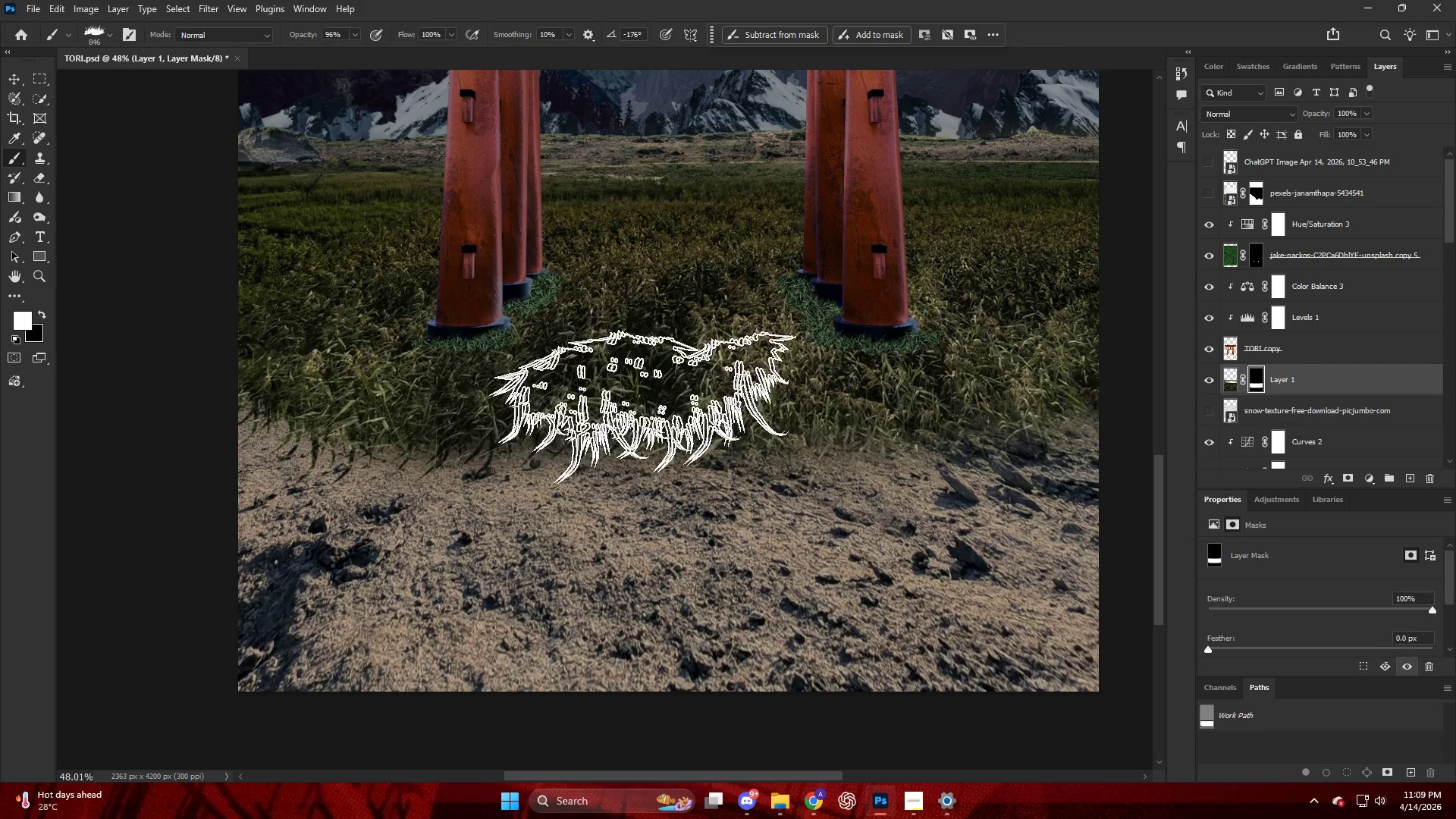 
left_click_drag(start_coordinate=[643, 402], to_coordinate=[662, 403])
 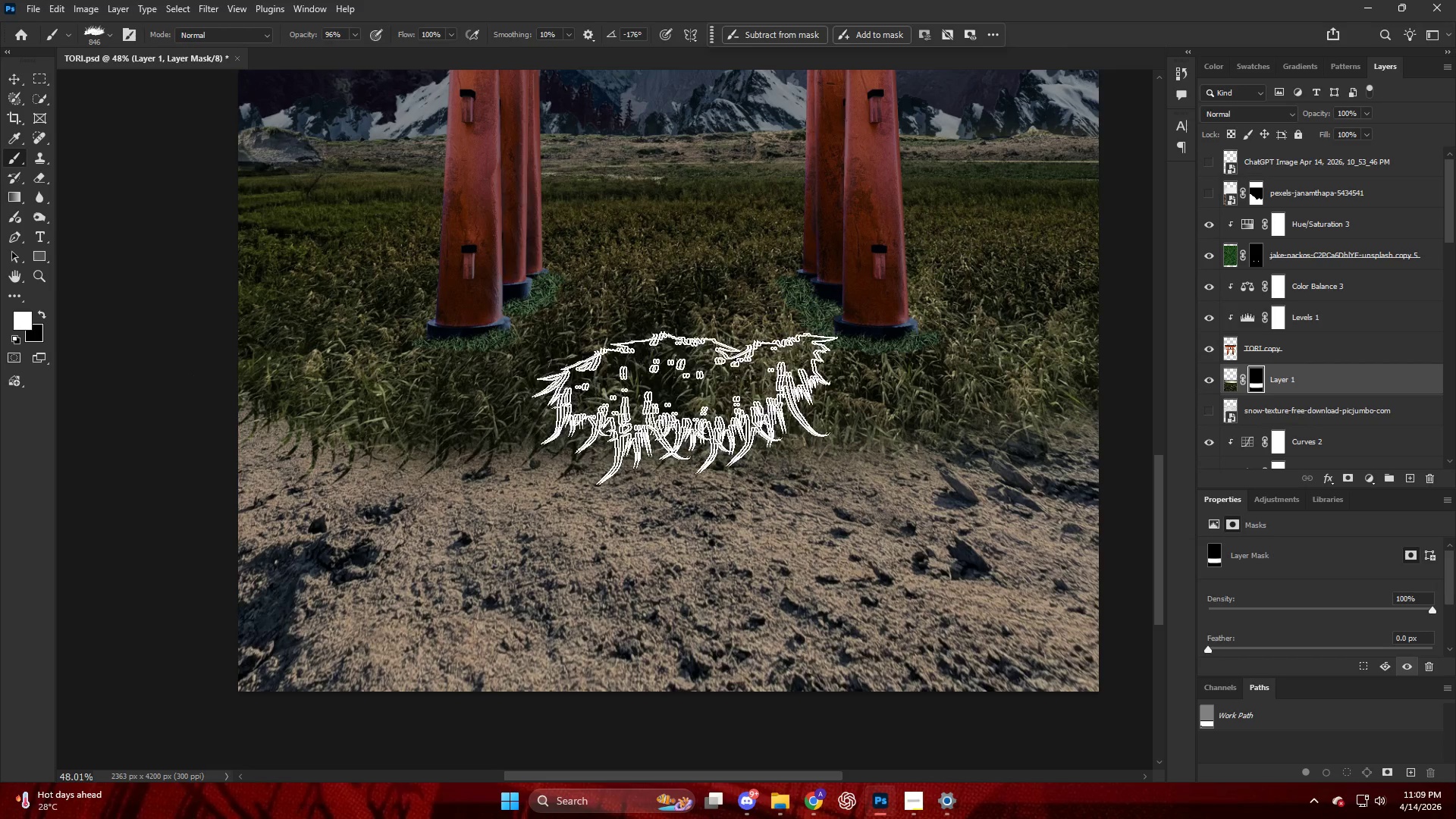 
left_click_drag(start_coordinate=[694, 405], to_coordinate=[700, 405])
 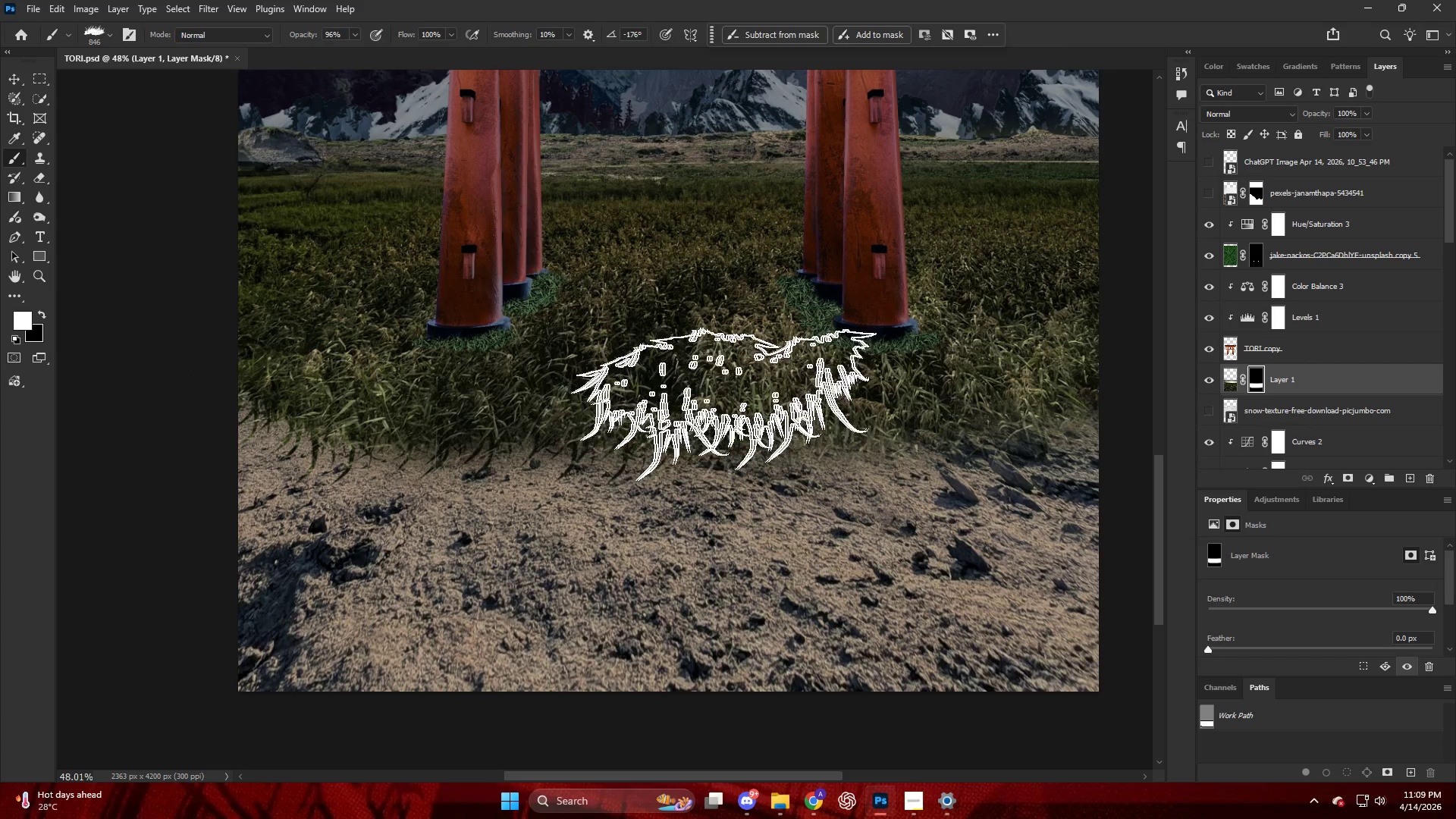 
left_click_drag(start_coordinate=[730, 400], to_coordinate=[775, 397])
 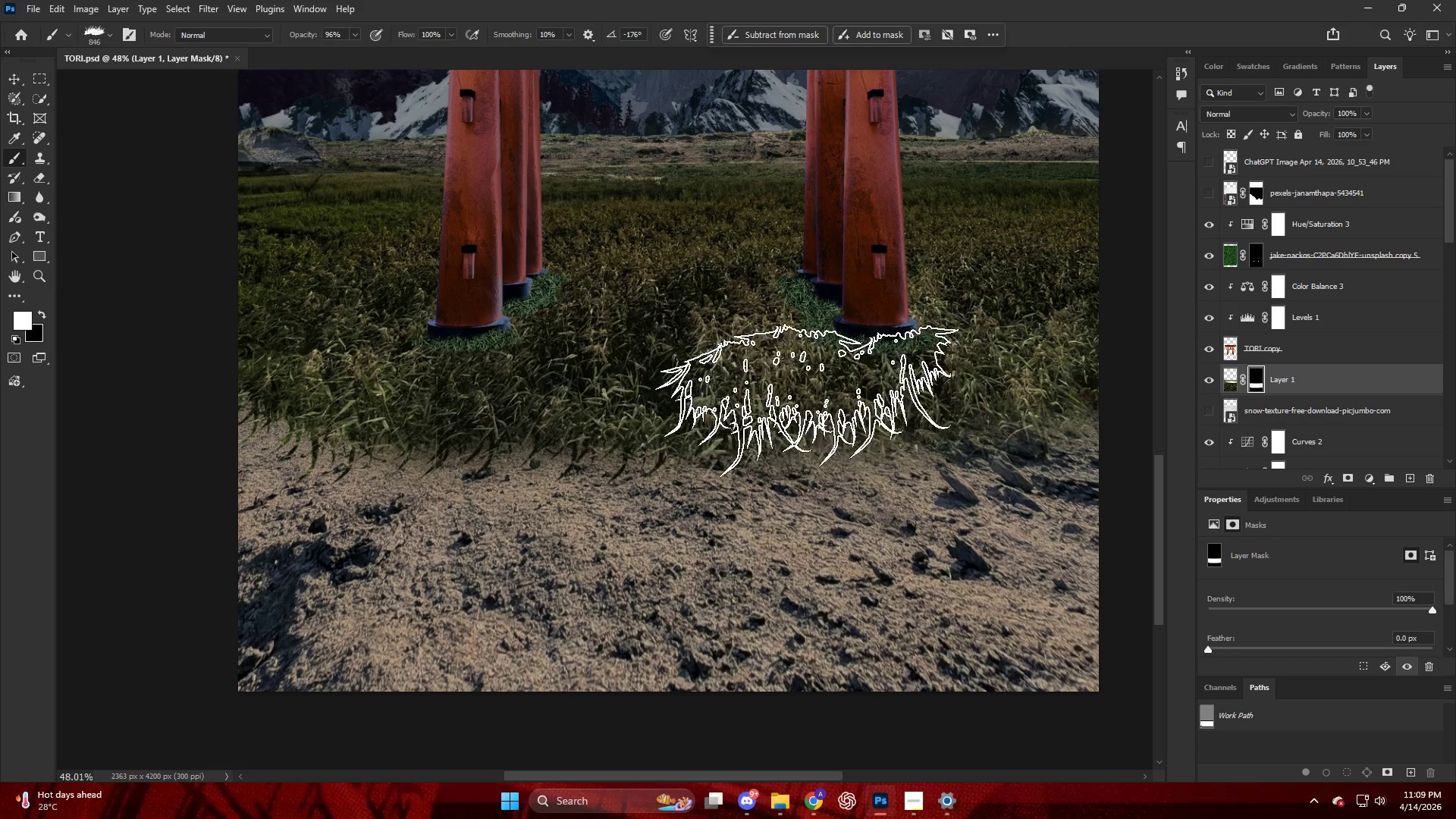 
left_click_drag(start_coordinate=[812, 396], to_coordinate=[838, 397])
 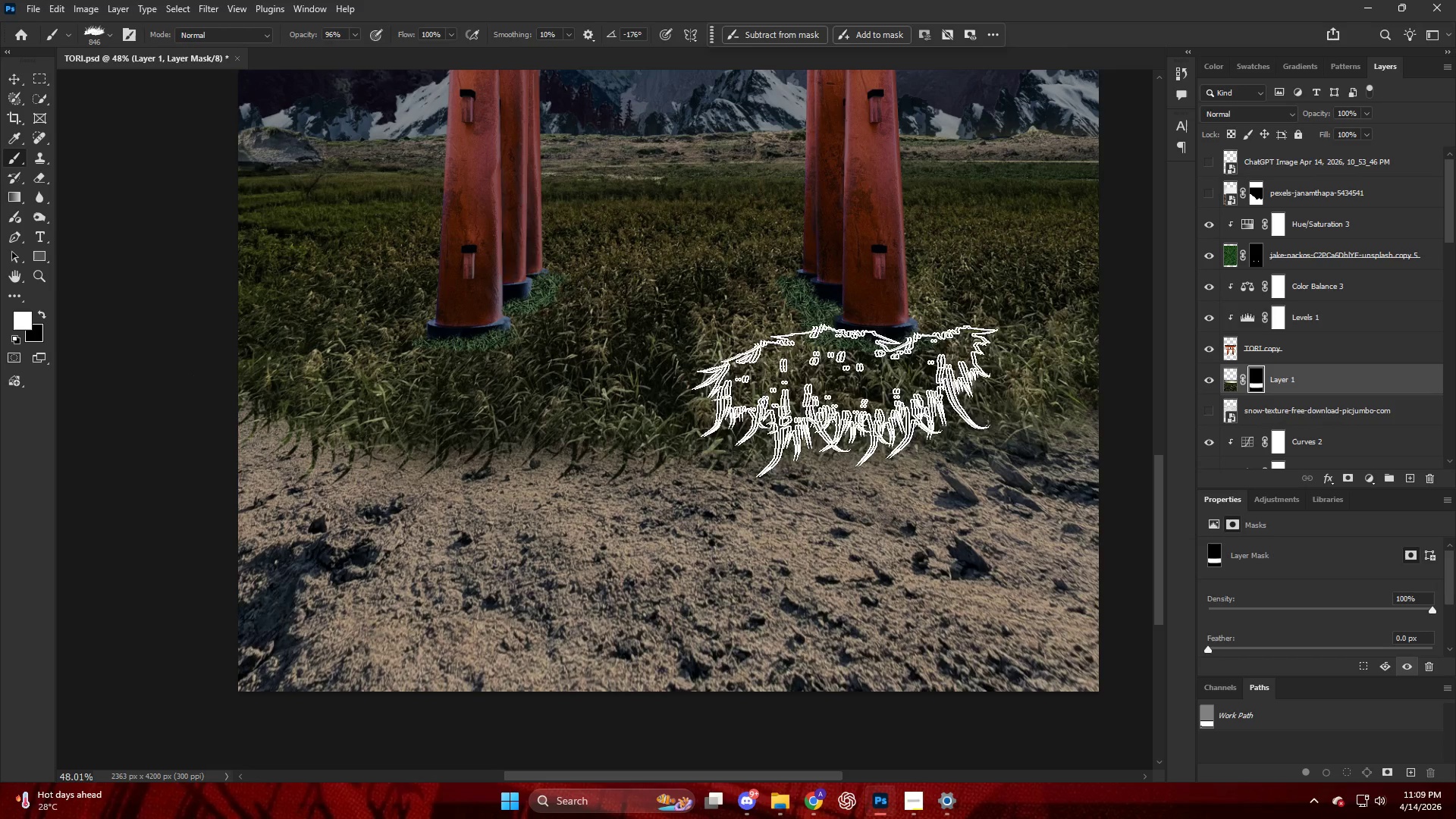 
left_click_drag(start_coordinate=[862, 396], to_coordinate=[883, 397])
 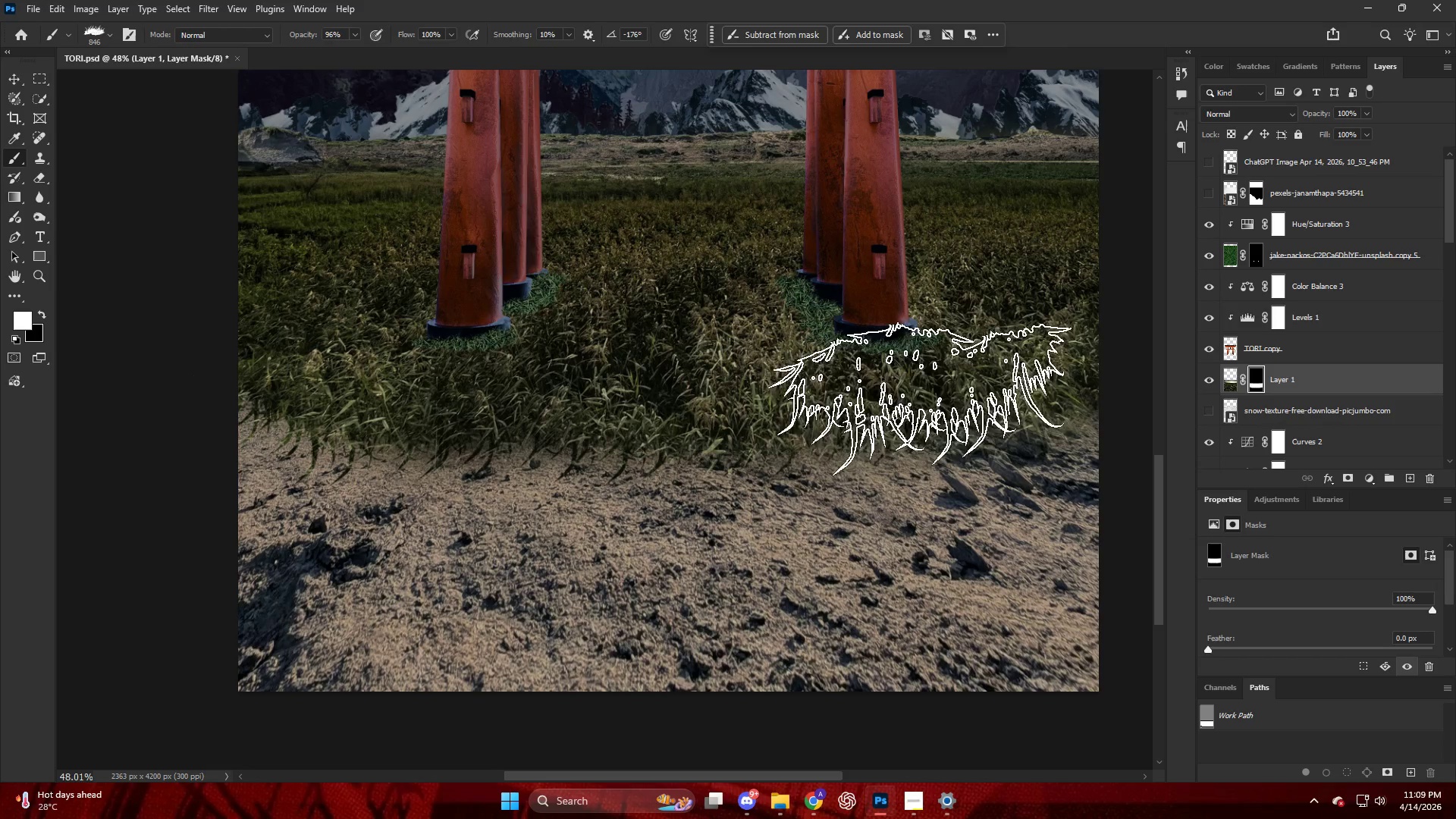 
left_click_drag(start_coordinate=[922, 394], to_coordinate=[940, 391])
 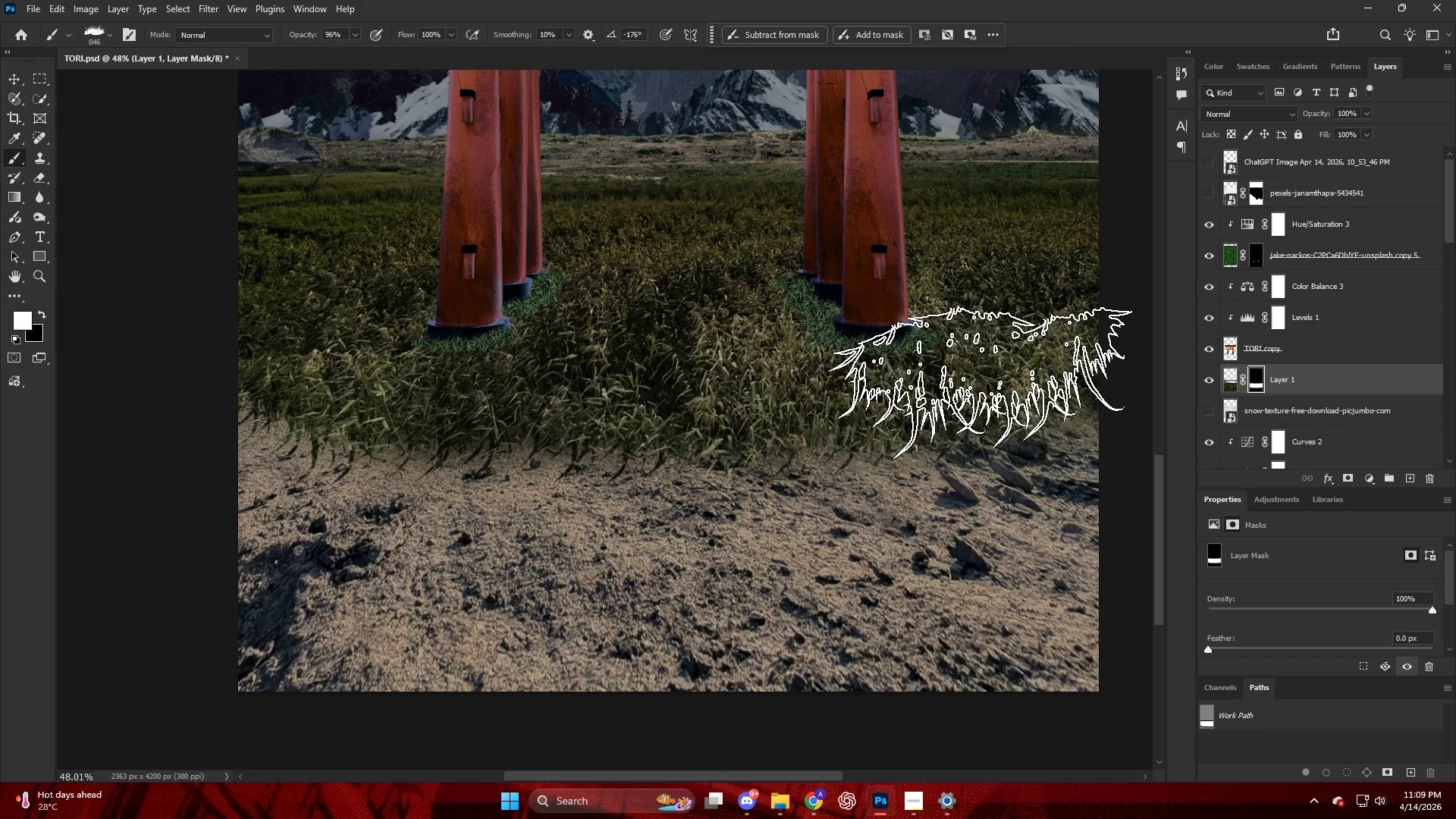 
left_click_drag(start_coordinate=[980, 378], to_coordinate=[986, 376])
 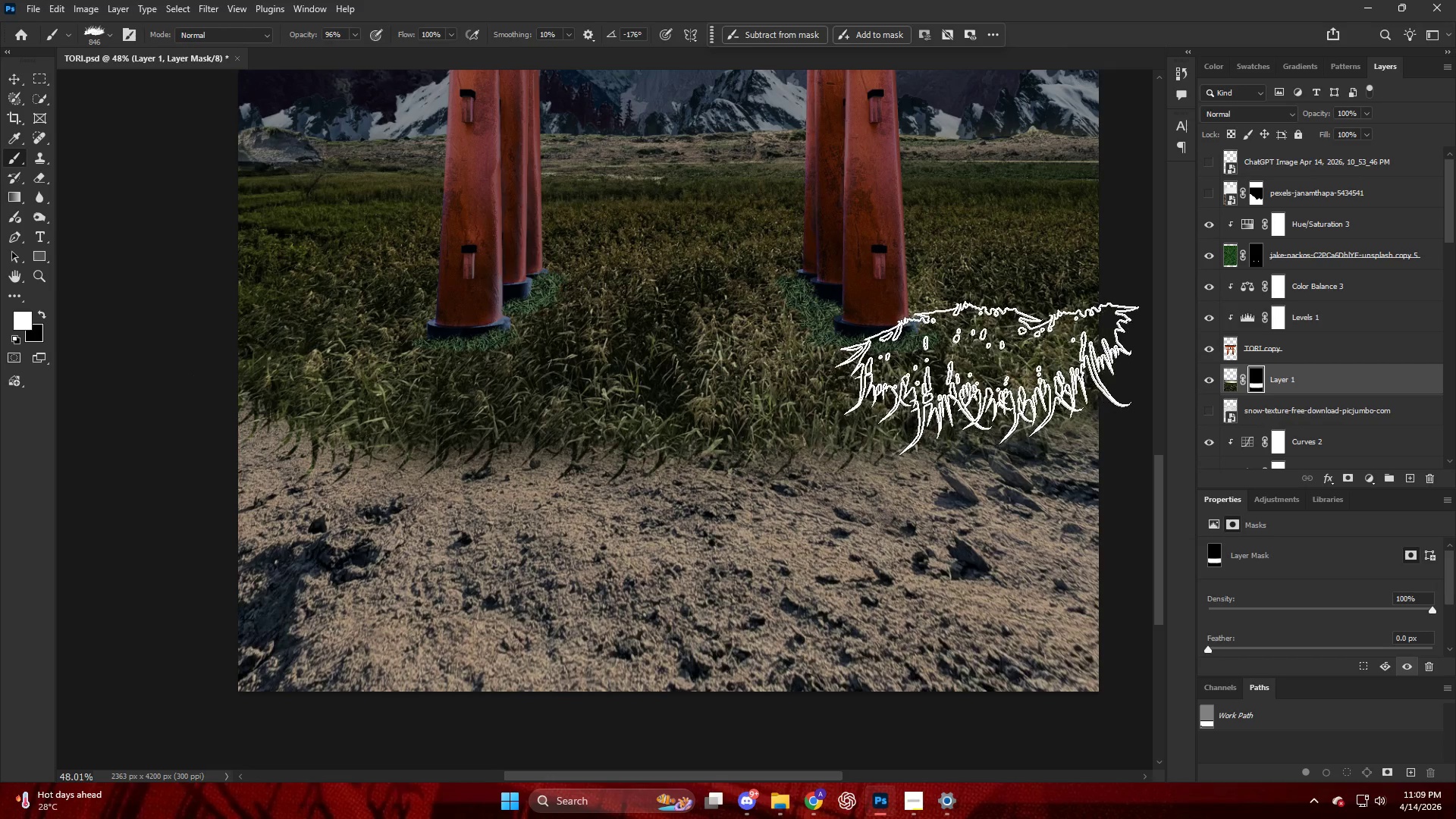 
left_click_drag(start_coordinate=[992, 371], to_coordinate=[987, 366])
 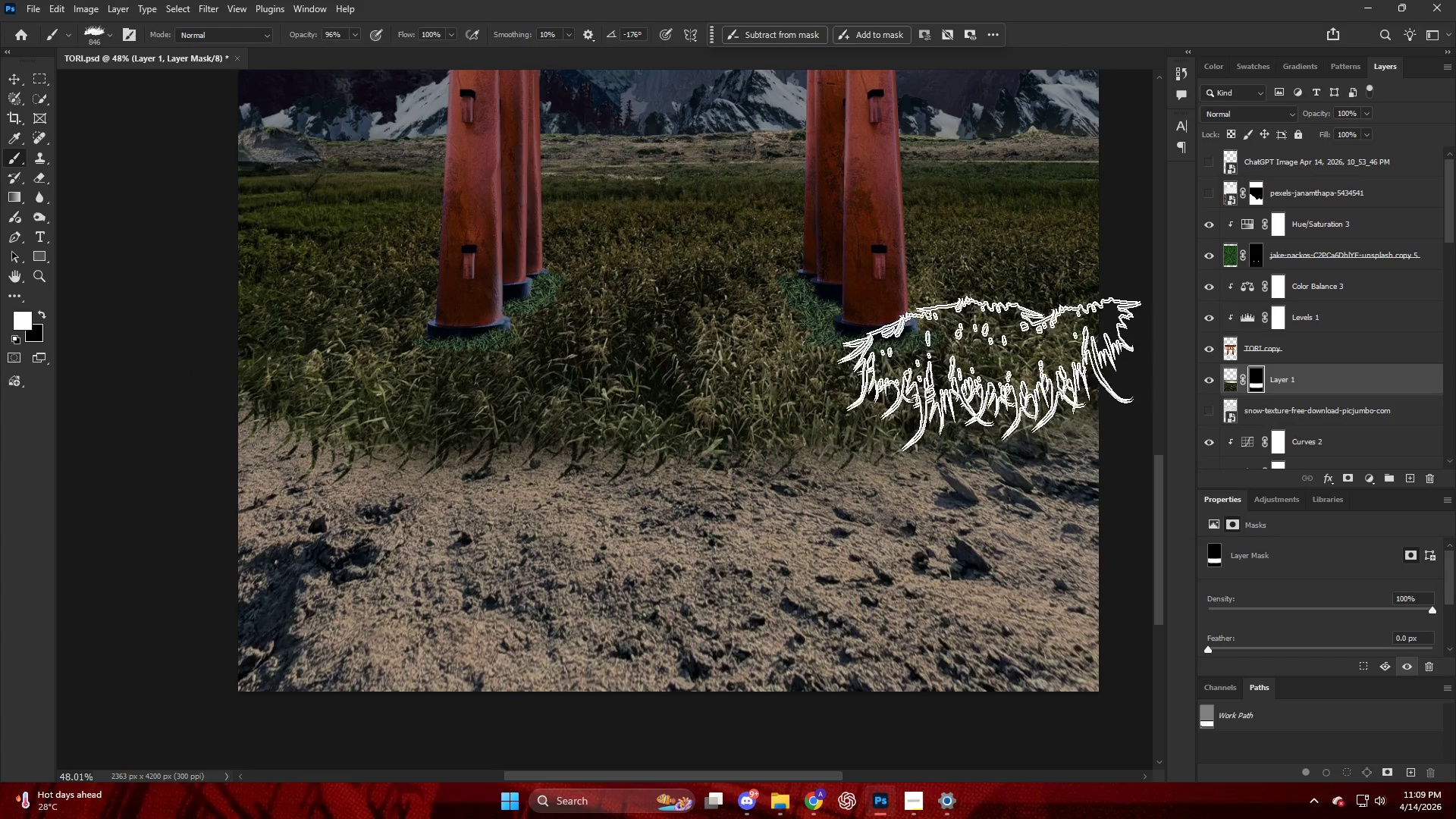 
hold_key(key=ControlLeft, duration=0.56)
hold_key(key=AltLeft, duration=0.45)
hold_key(key=AltLeft, duration=0.56)
scroll: coordinate [816, 255], scroll_direction: down, amount: 13.0
 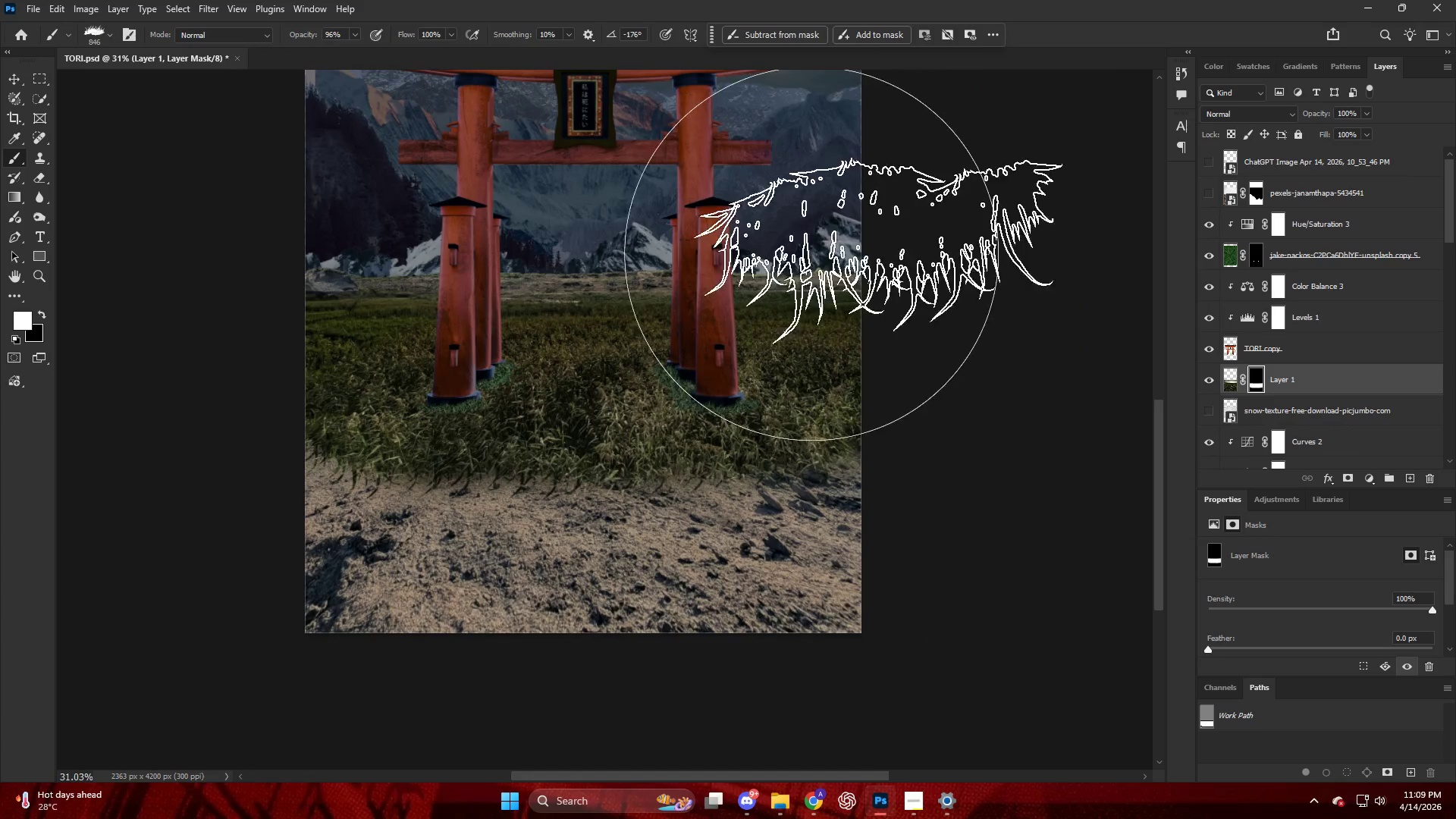 
key(X)
 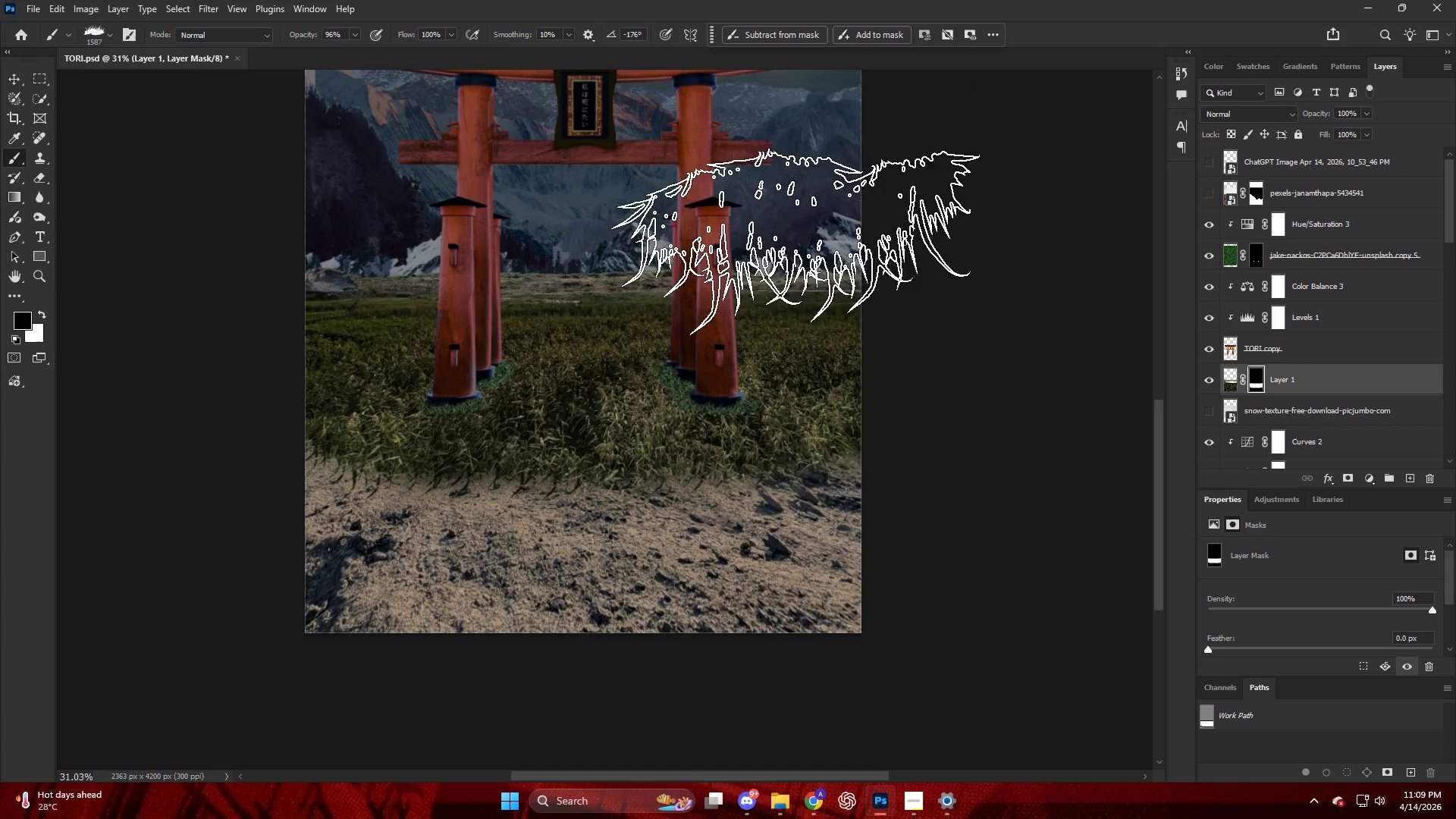 
left_click_drag(start_coordinate=[797, 237], to_coordinate=[689, 242])
 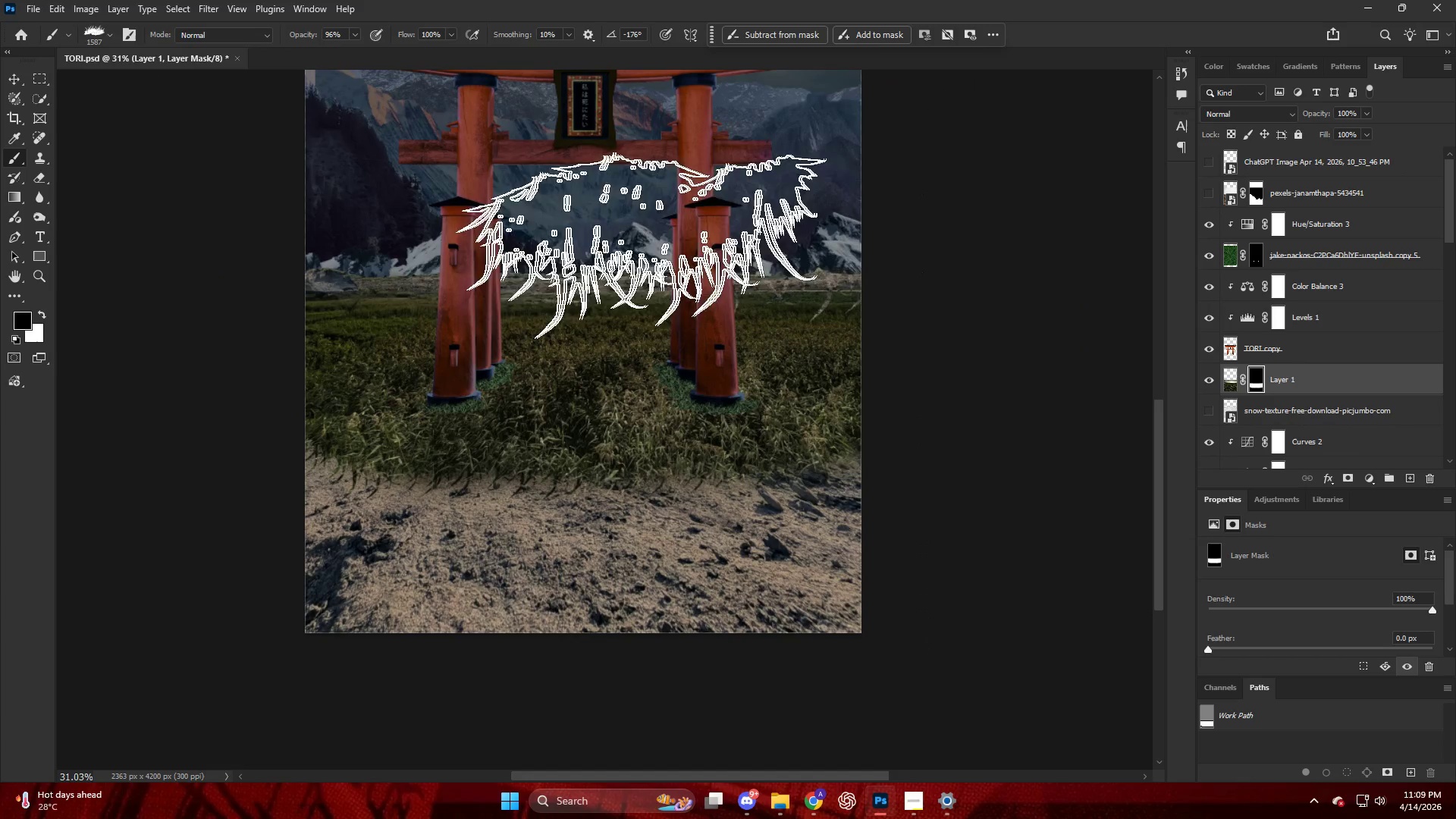 
left_click_drag(start_coordinate=[637, 240], to_coordinate=[595, 245])
 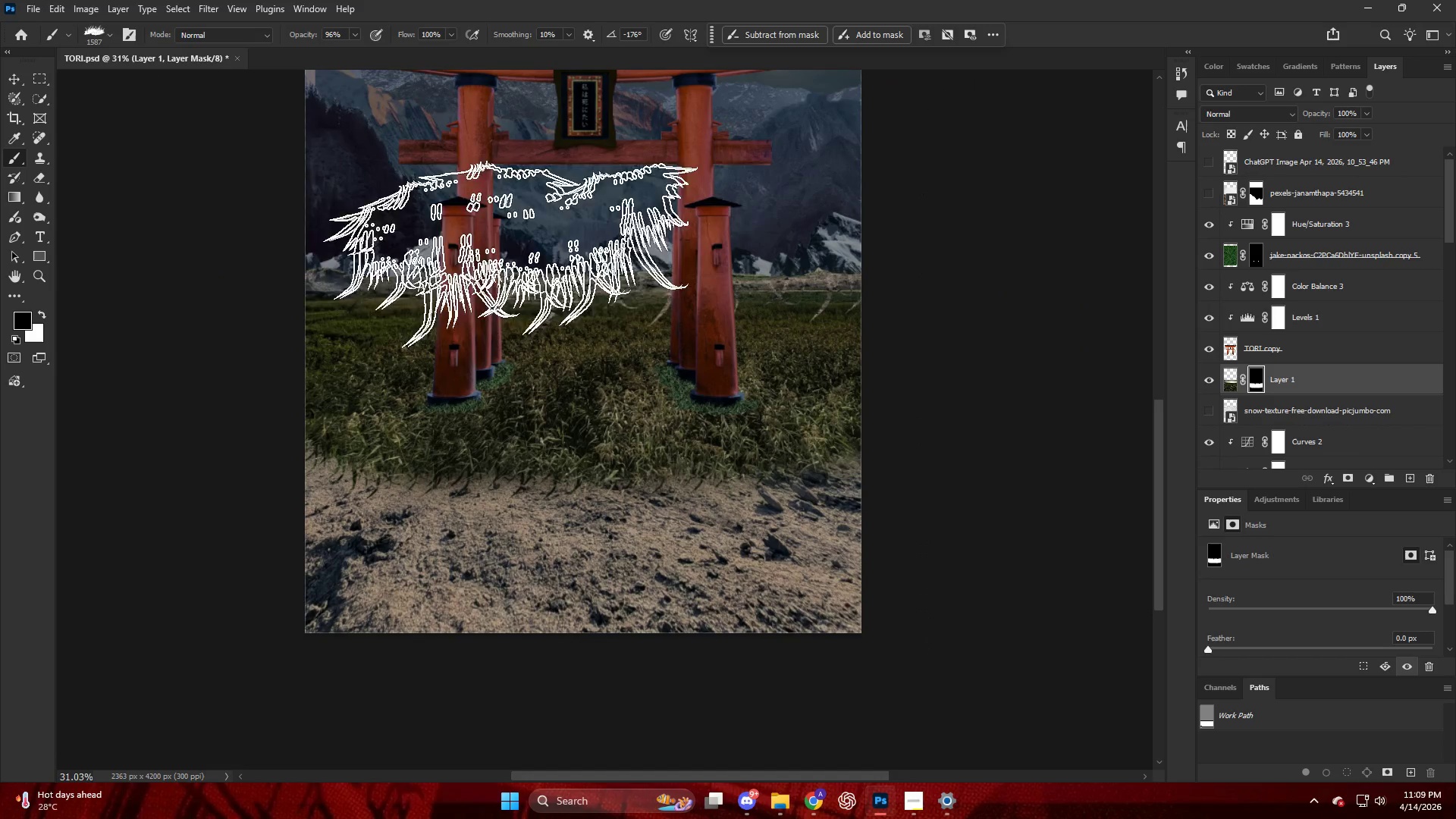 
left_click_drag(start_coordinate=[522, 248], to_coordinate=[475, 252])
 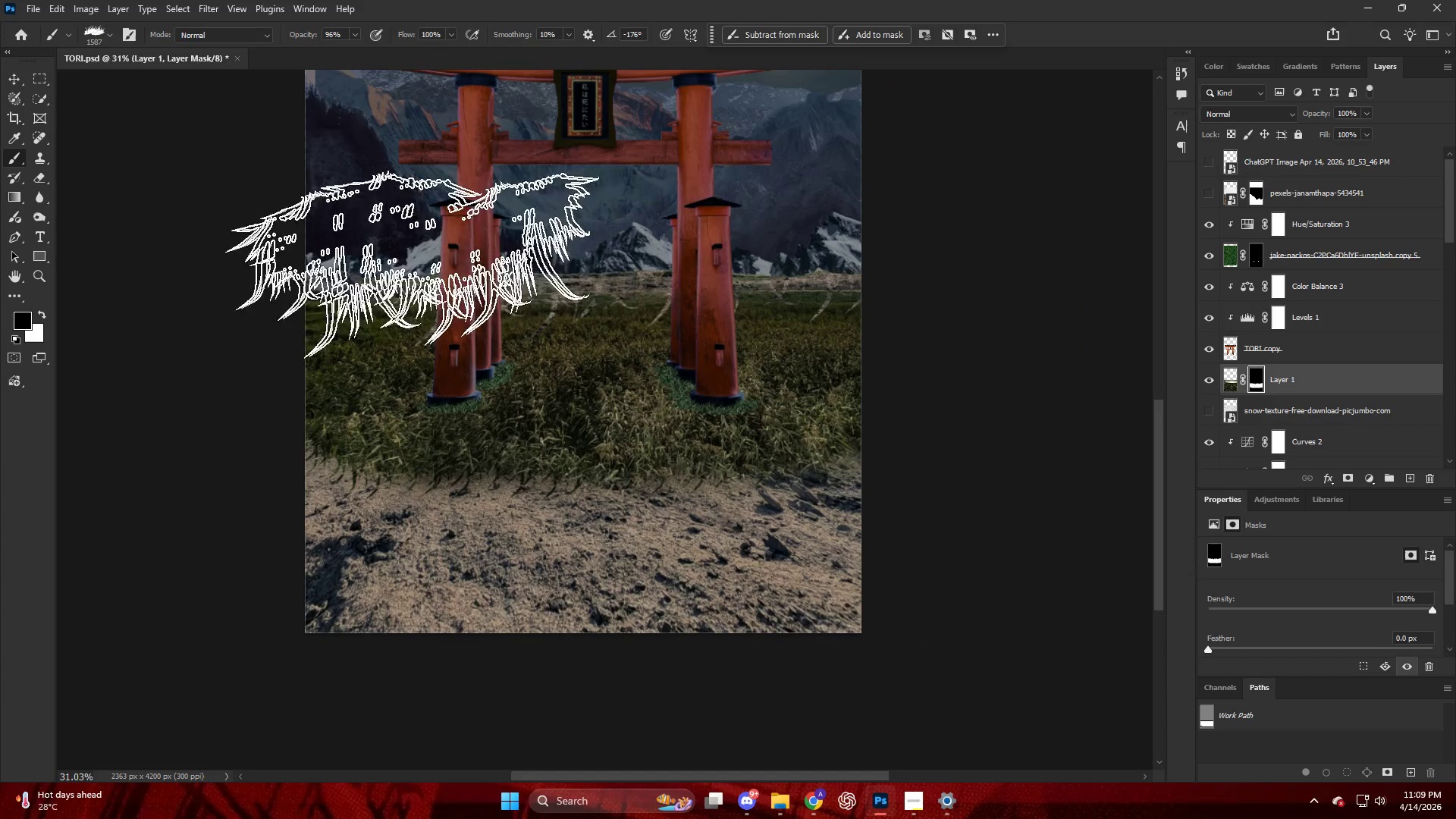 
left_click_drag(start_coordinate=[428, 256], to_coordinate=[367, 263])
 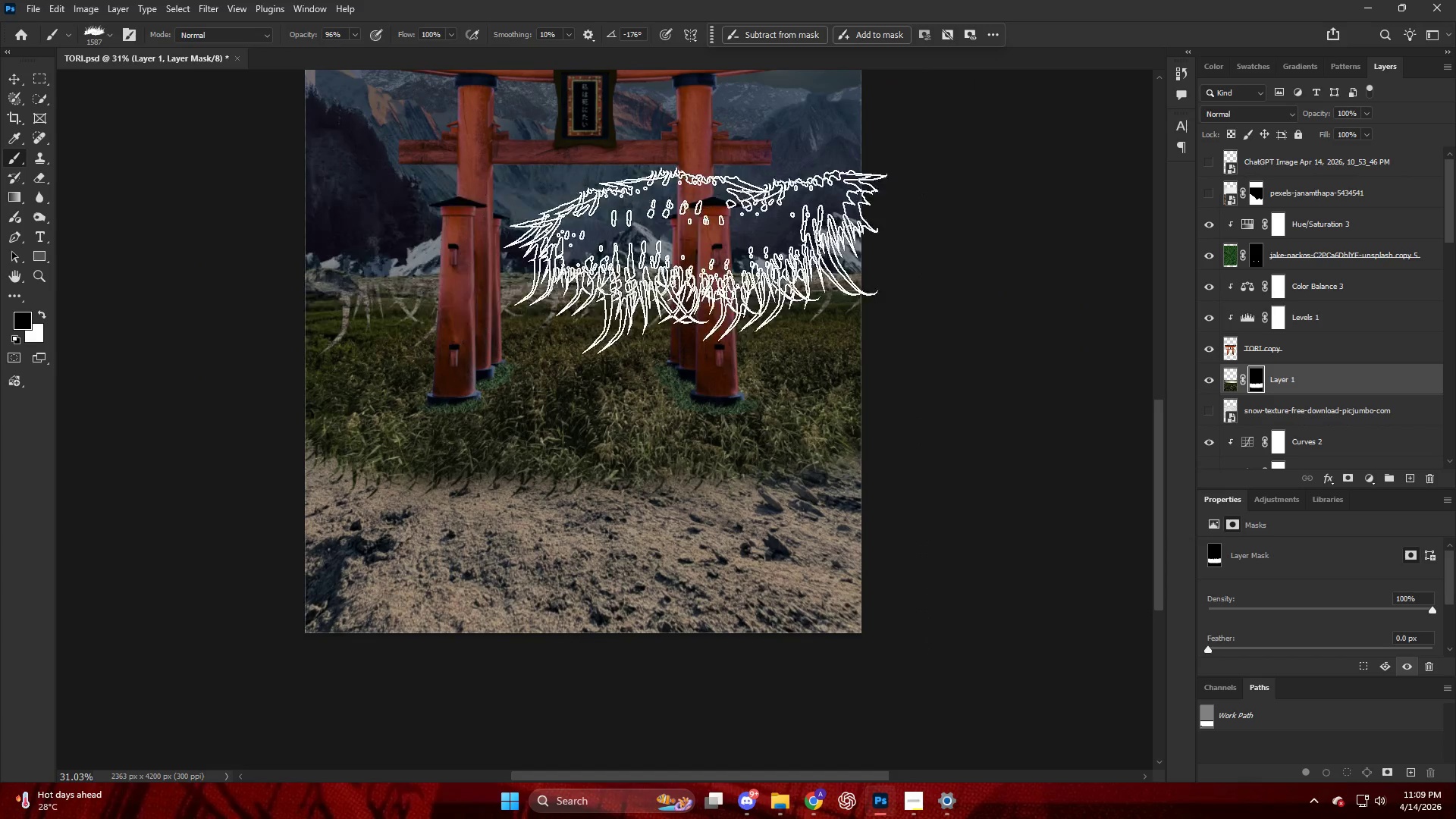 
key(Control+Z)
 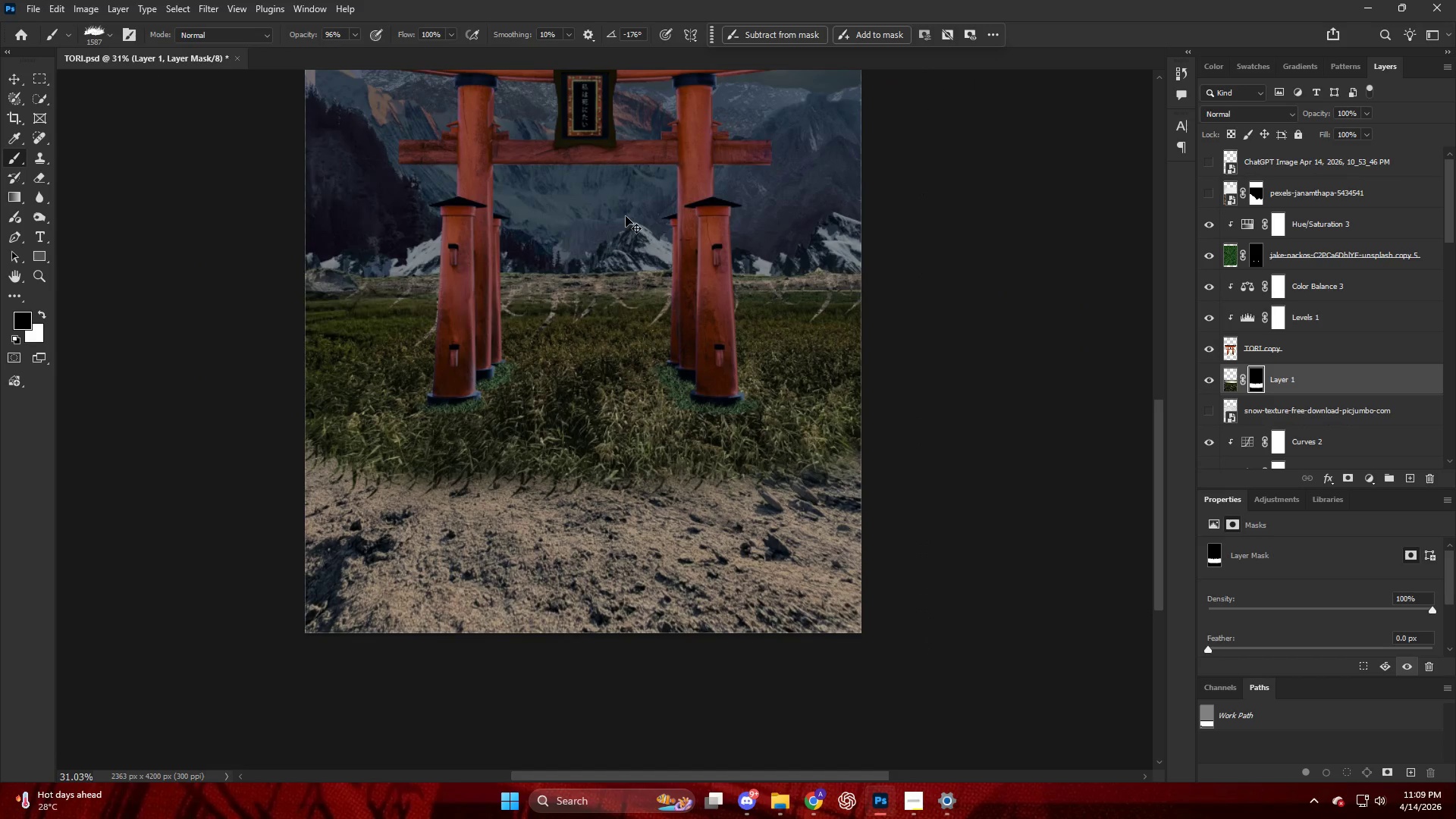 
key(Control+Z)
 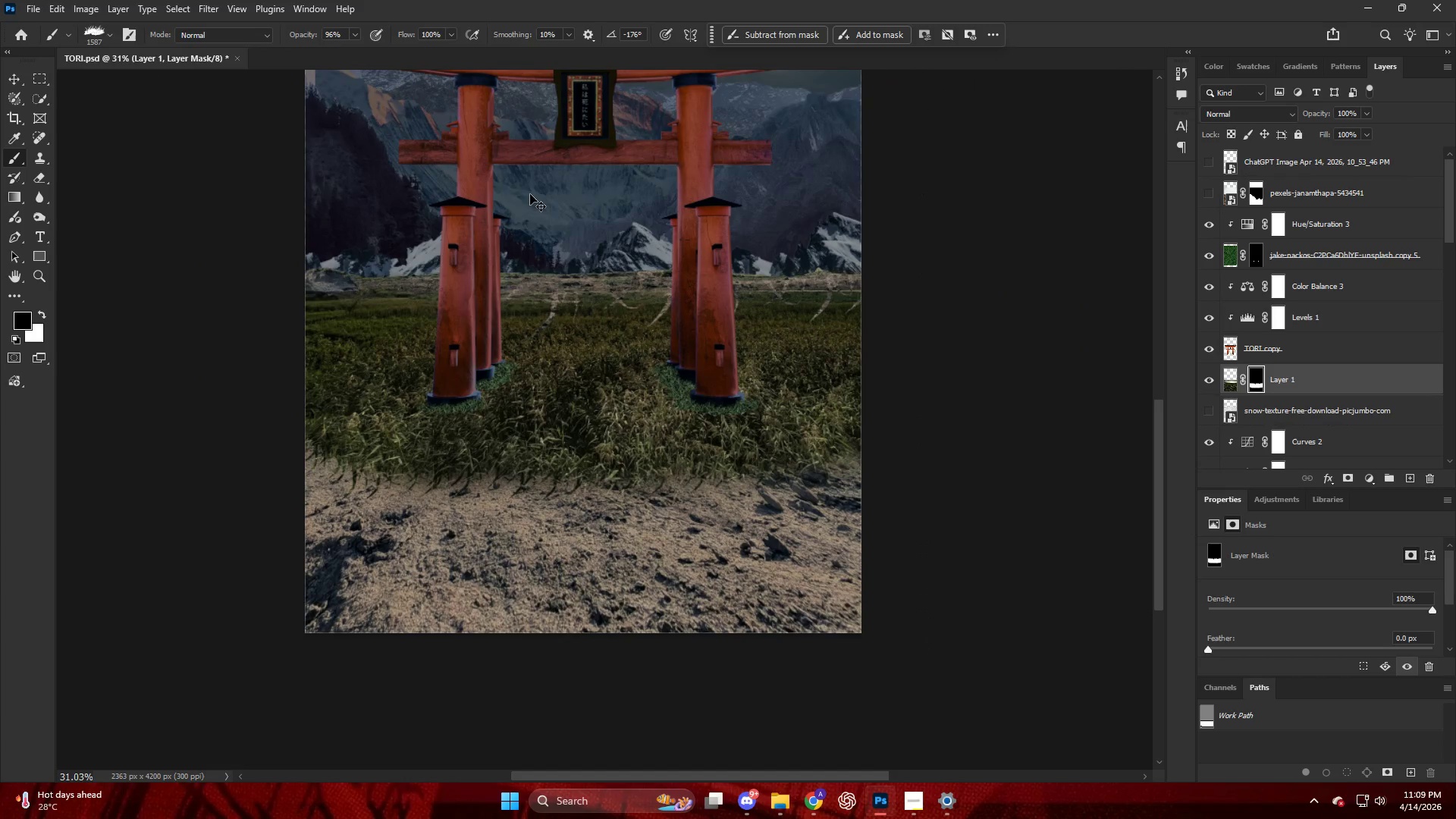 
key(Control+Z)
 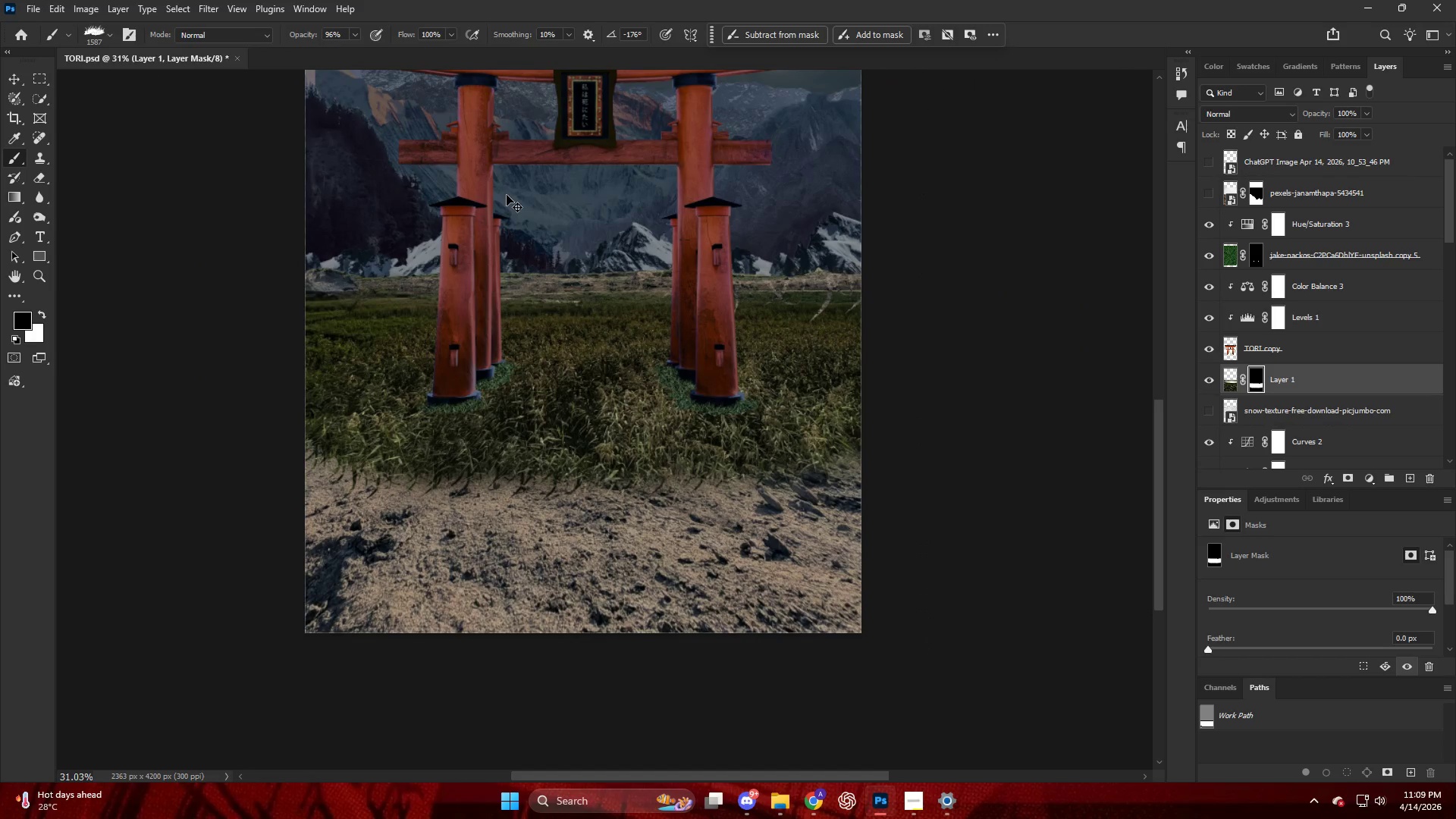 
key(Control+Z)
 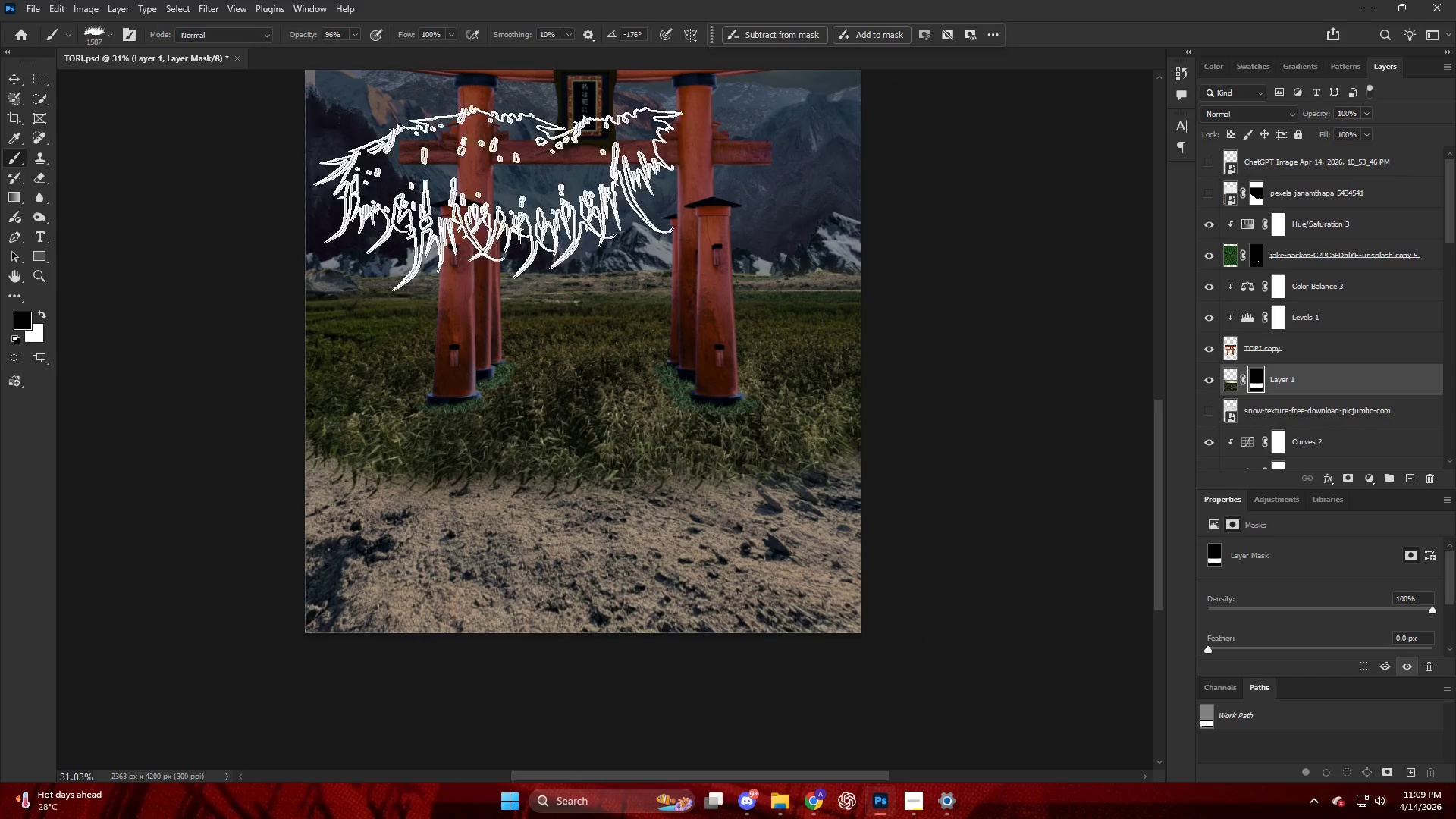 
hold_key(key=AltLeft, duration=0.36)
 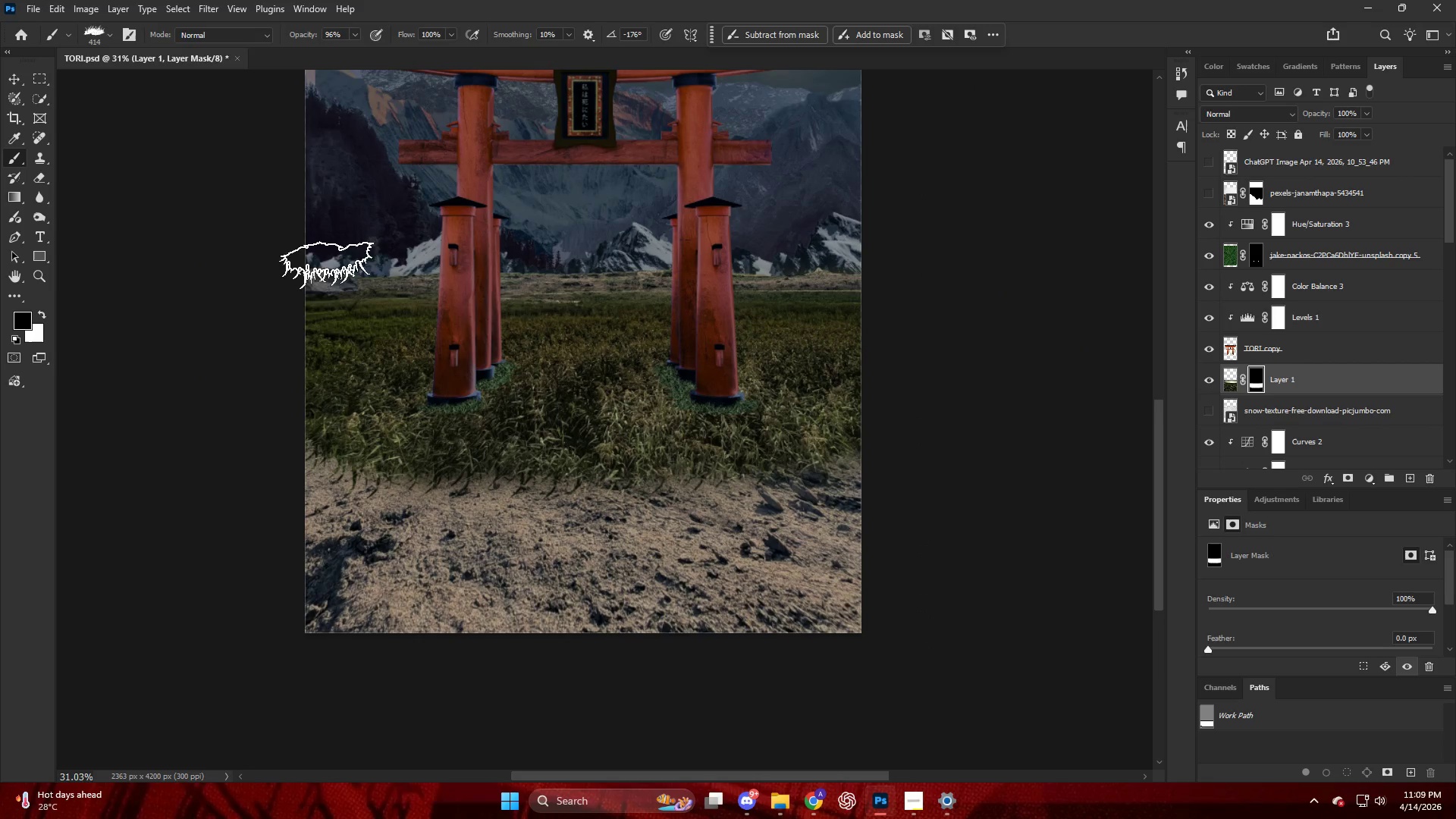 
hold_key(key=AltLeft, duration=0.33)
 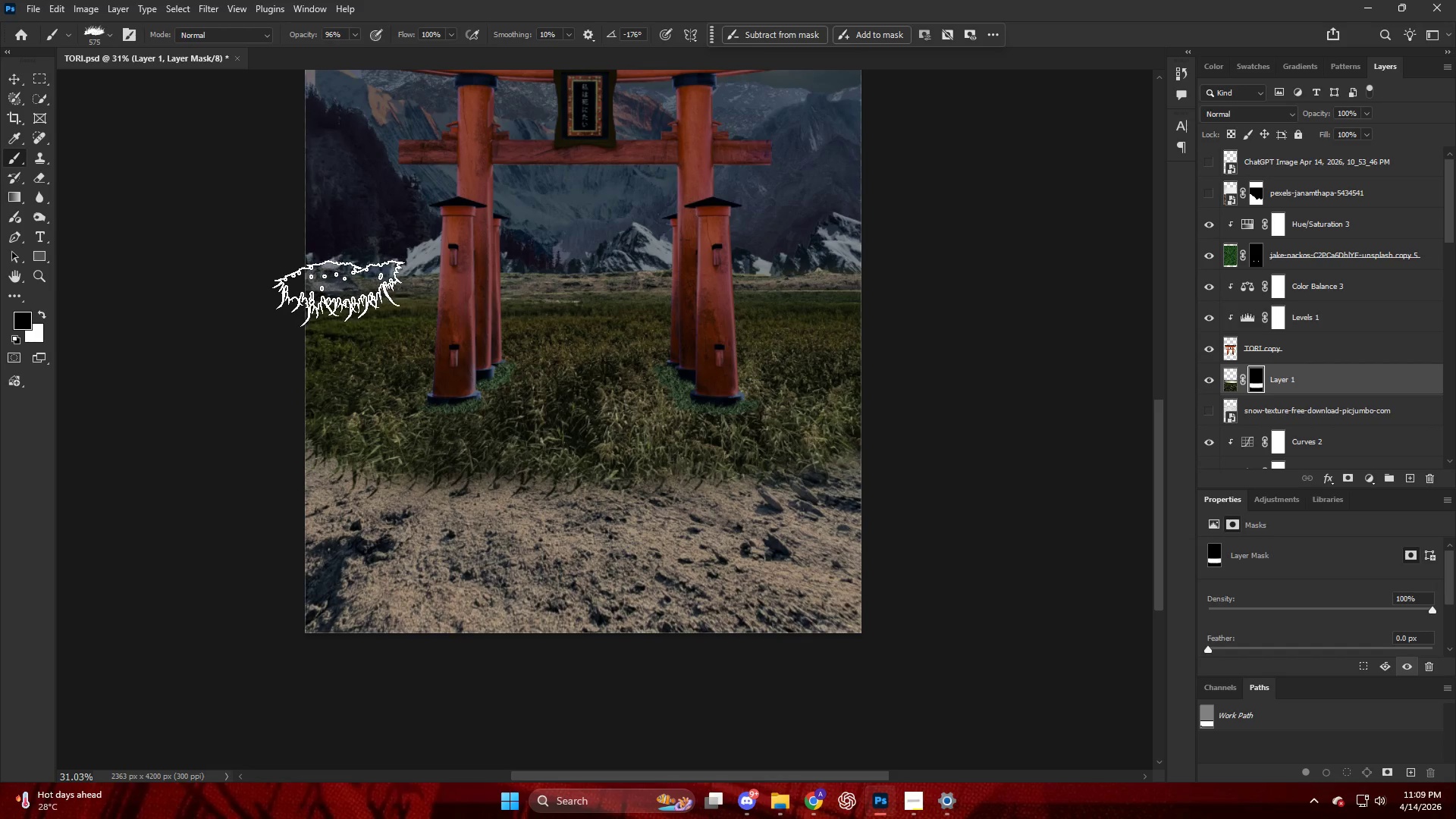 
left_click_drag(start_coordinate=[345, 291], to_coordinate=[354, 290])
 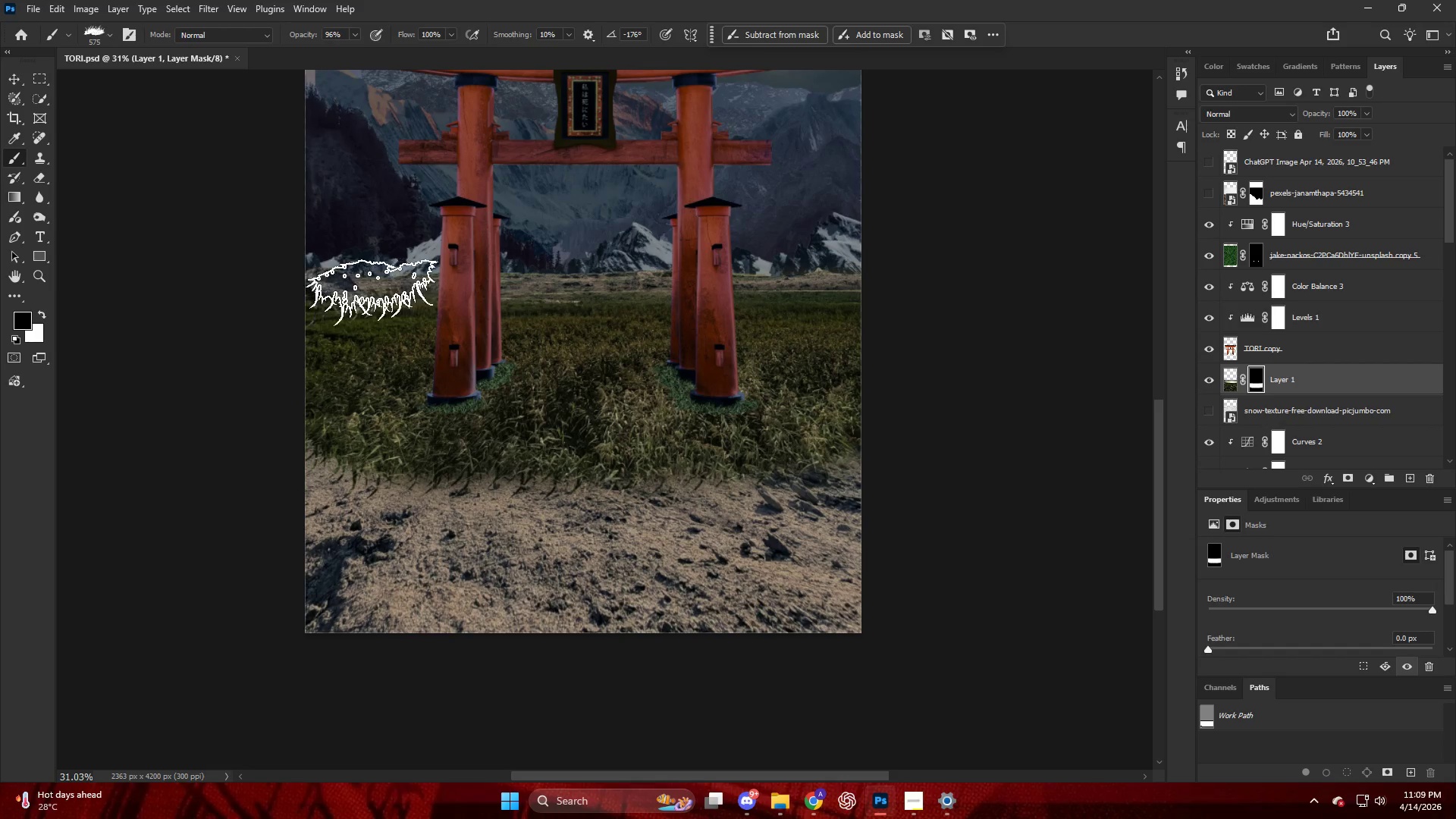 
left_click_drag(start_coordinate=[376, 292], to_coordinate=[384, 295])
 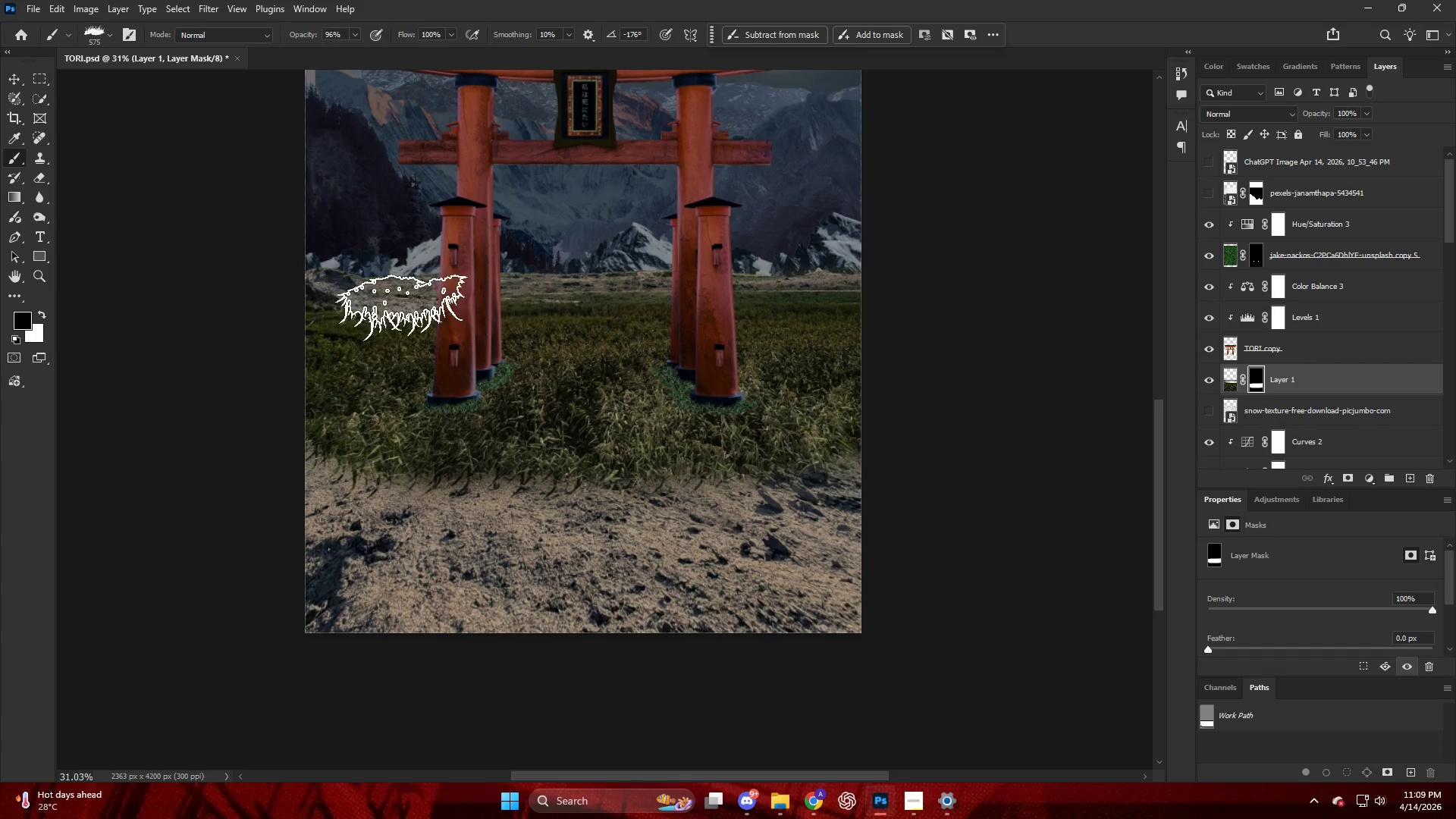 
left_click_drag(start_coordinate=[402, 305], to_coordinate=[422, 307])
 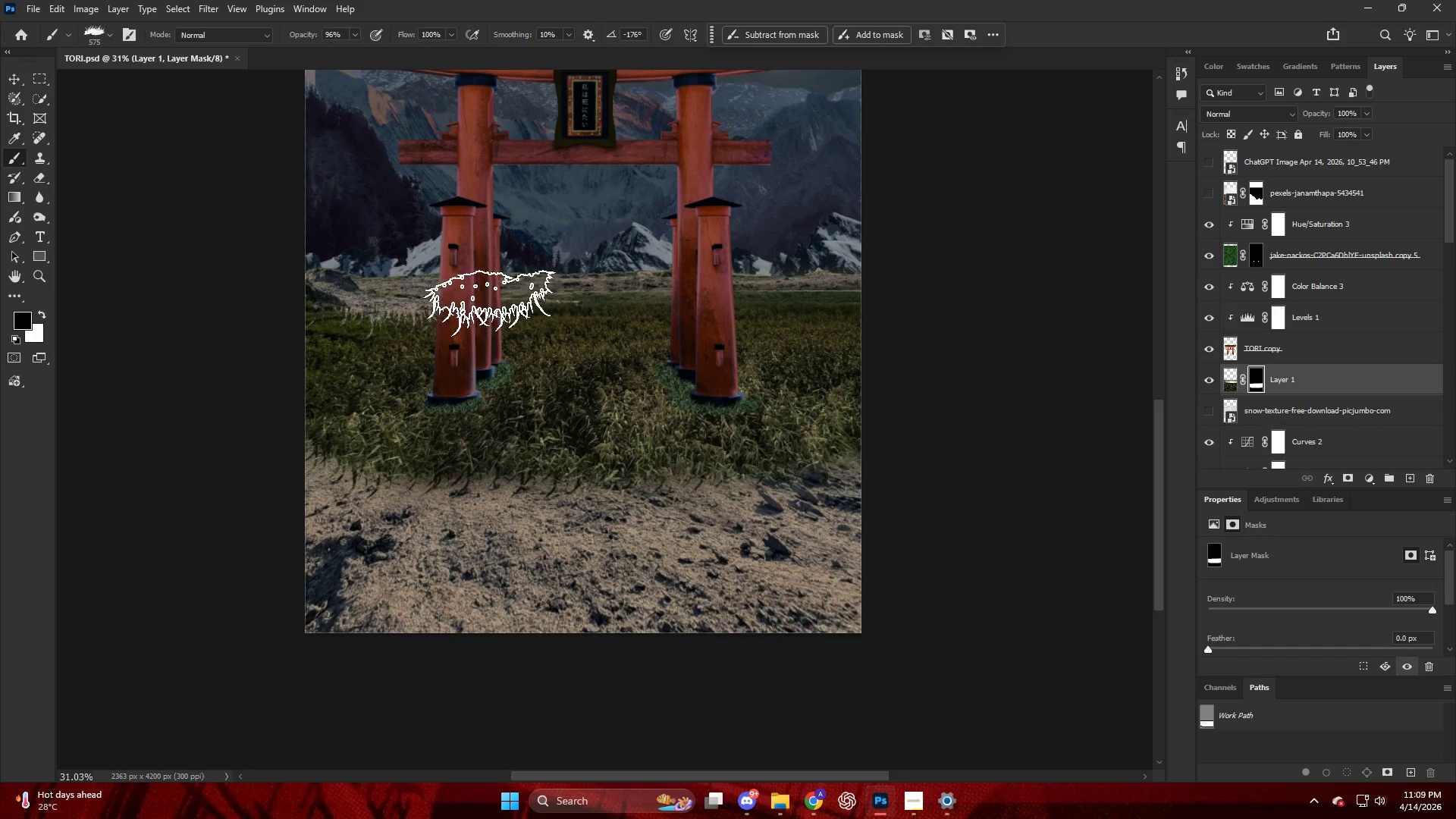 
left_click_drag(start_coordinate=[490, 301], to_coordinate=[486, 300])
 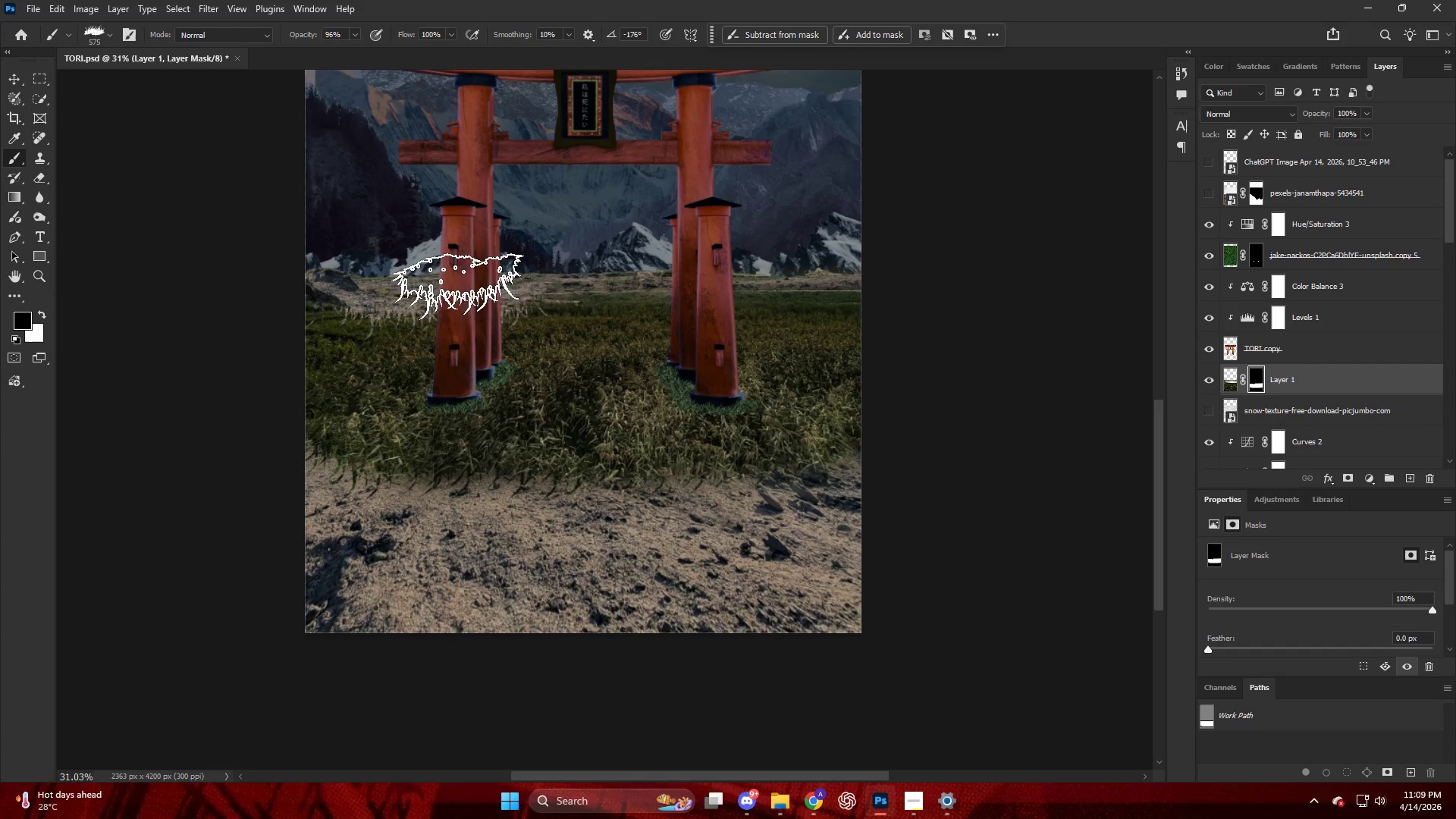 
left_click_drag(start_coordinate=[514, 281], to_coordinate=[525, 281])
 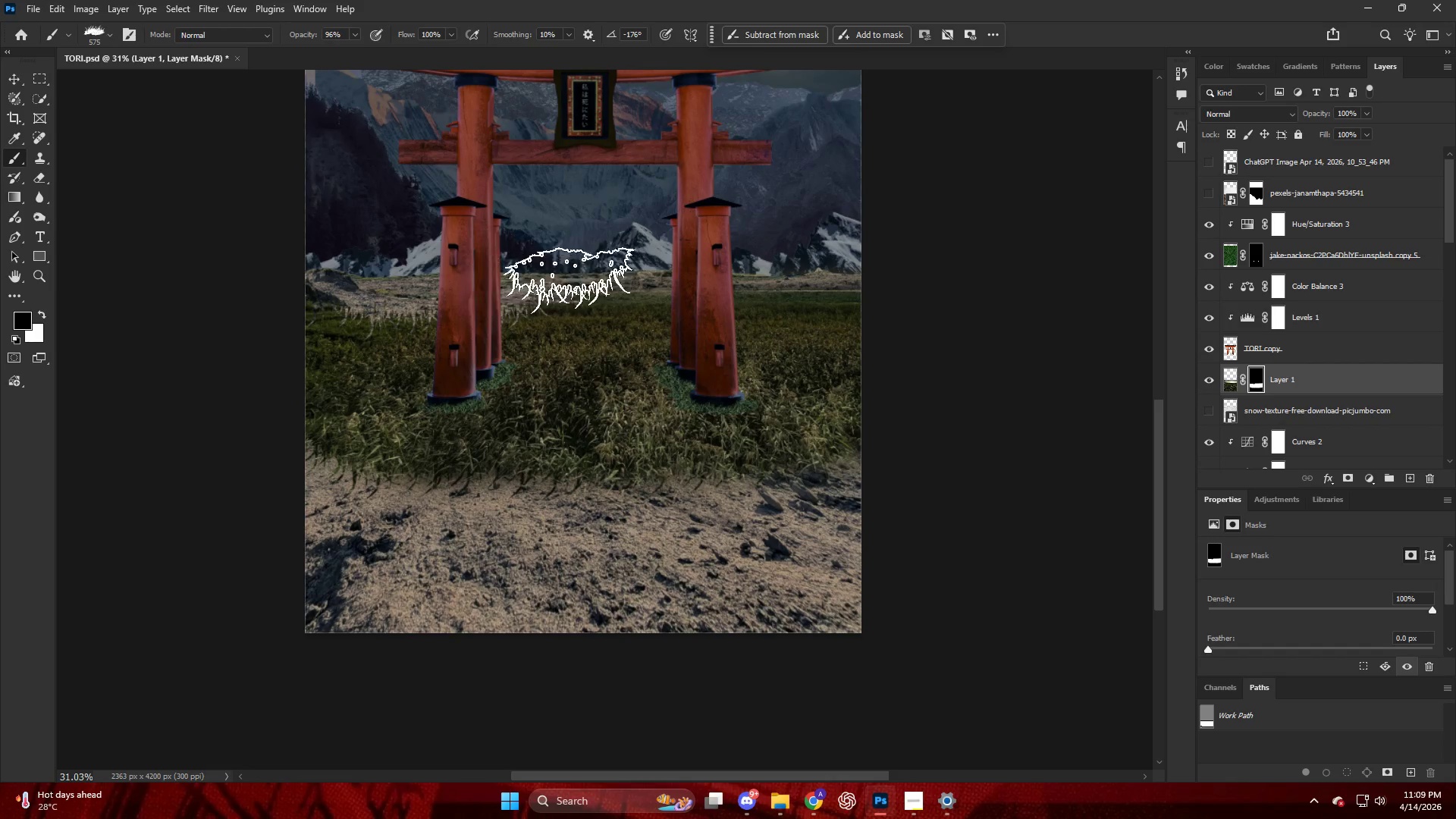 
left_click_drag(start_coordinate=[572, 279], to_coordinate=[605, 280])
 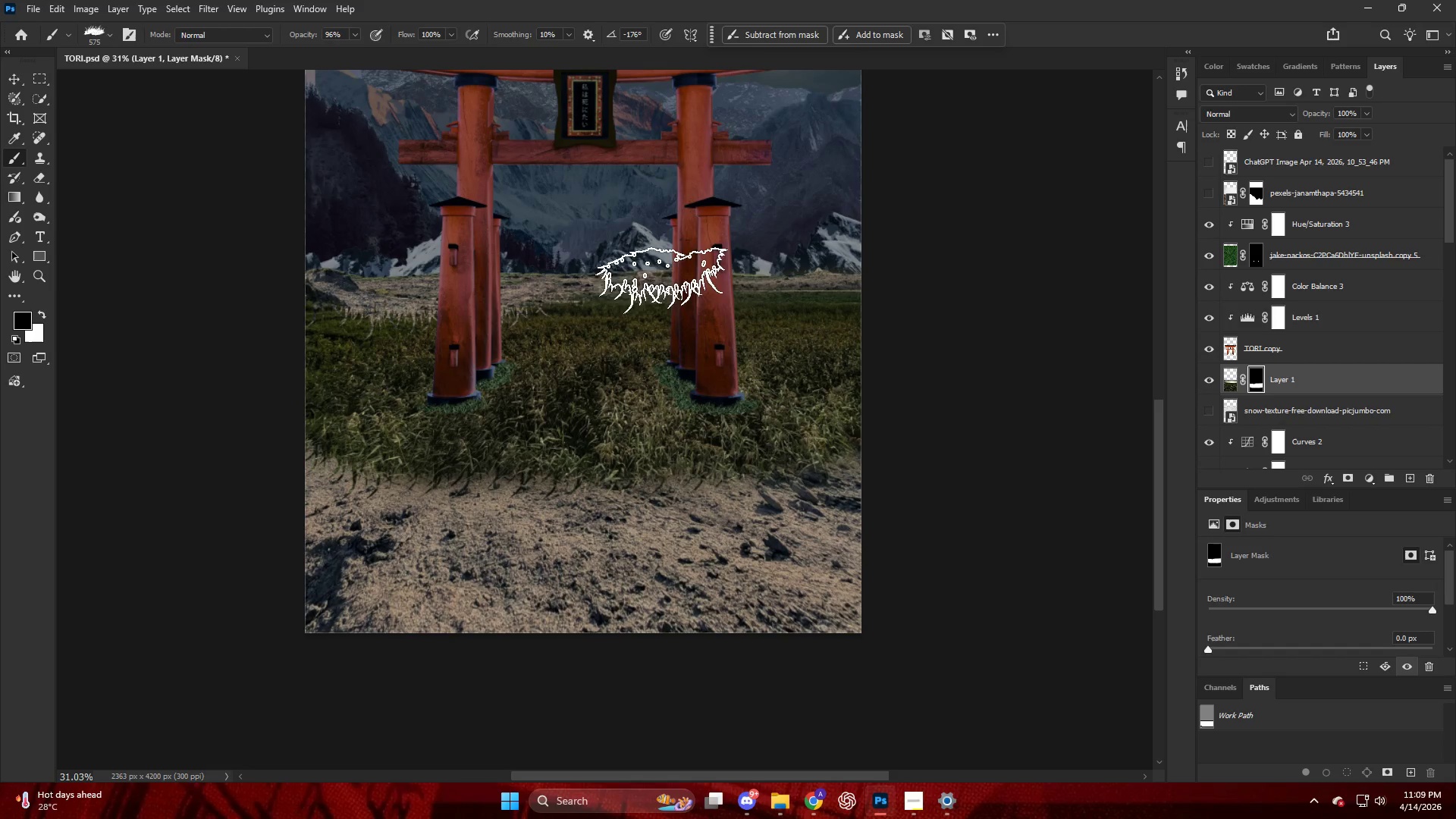 
left_click_drag(start_coordinate=[667, 278], to_coordinate=[683, 278])
 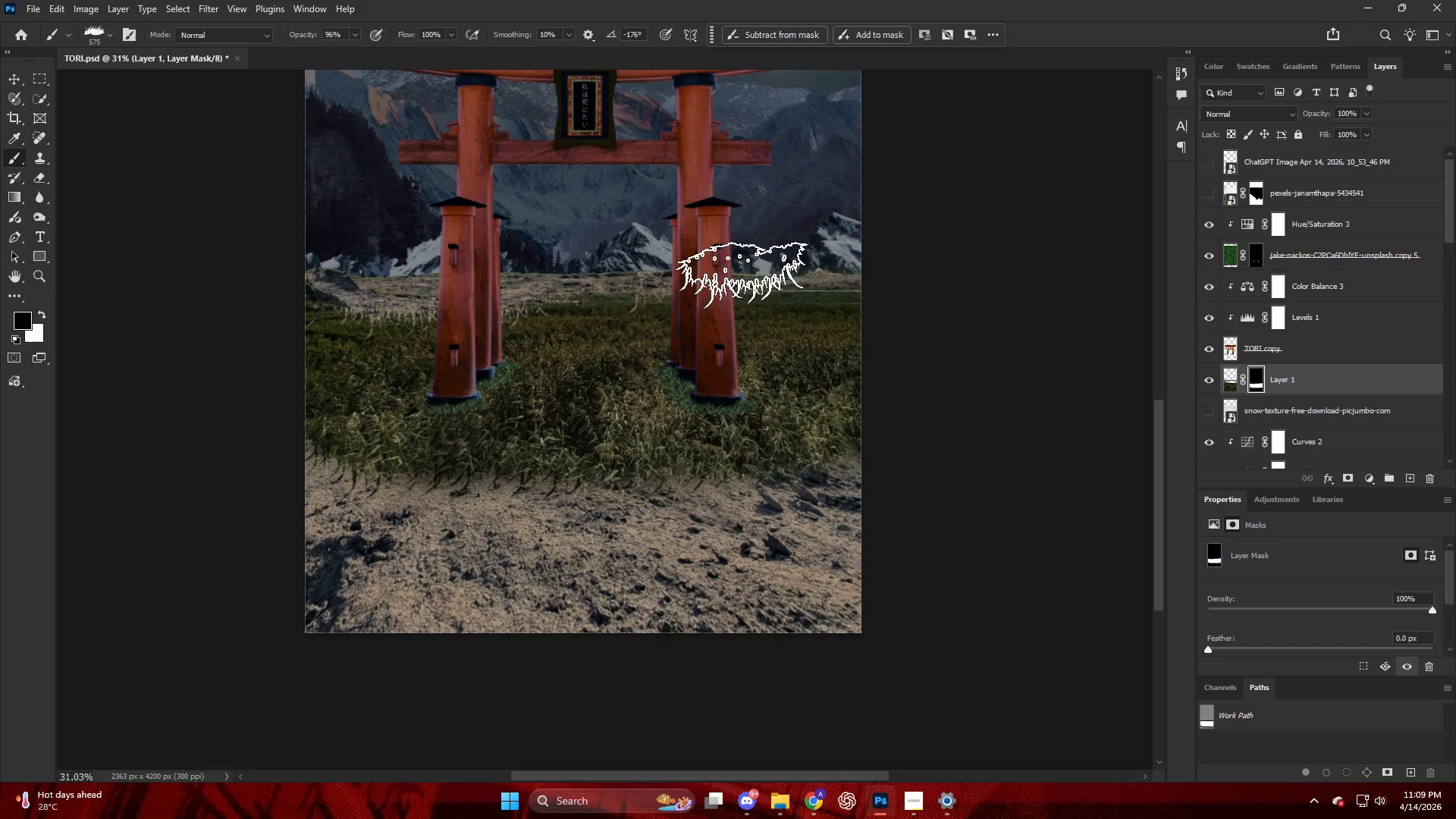 
left_click_drag(start_coordinate=[737, 273], to_coordinate=[770, 268])
 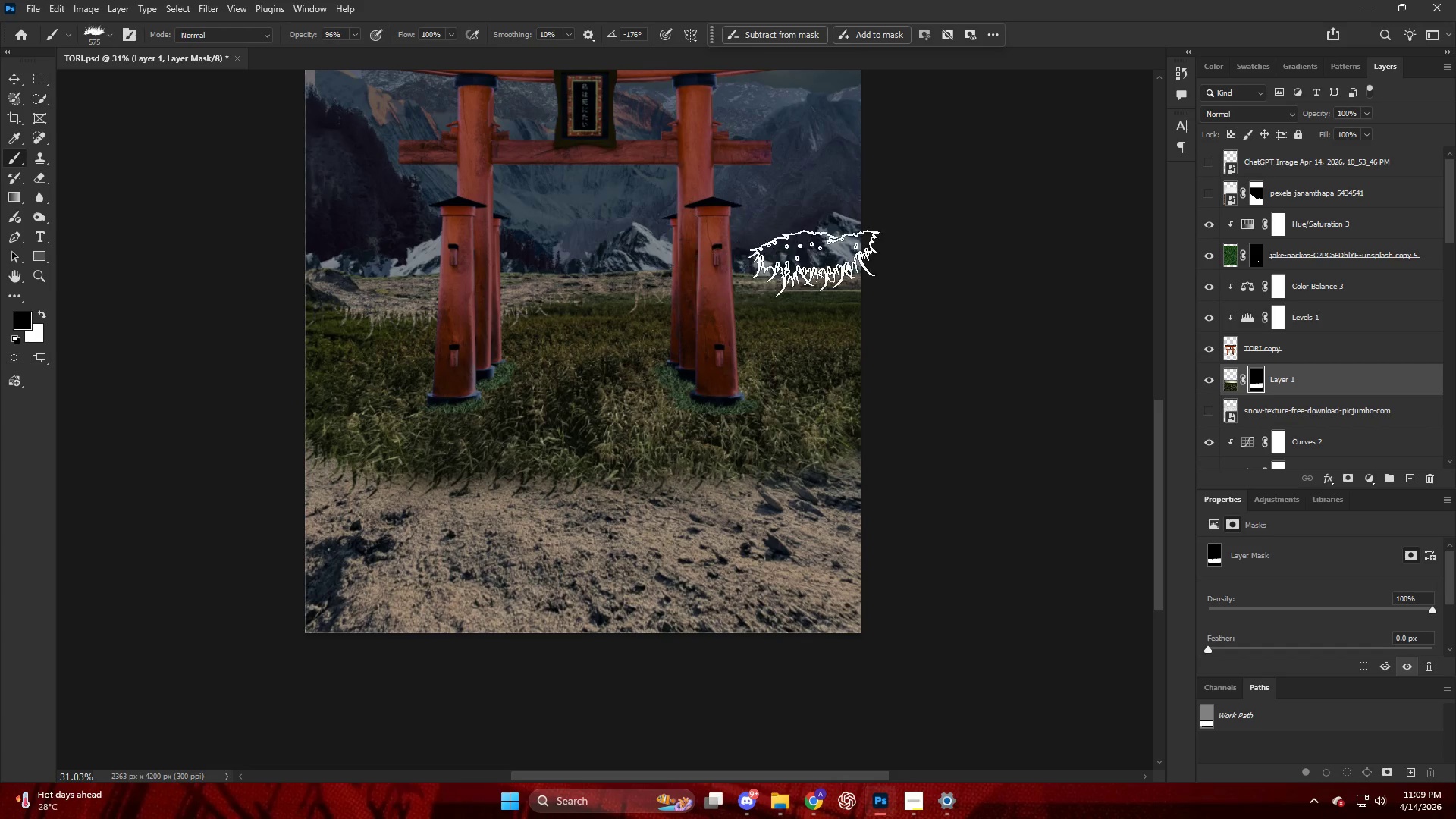 
left_click_drag(start_coordinate=[836, 261], to_coordinate=[864, 262])
 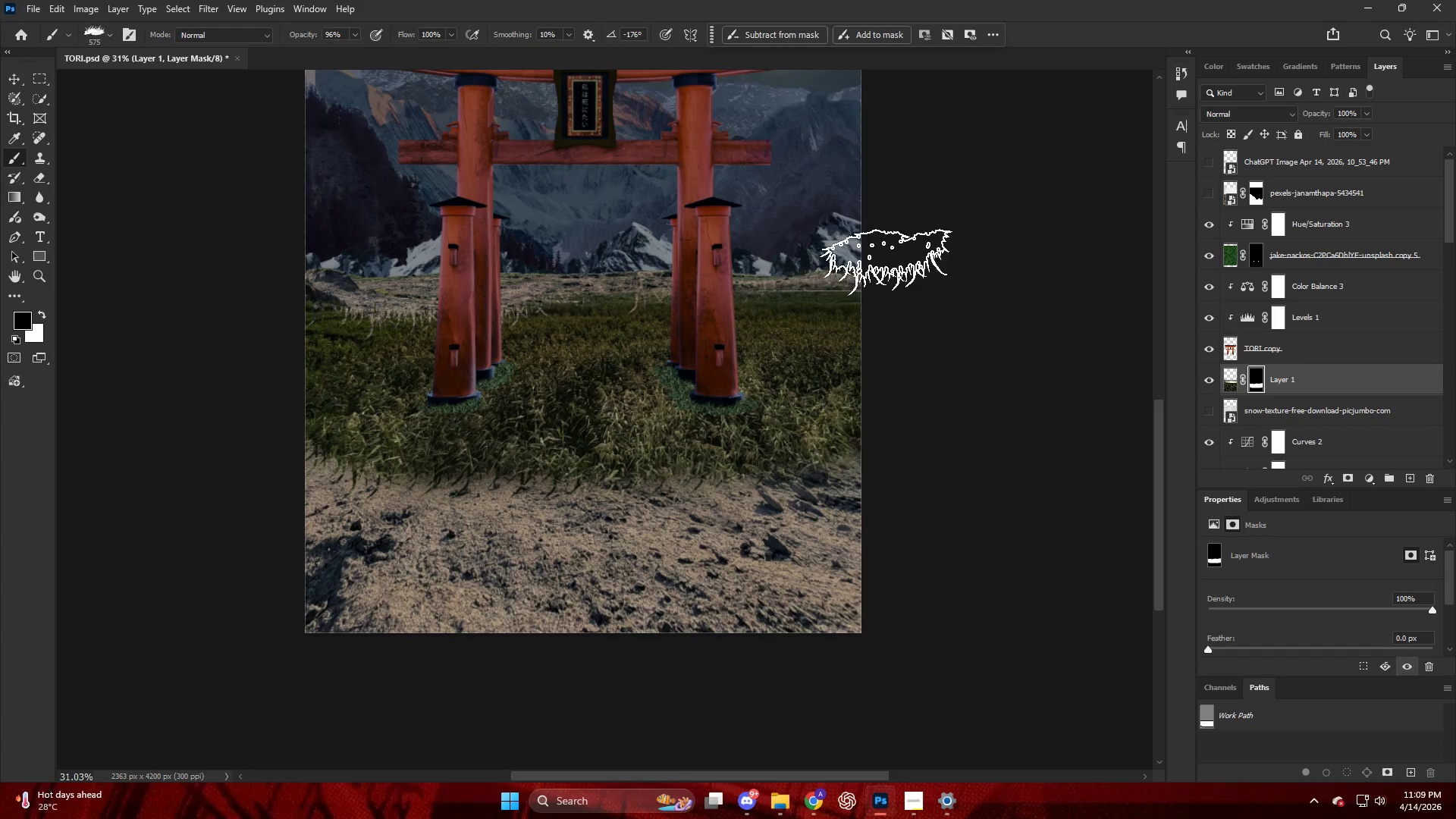 
left_click_drag(start_coordinate=[886, 260], to_coordinate=[881, 262])
 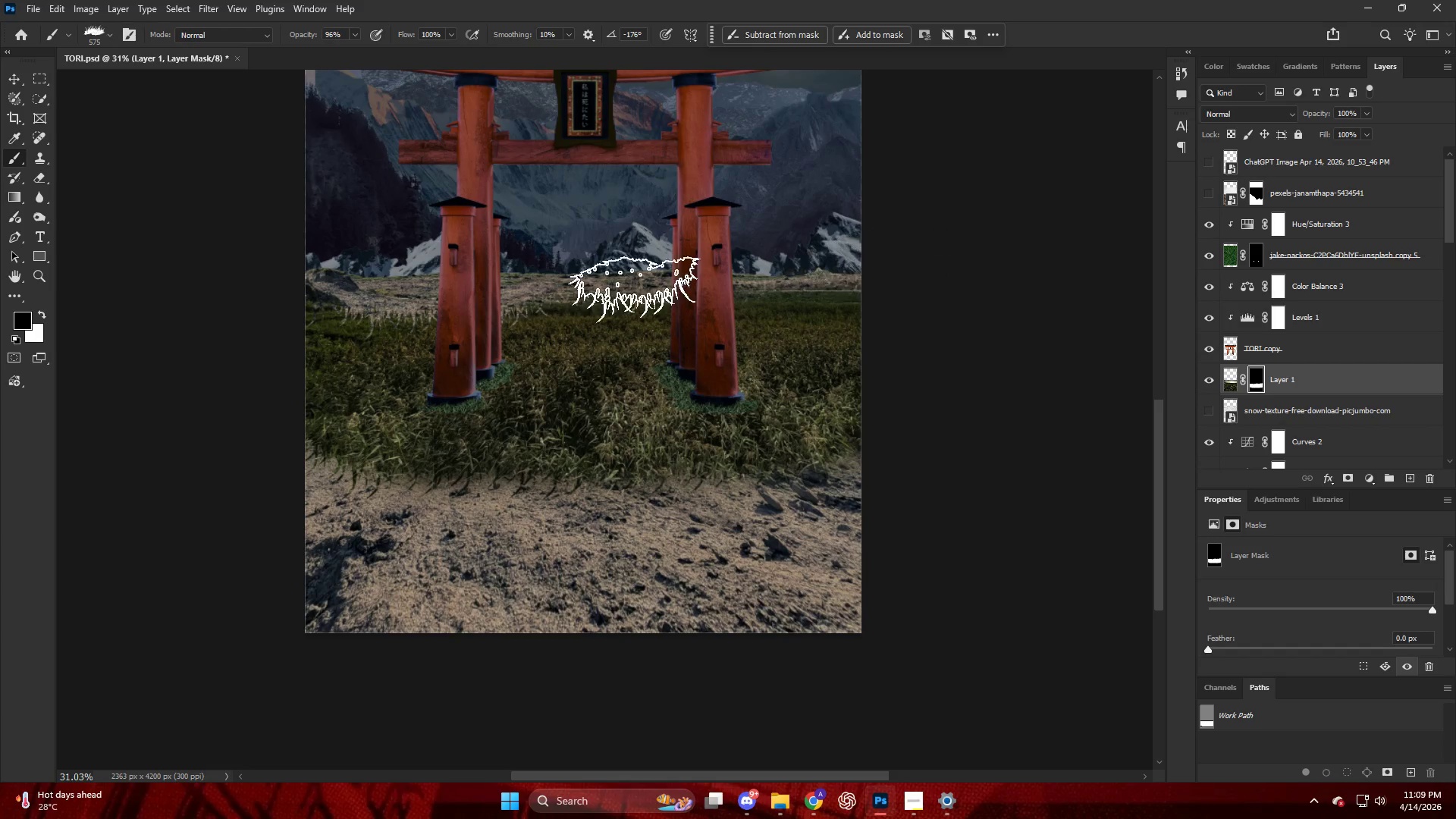 
key(Alt+AltLeft)
 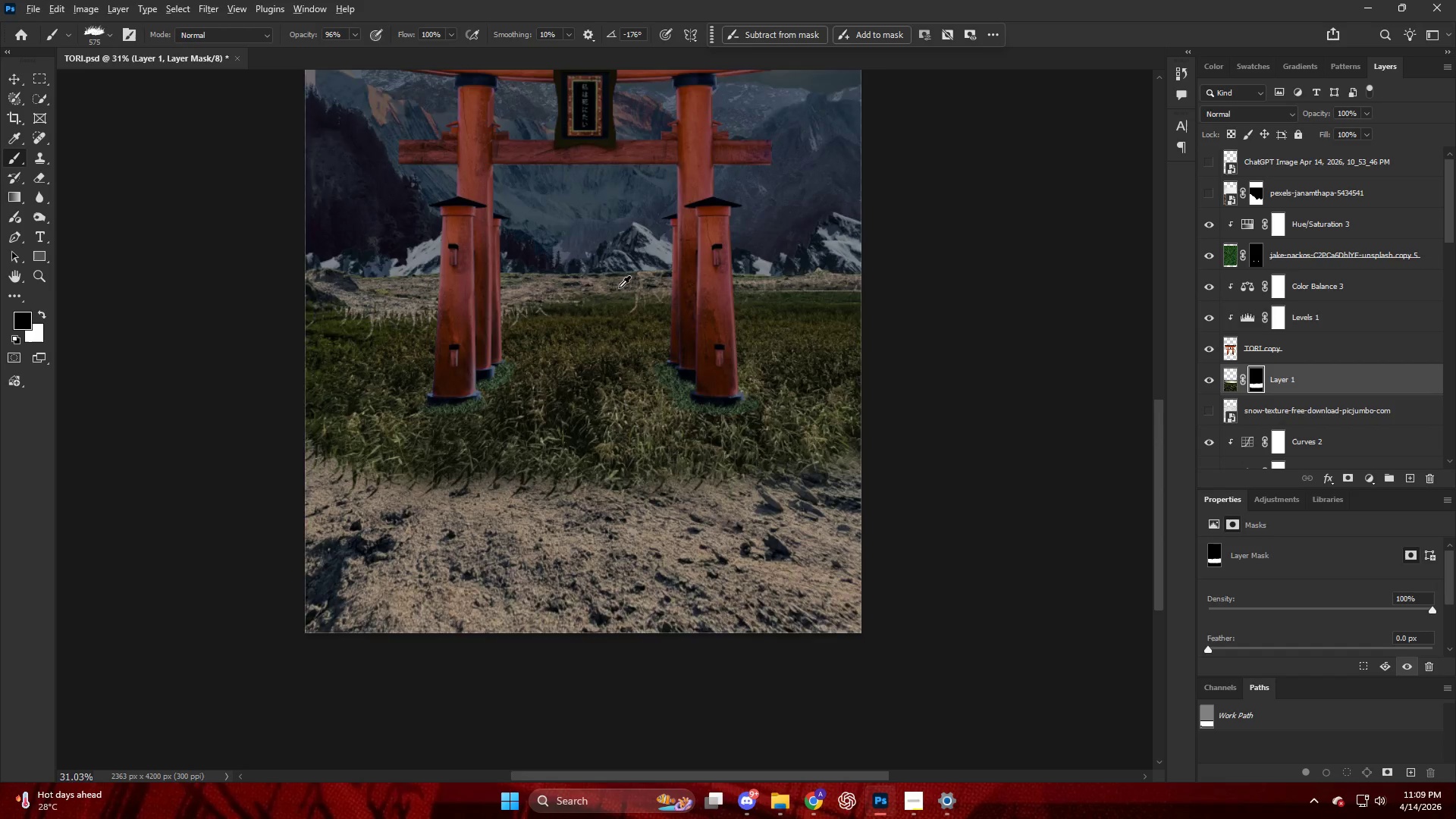 
key(Control+Z)
 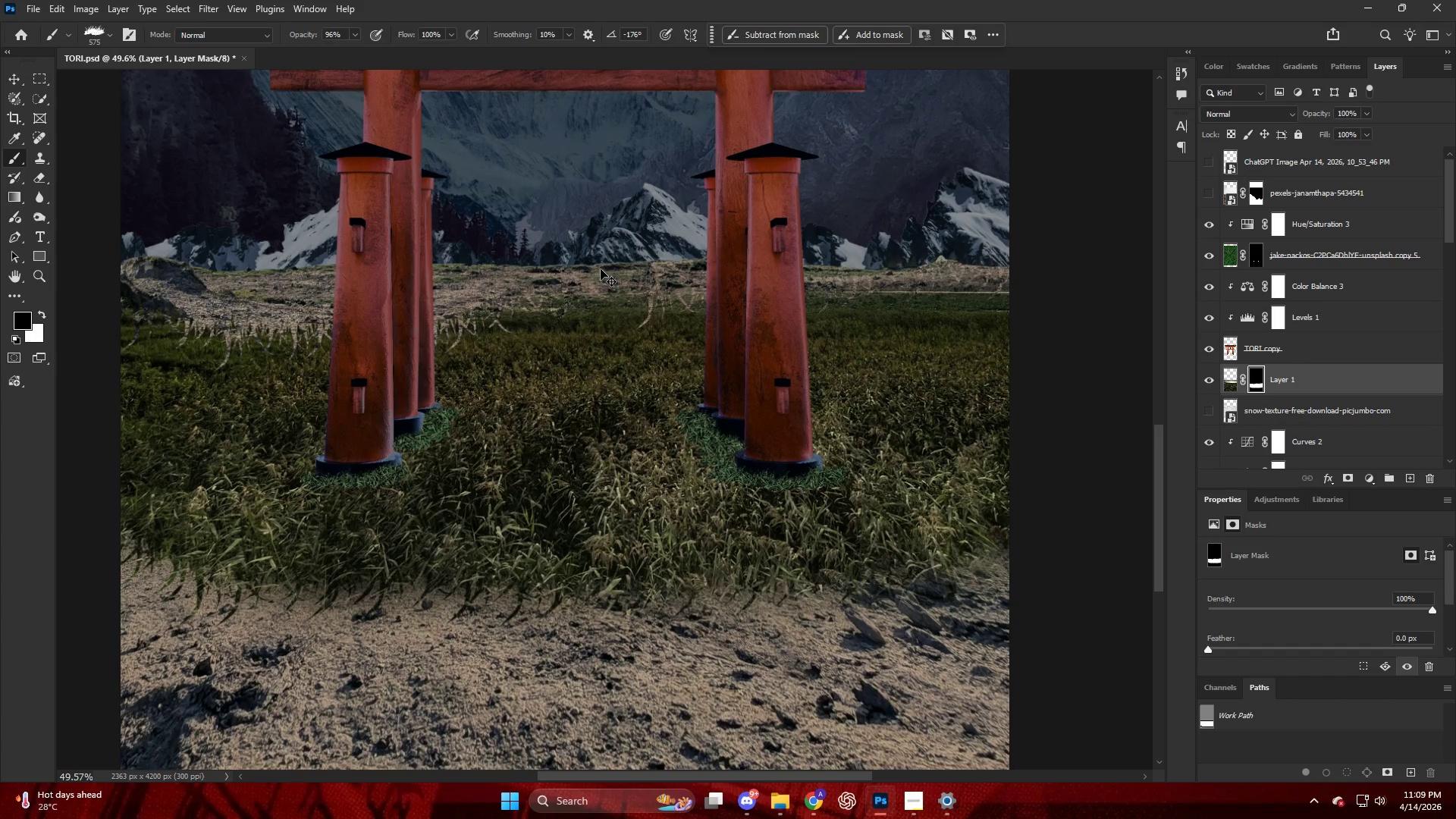 
key(Control+Z)
 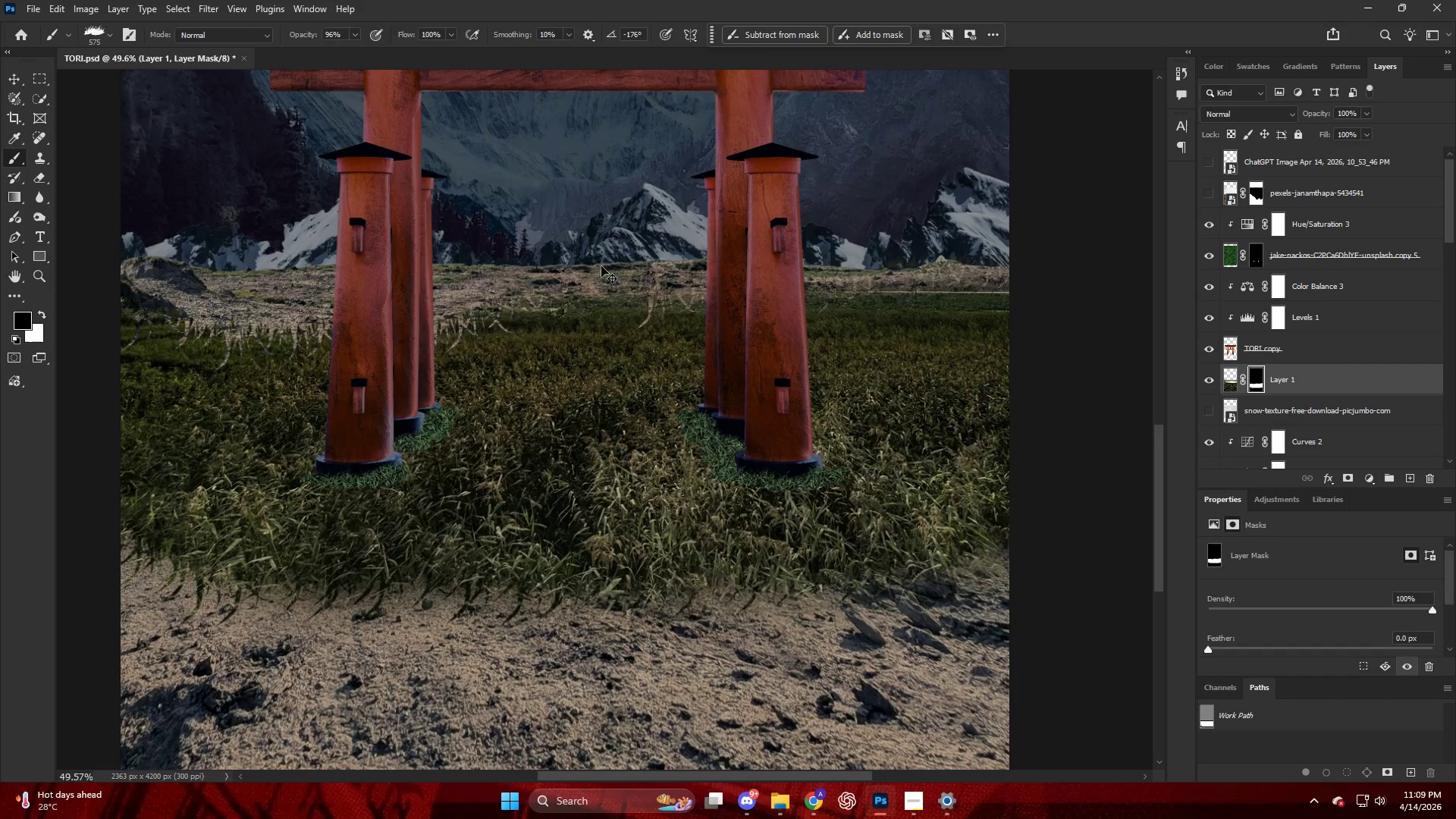 
scroll: coordinate [609, 285], scroll_direction: up, amount: 5.0
 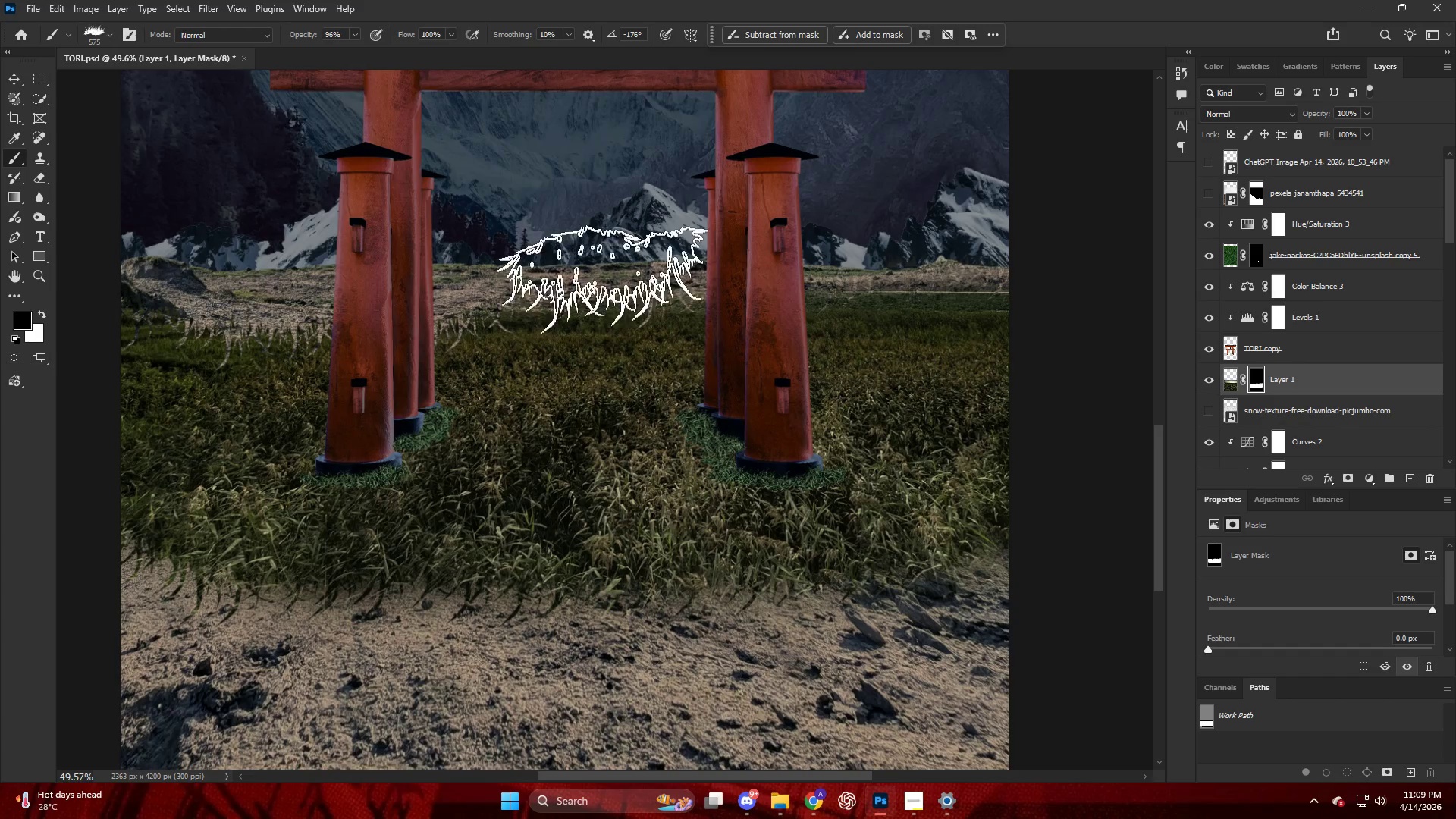 
key(Control+Z)
 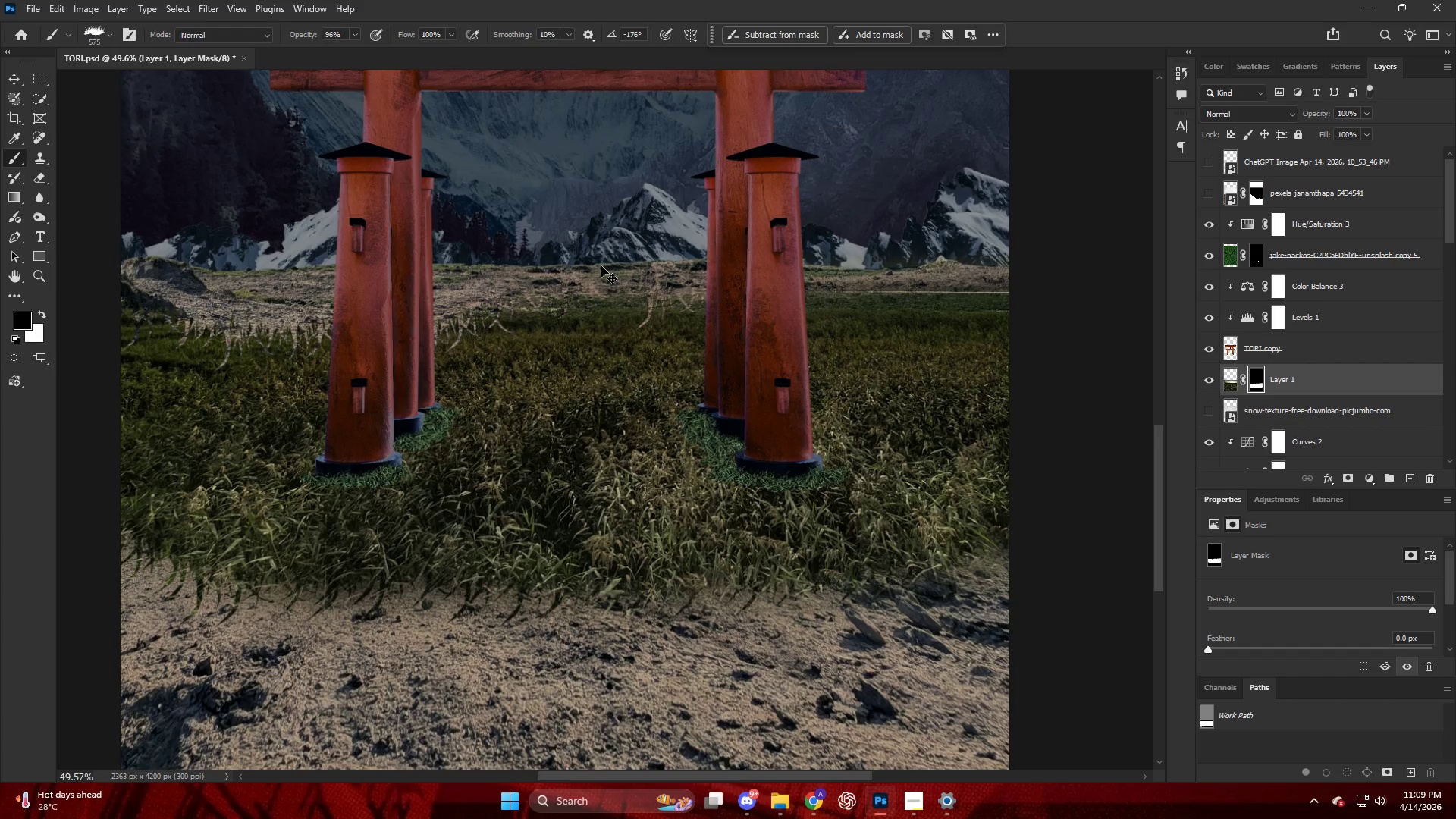 
key(Control+Z)
 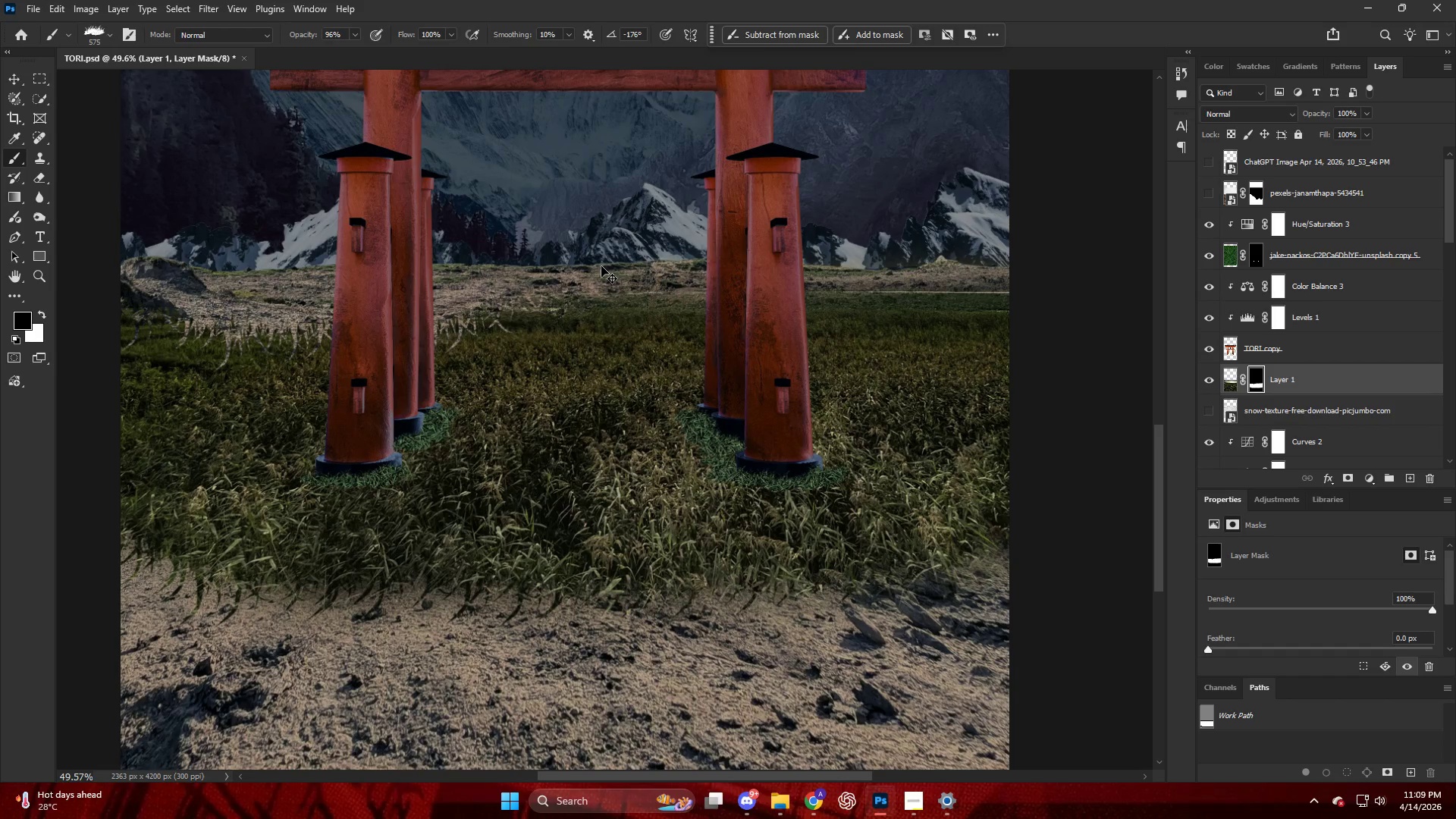 
key(Control+Z)
 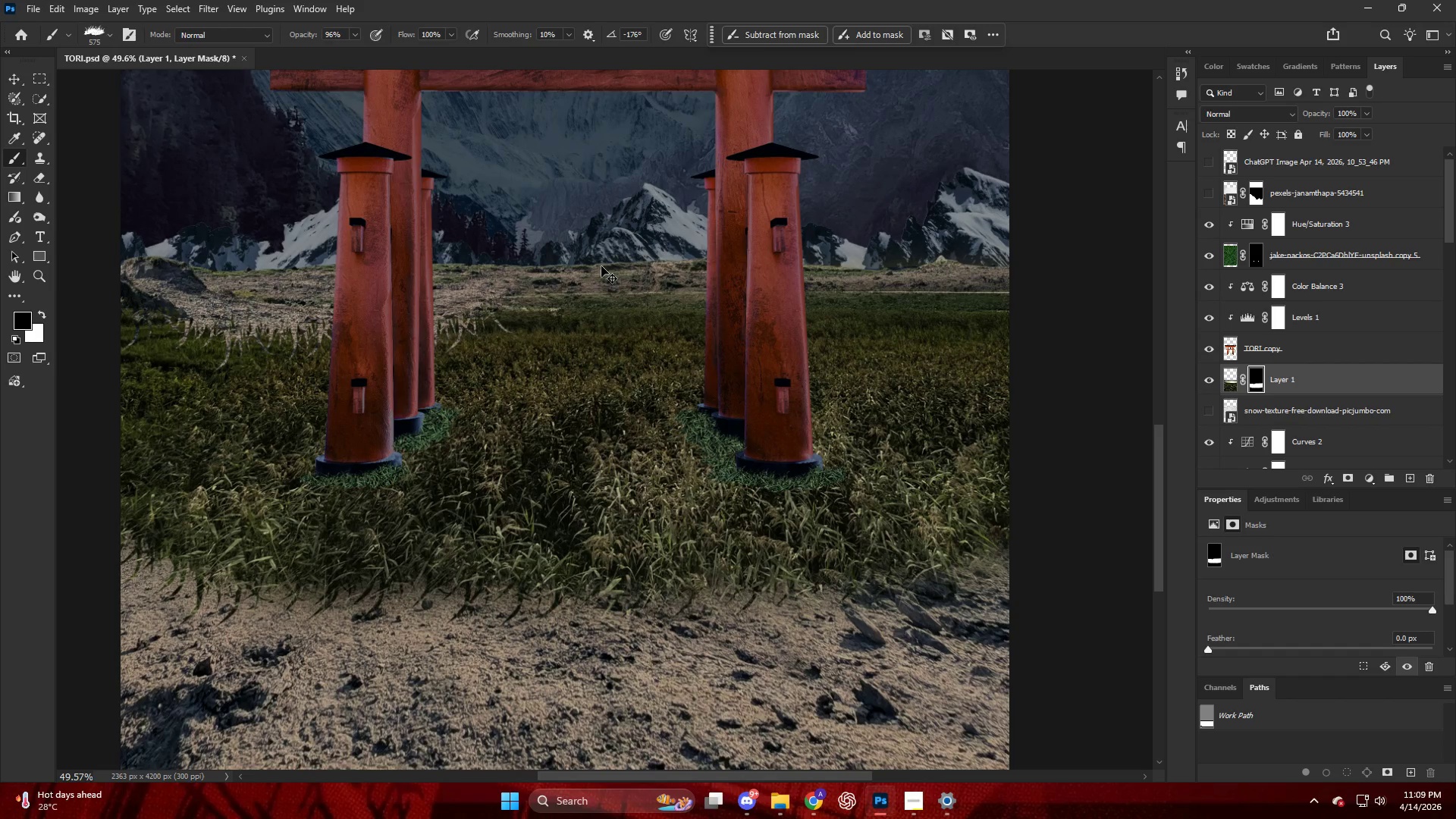 
key(Control+Z)
 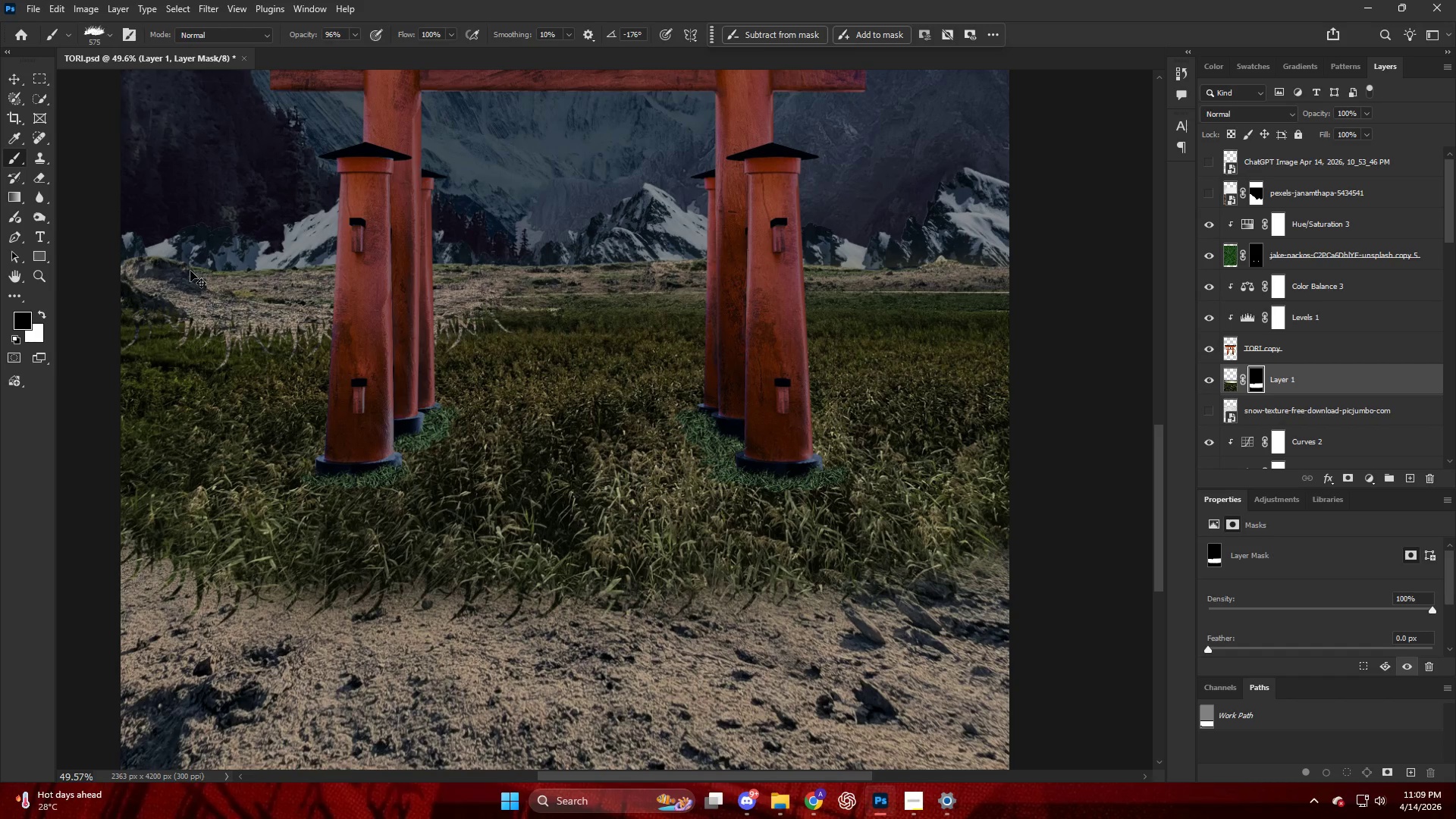 
key(Control+Z)
 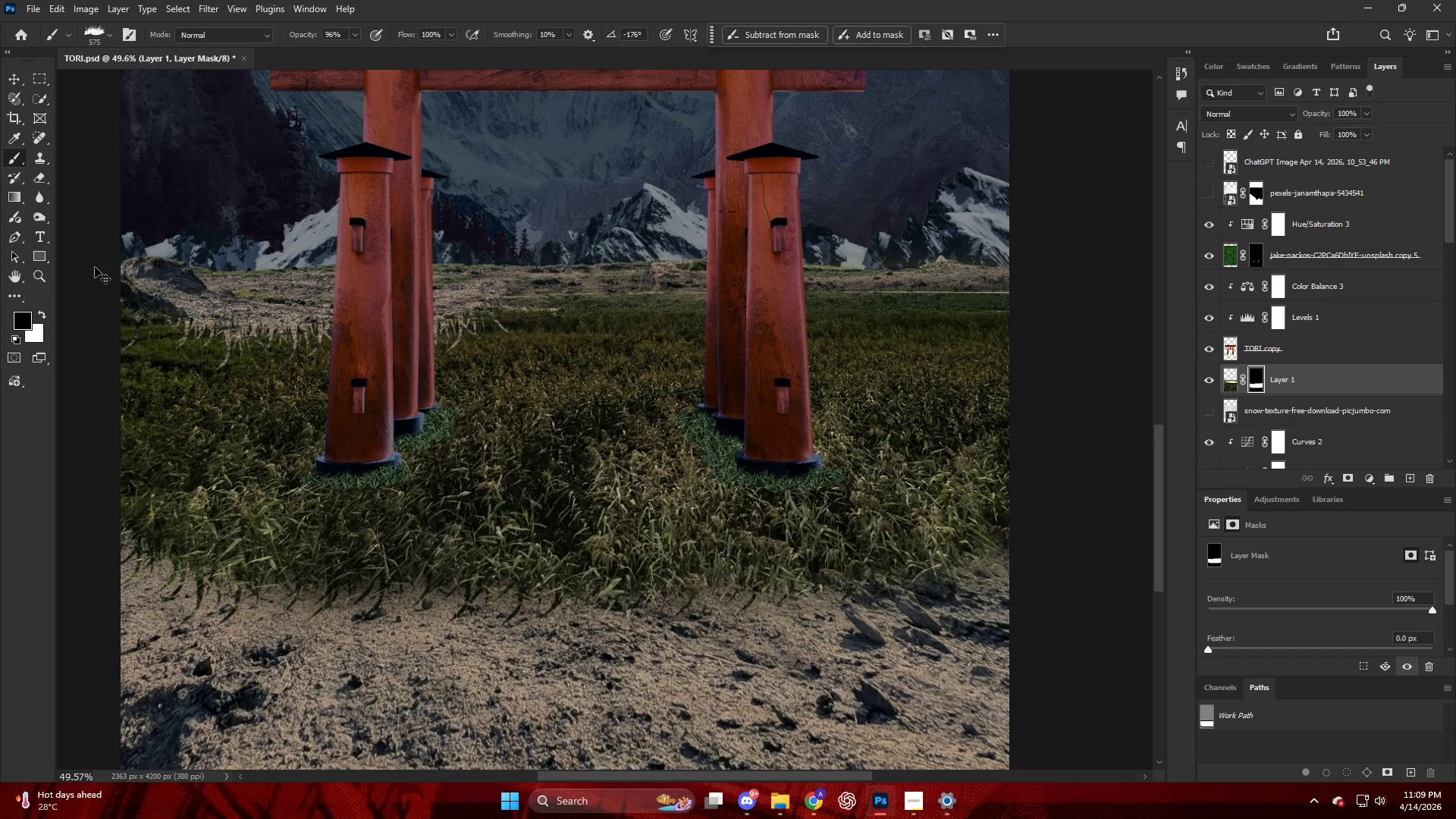 
key(Control+Z)
 